 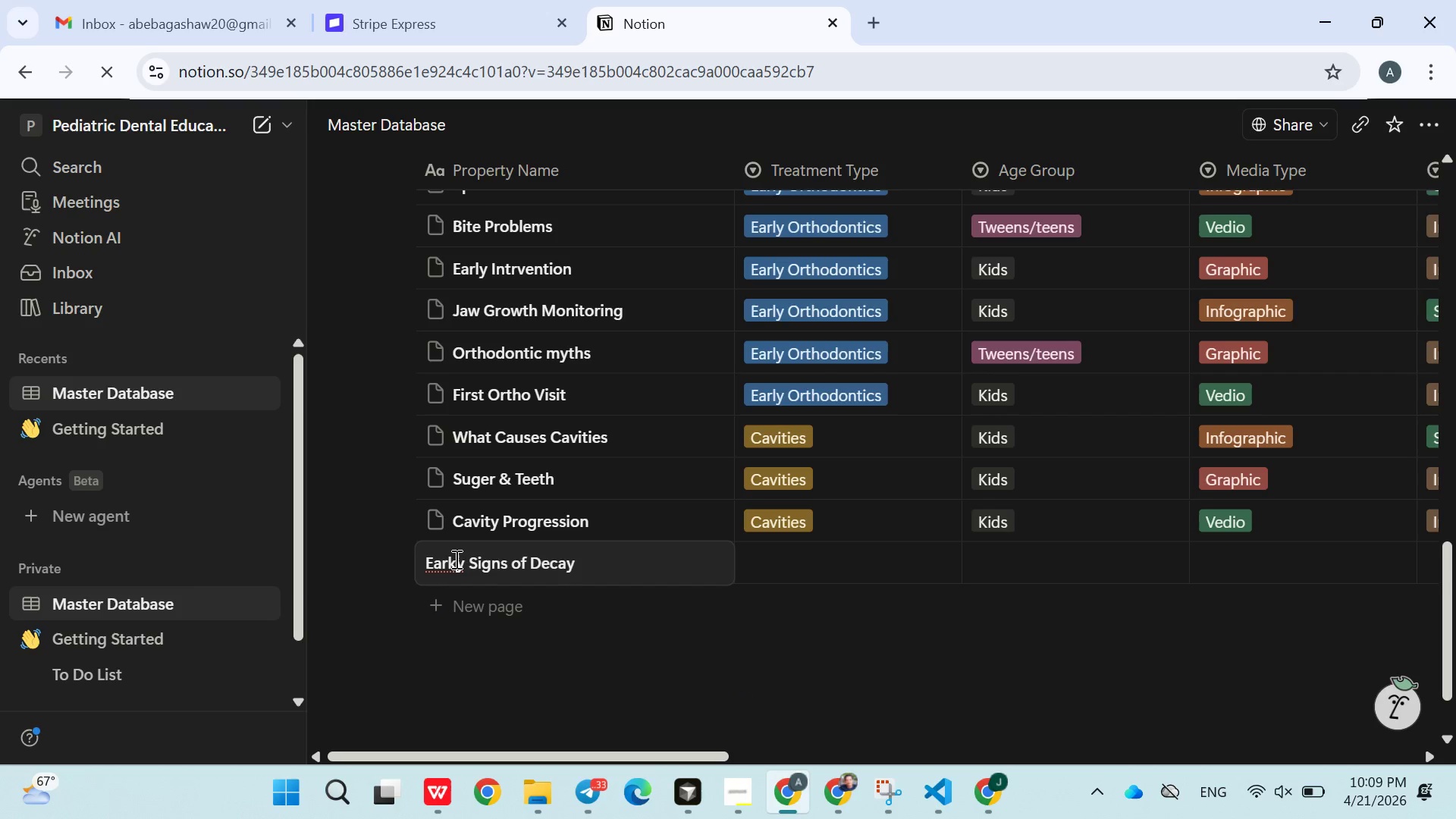 
key(Backspace)
 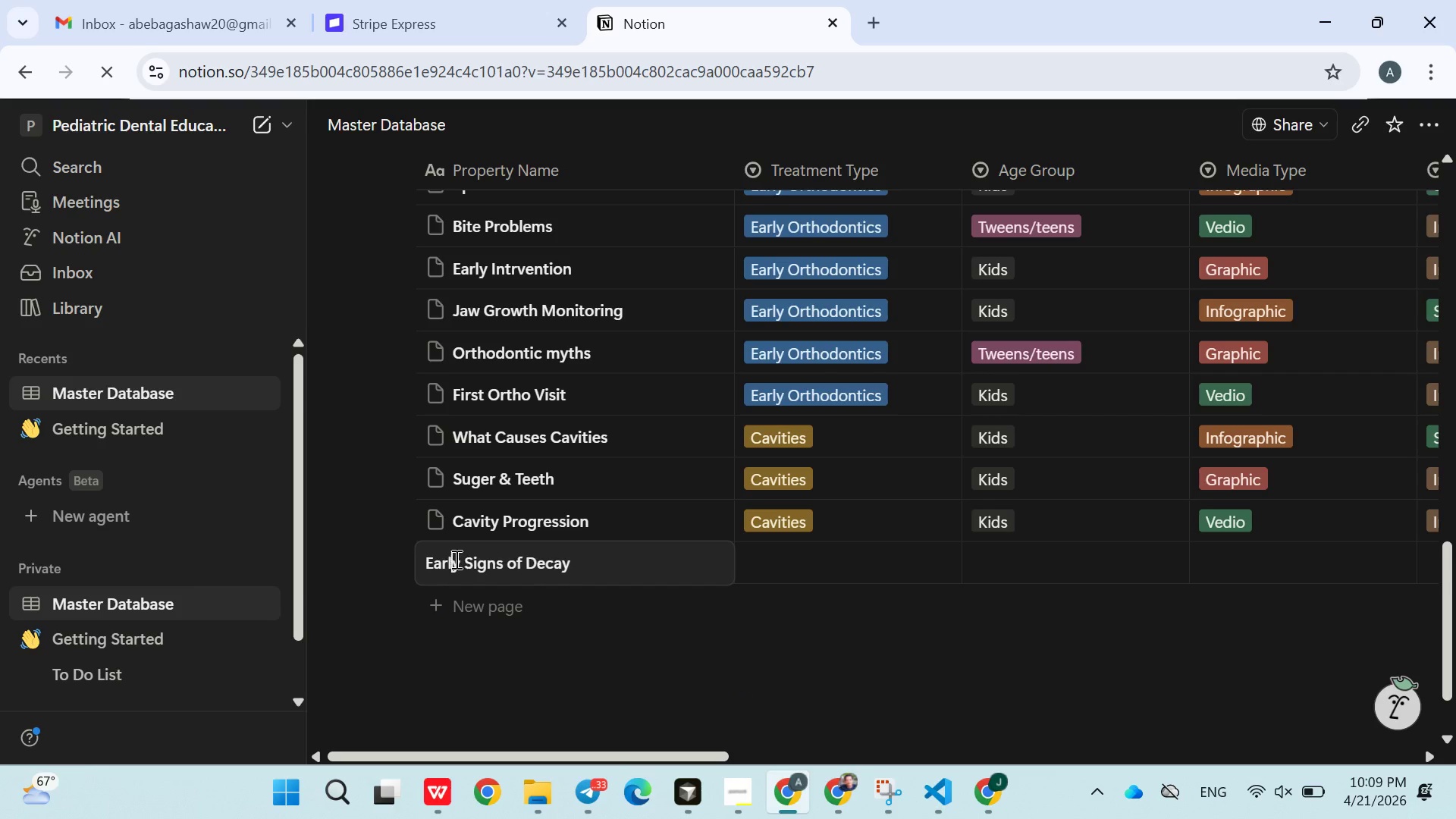 
key(L)
 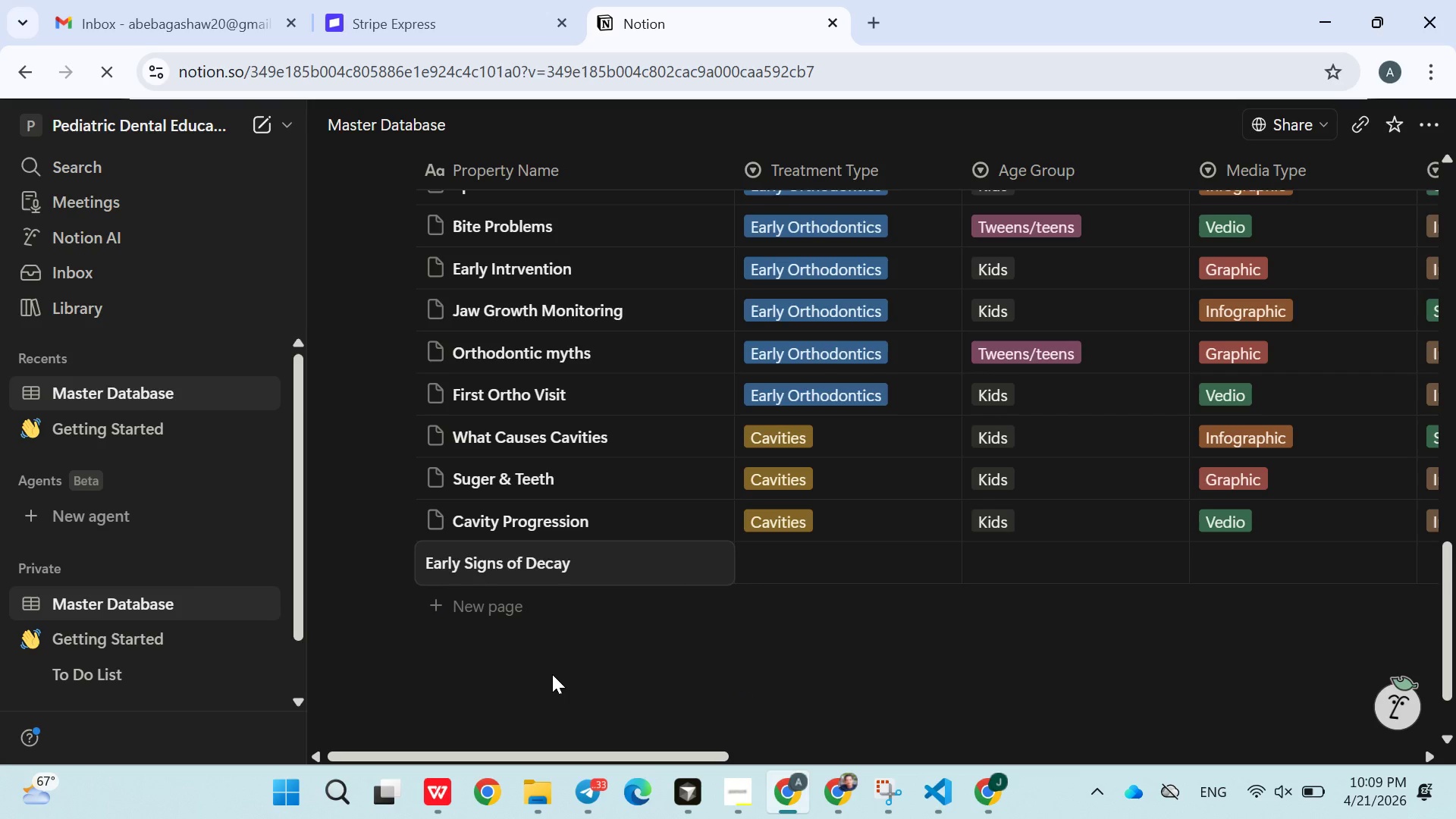 
double_click([552, 674])
 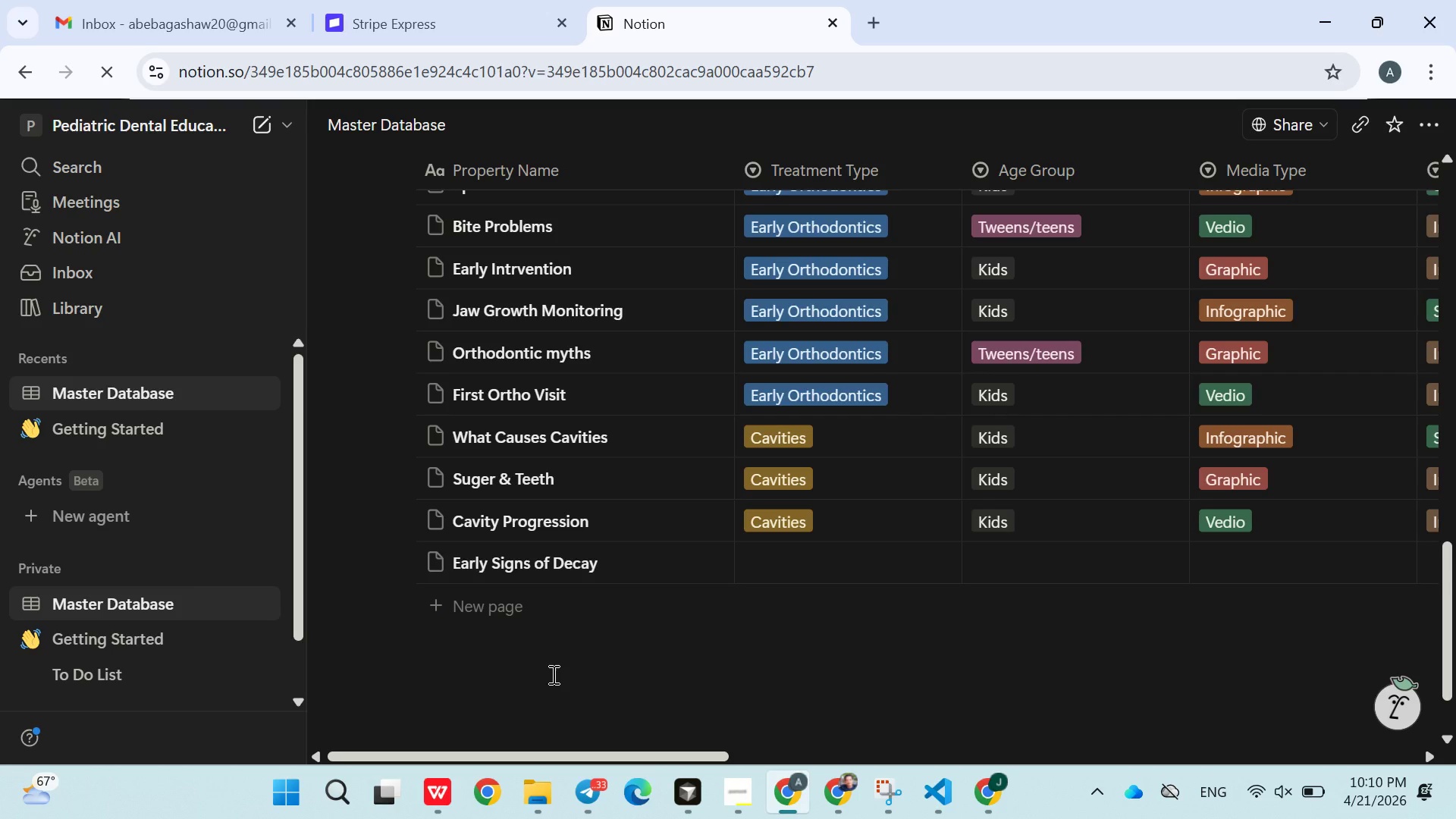 
wait(60.62)
 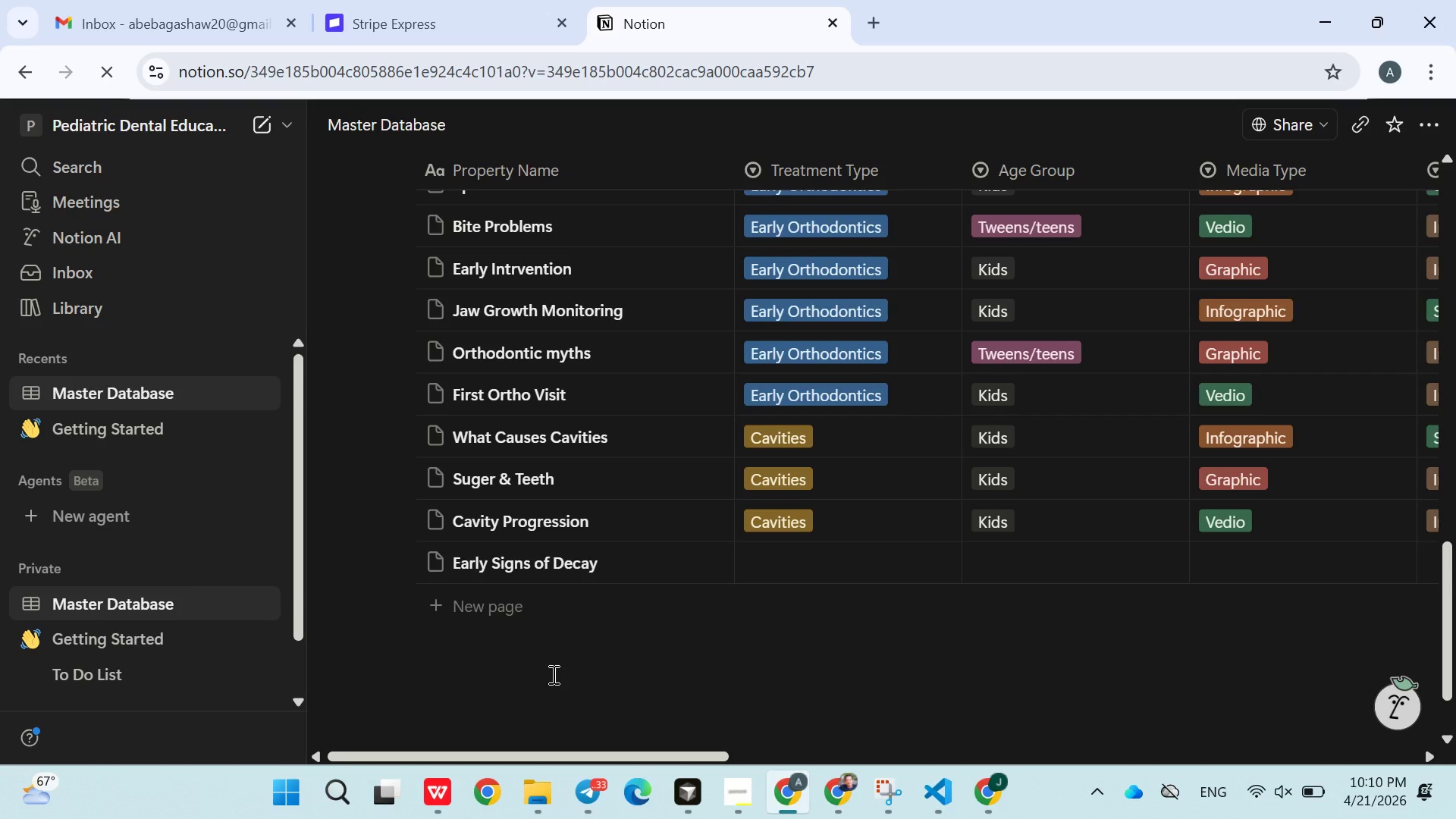 
left_click([778, 557])
 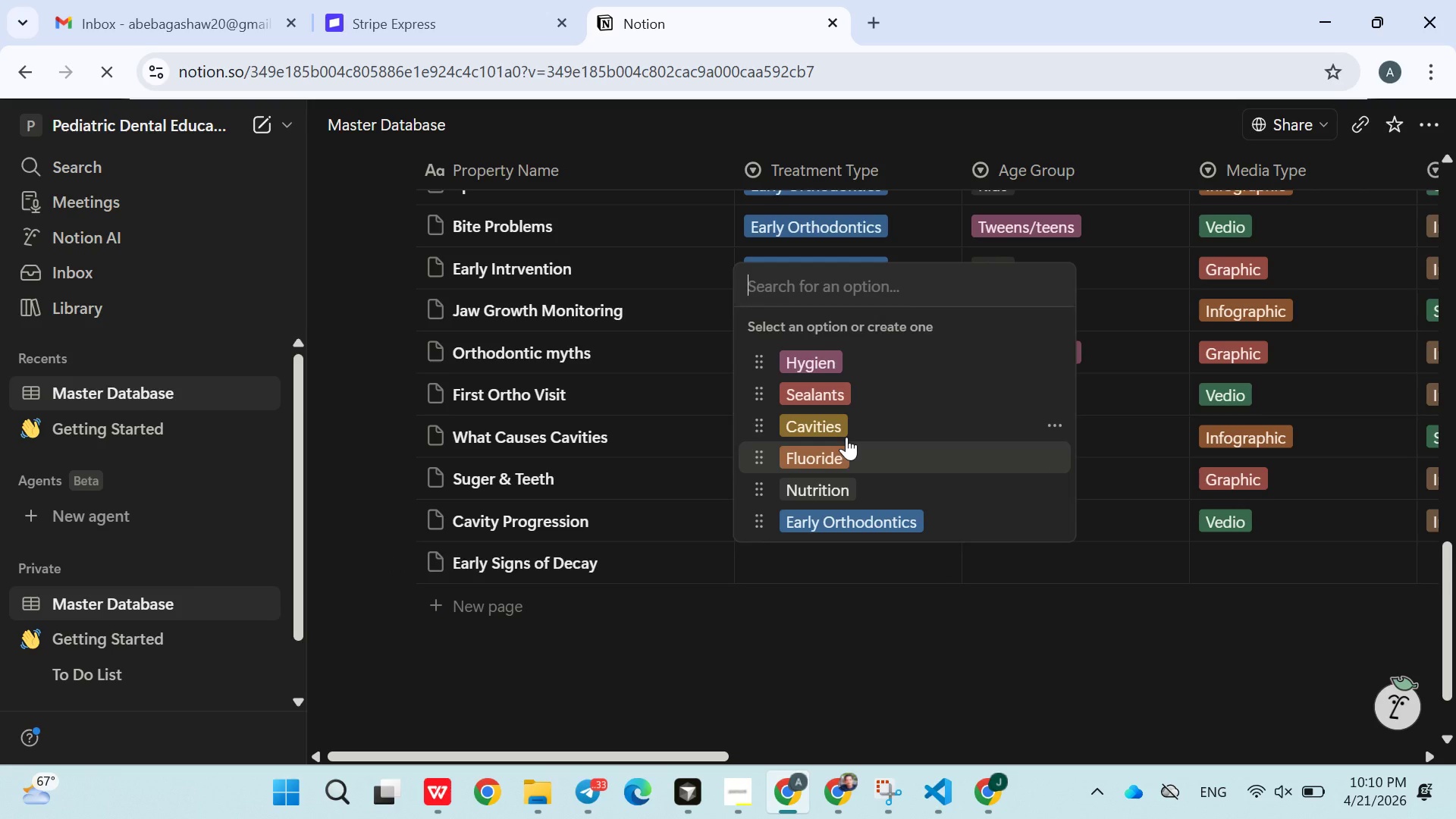 
left_click([846, 434])
 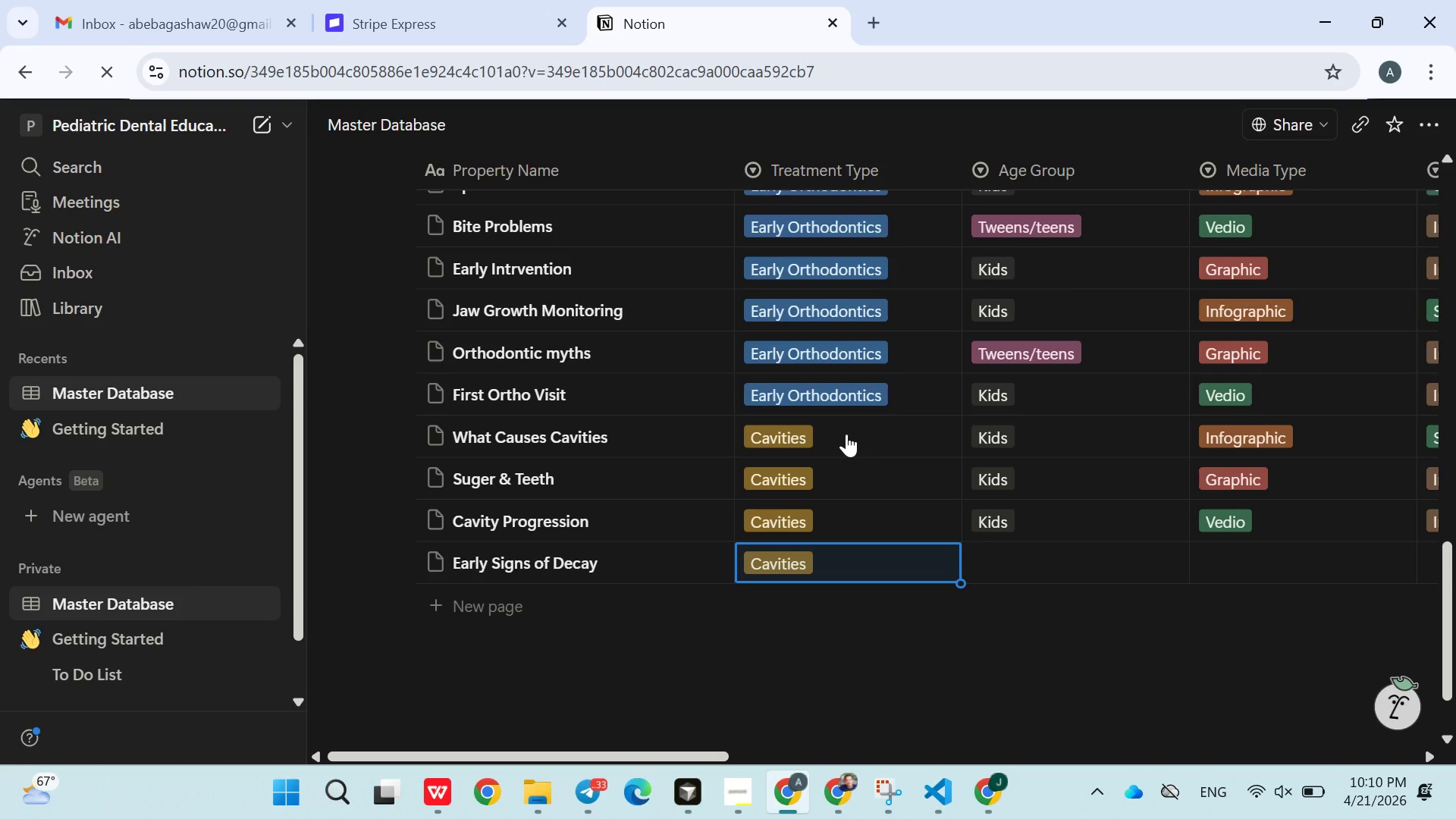 
wait(11.47)
 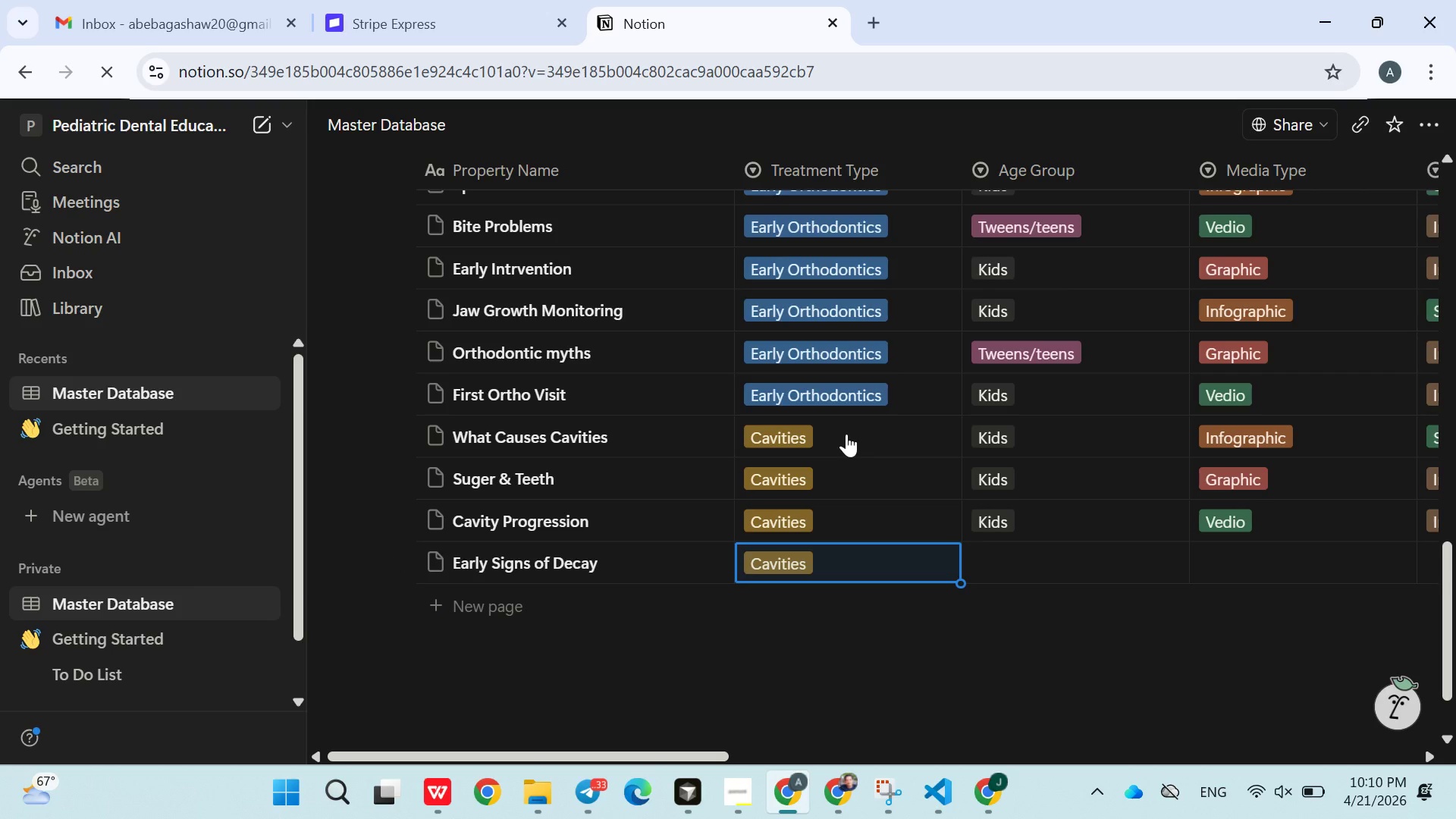 
left_click([1266, 546])
 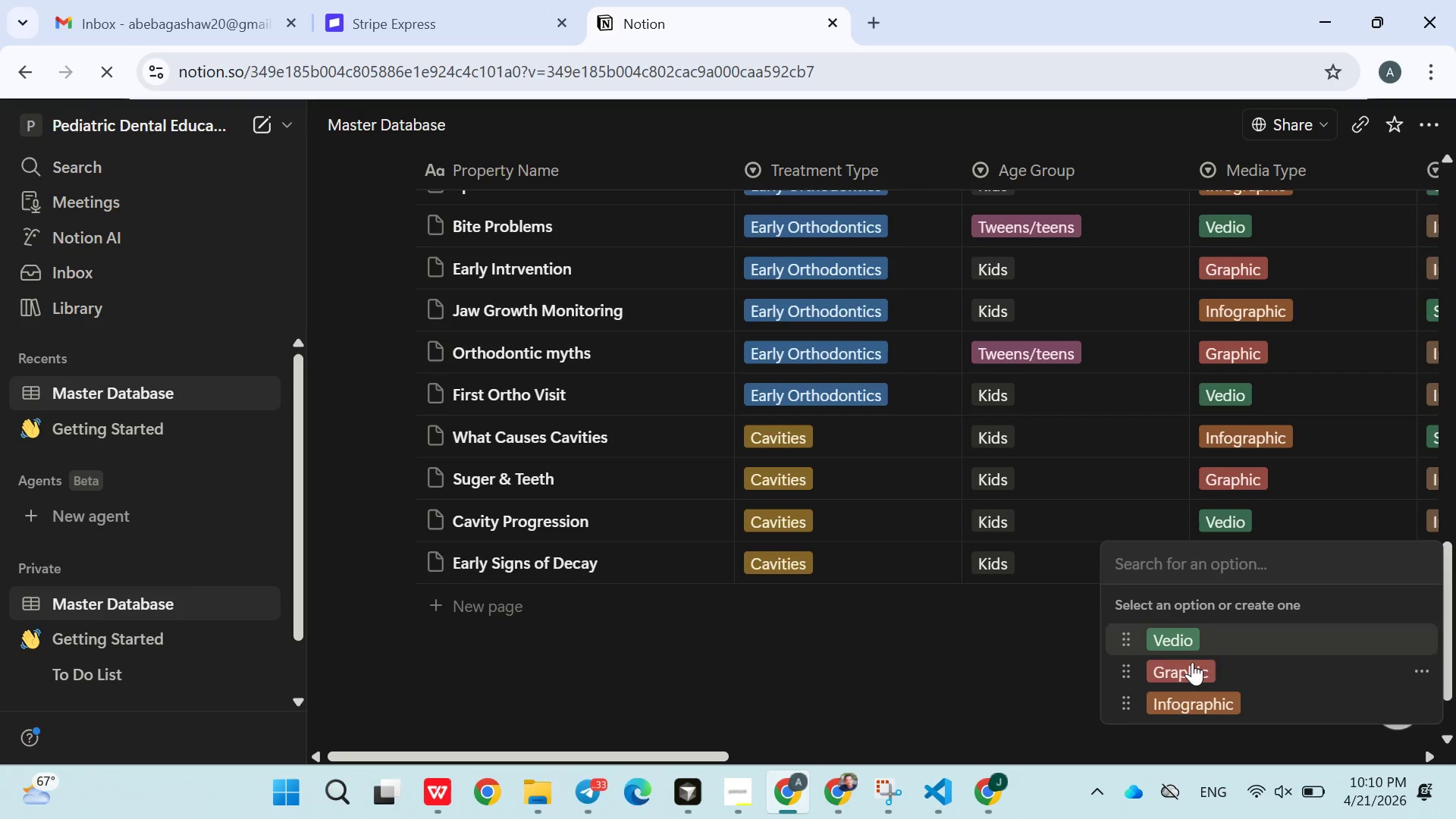 
left_click([1192, 665])
 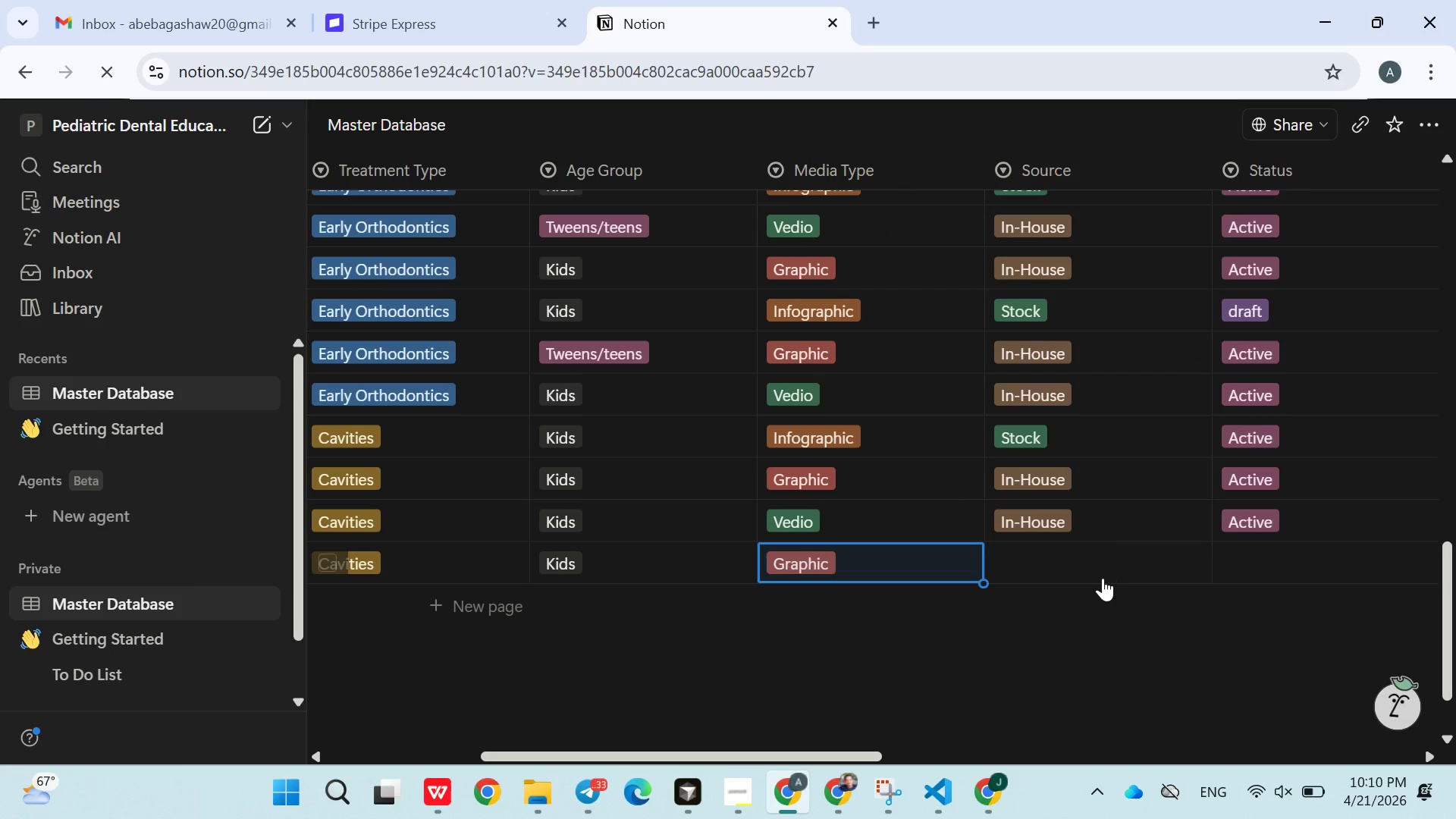 
left_click([1082, 566])
 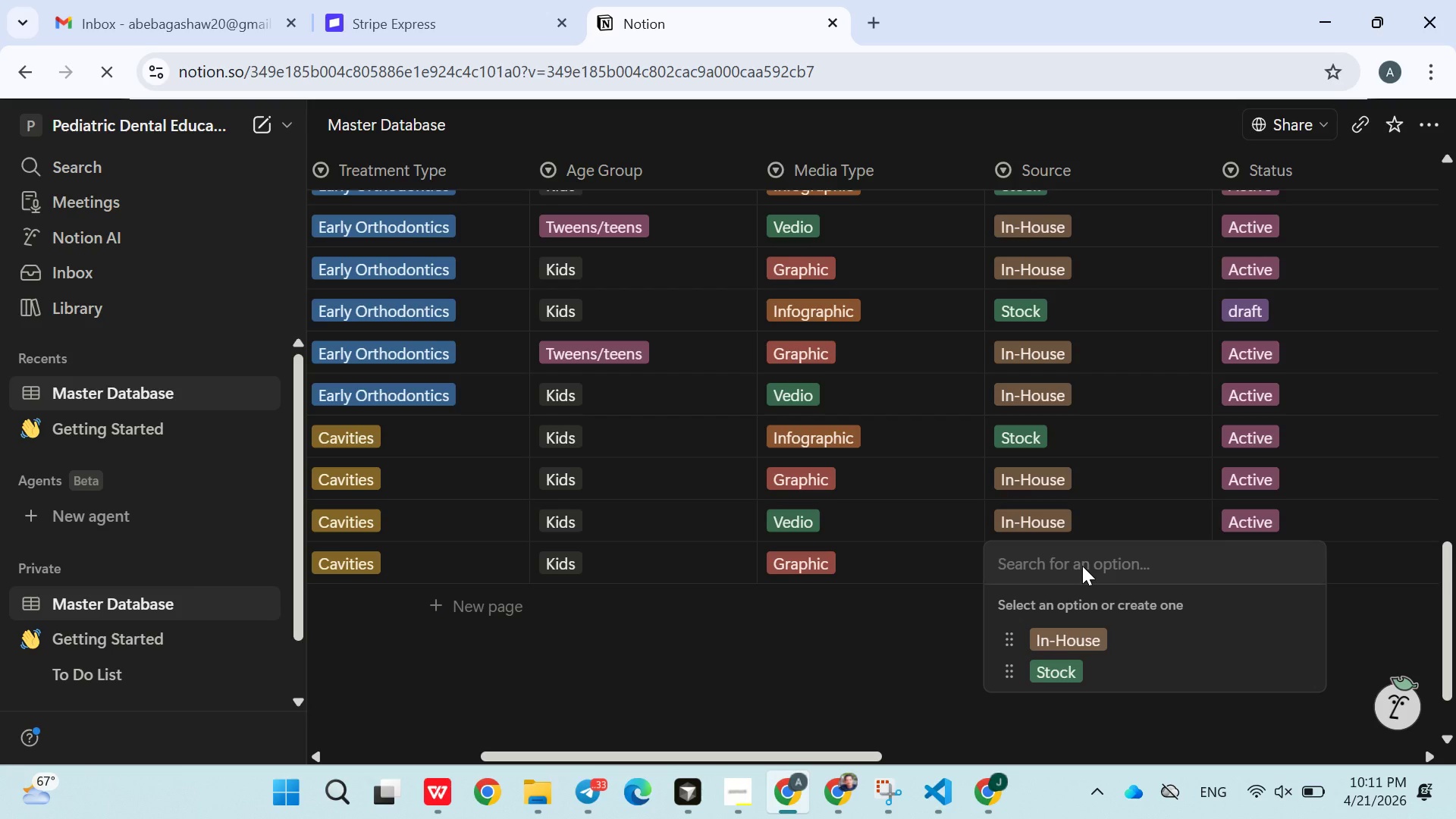 
wait(18.89)
 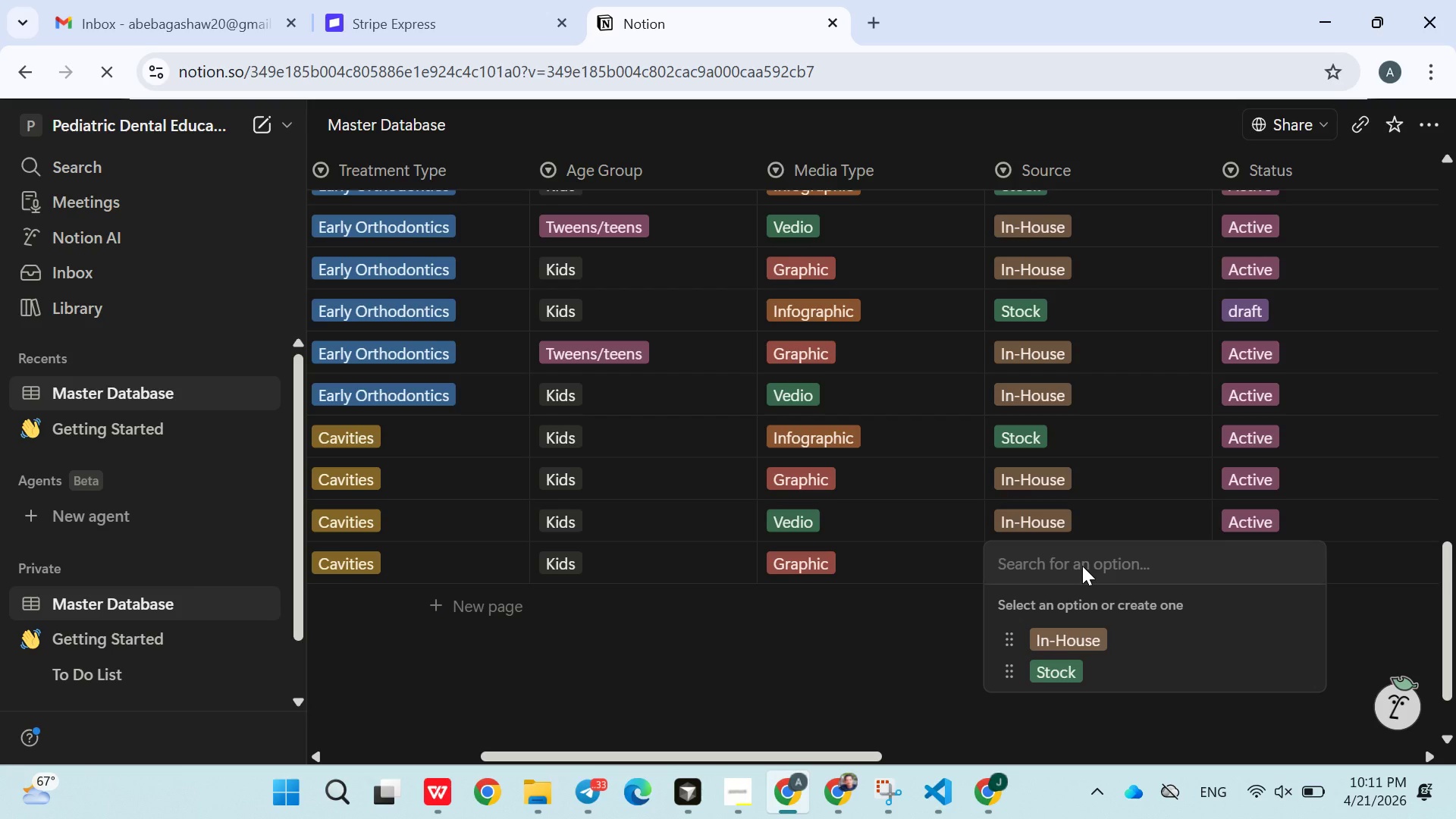 
left_click([1066, 646])
 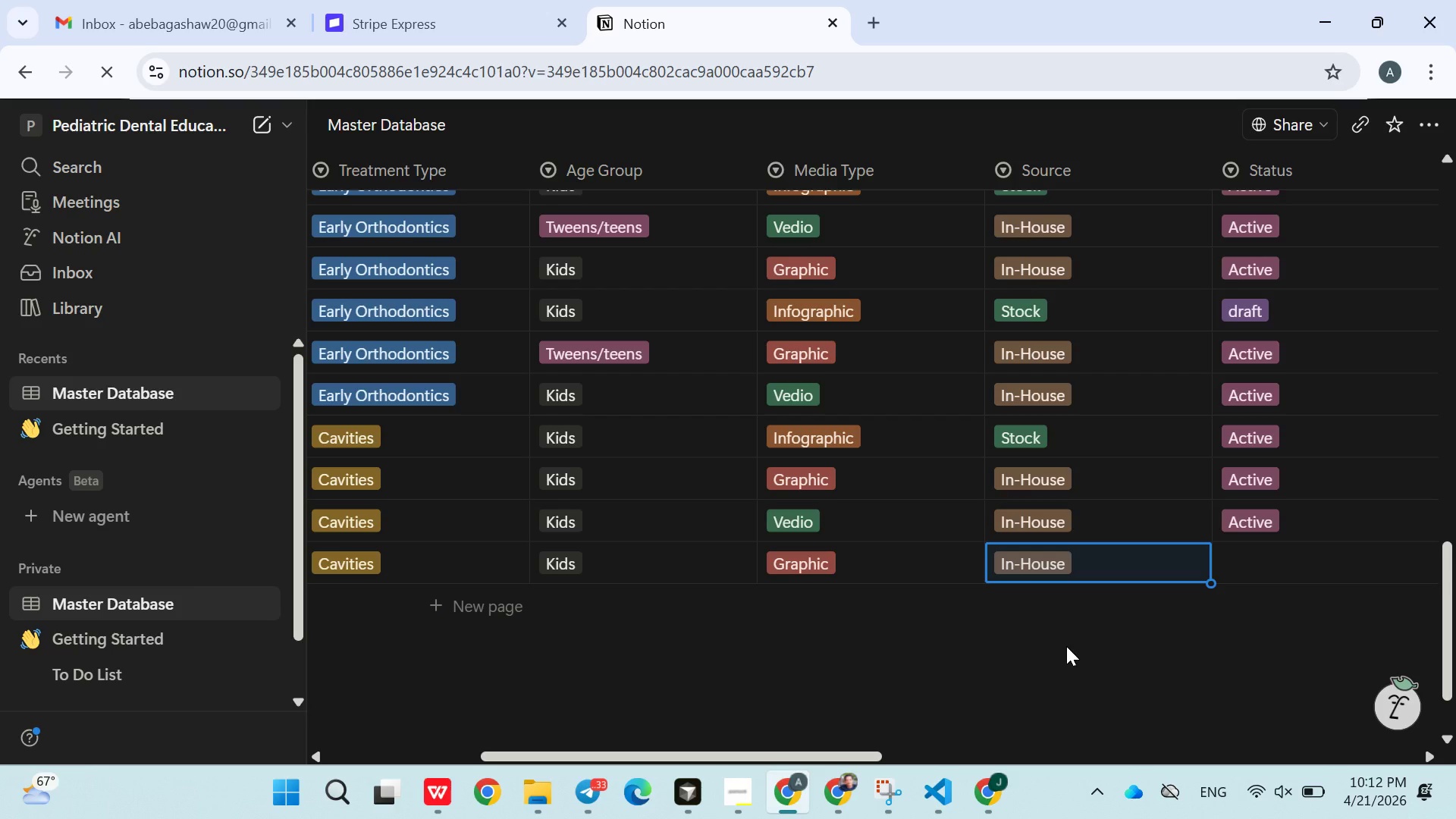 
wait(76.2)
 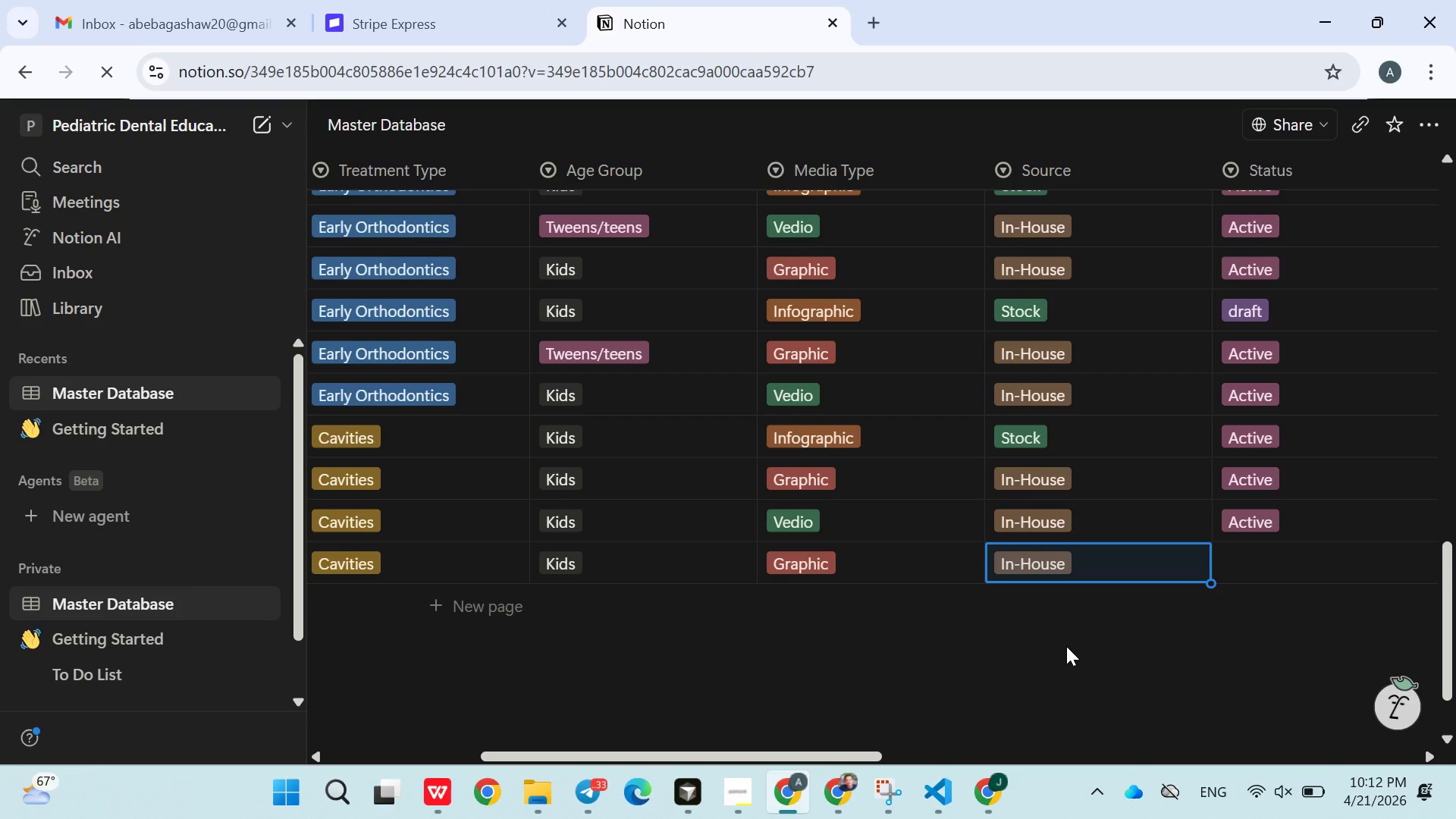 
left_click([1075, 640])
 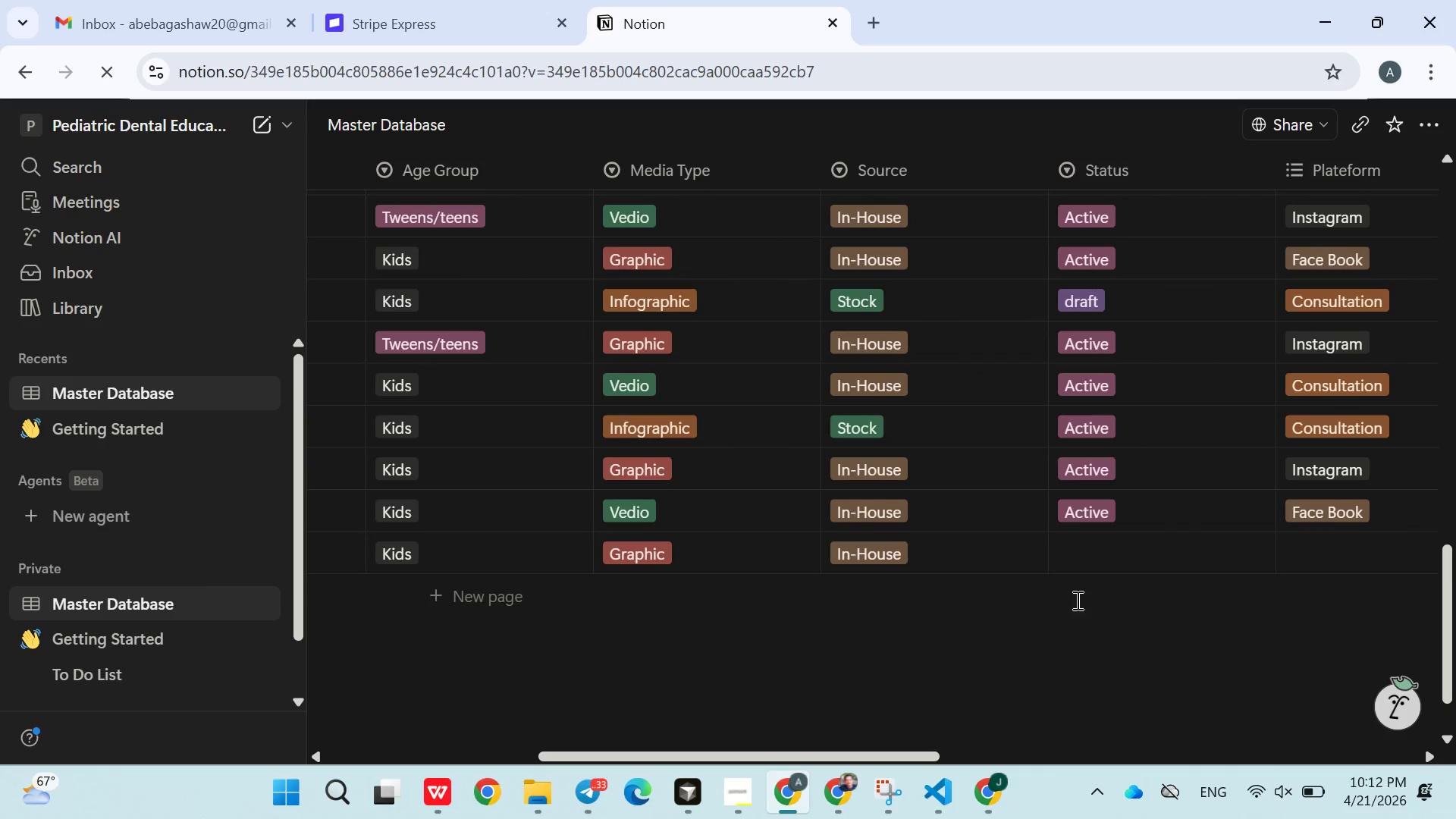 
left_click([1081, 551])
 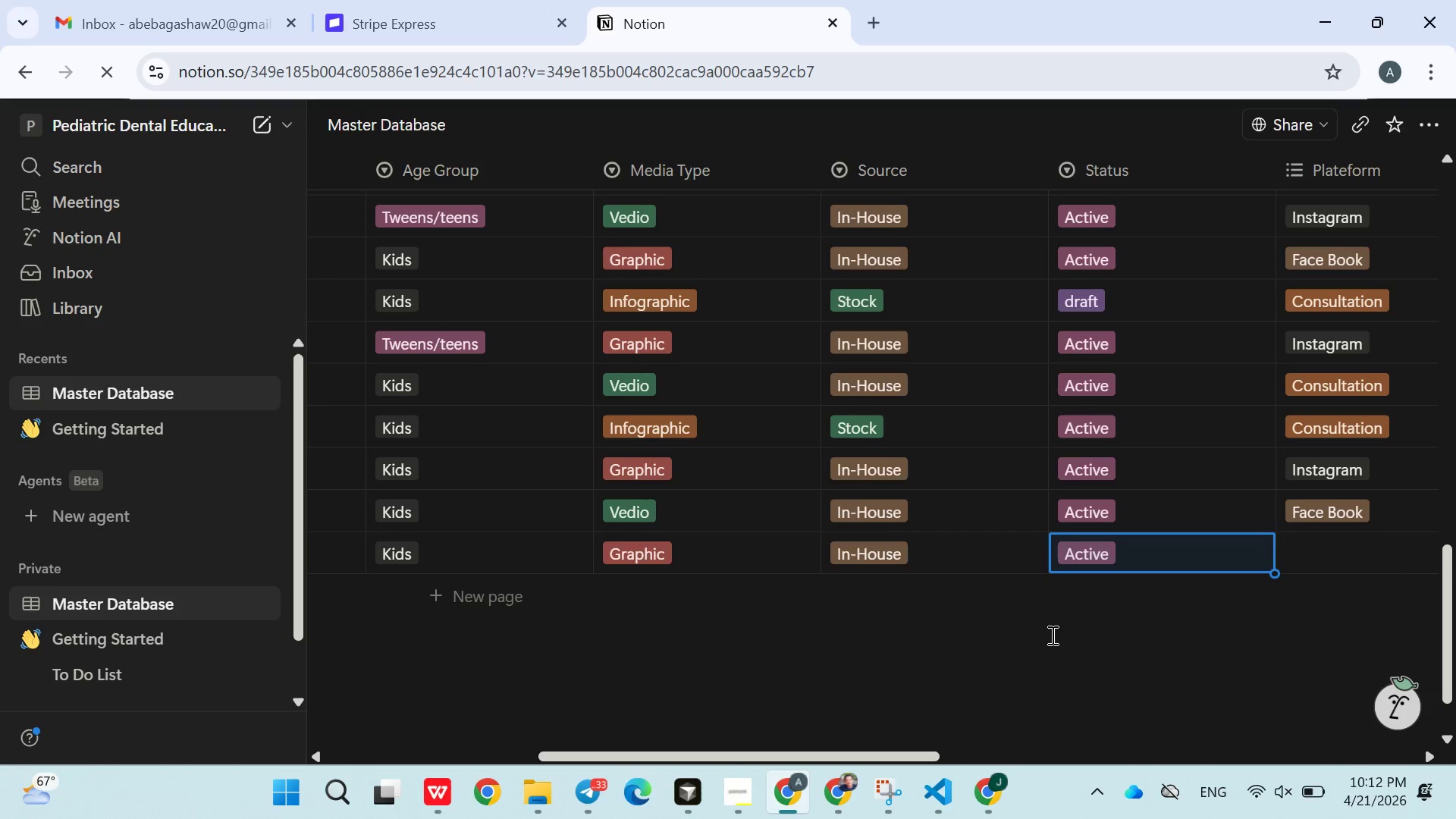 
double_click([1051, 636])
 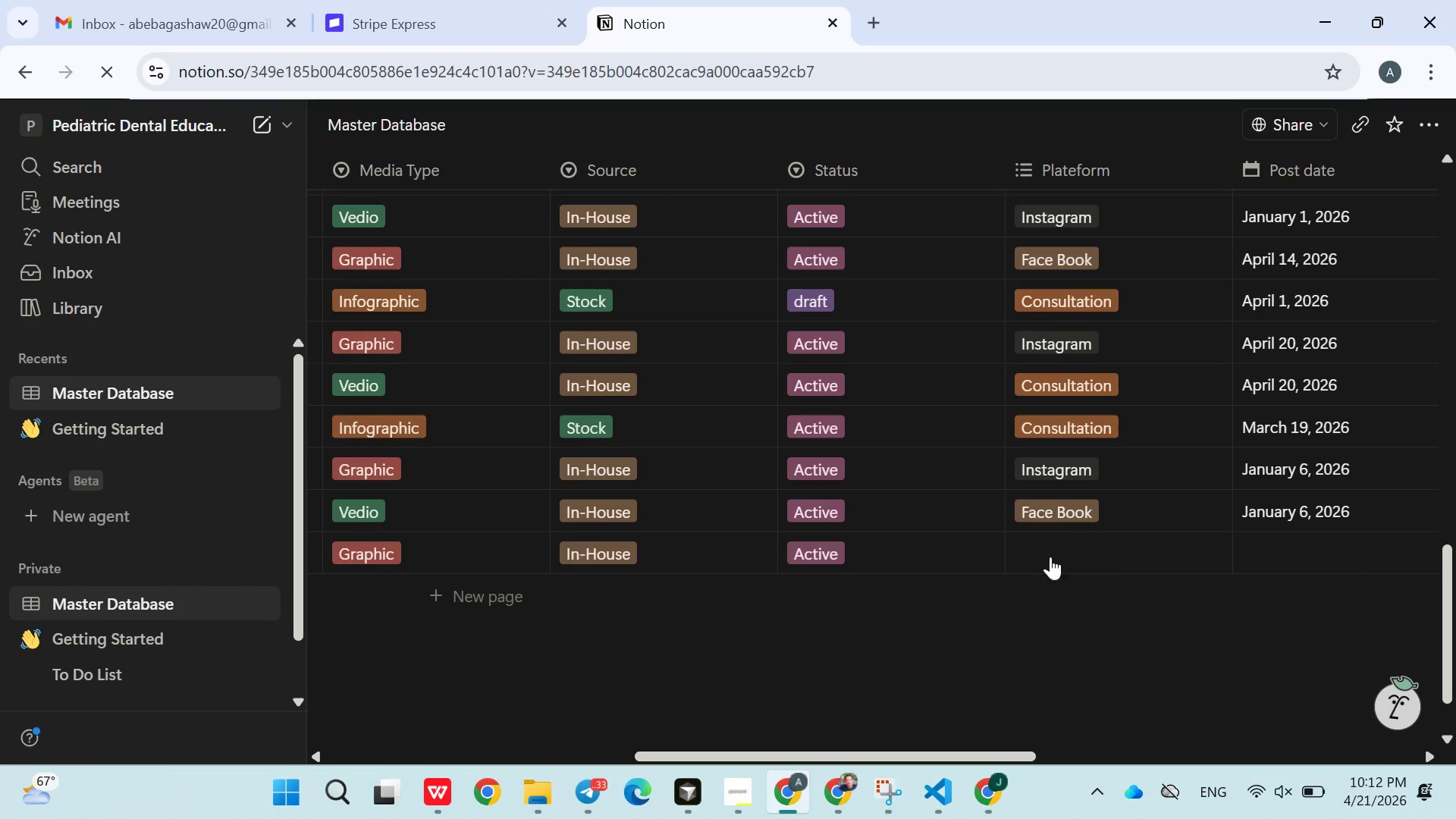 
left_click([1054, 556])
 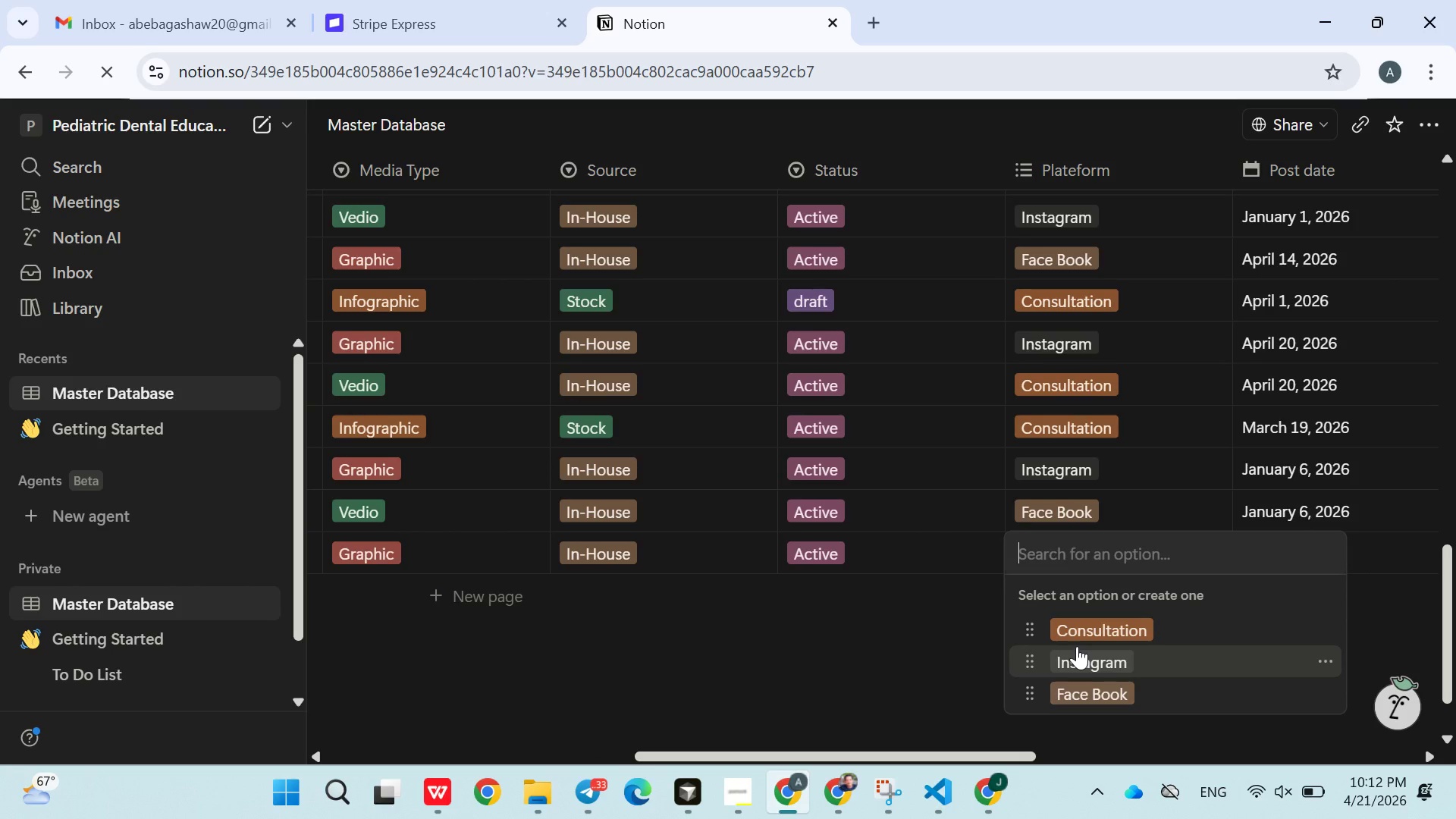 
left_click([1078, 642])
 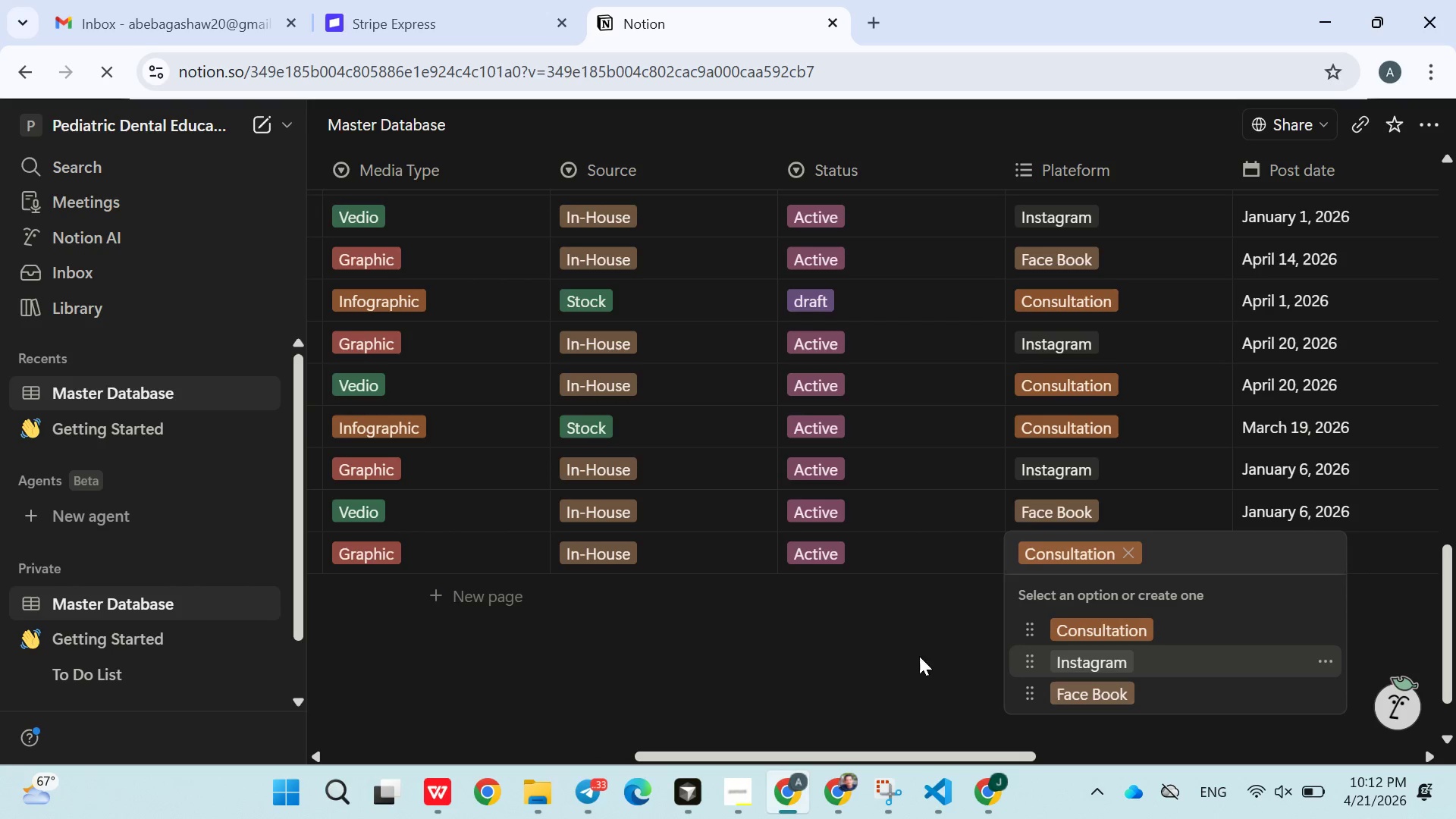 
left_click([905, 656])
 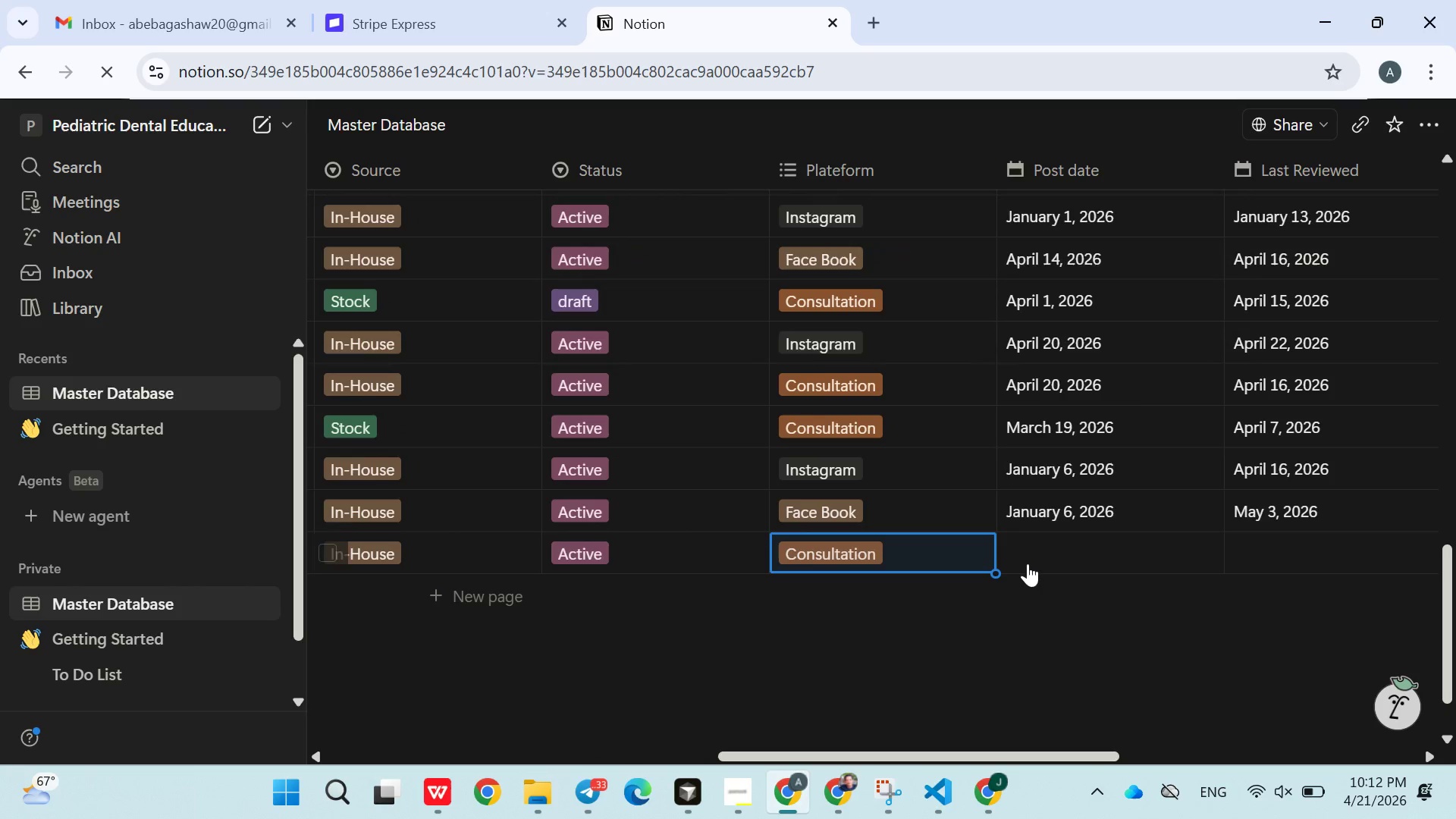 
left_click([1036, 540])
 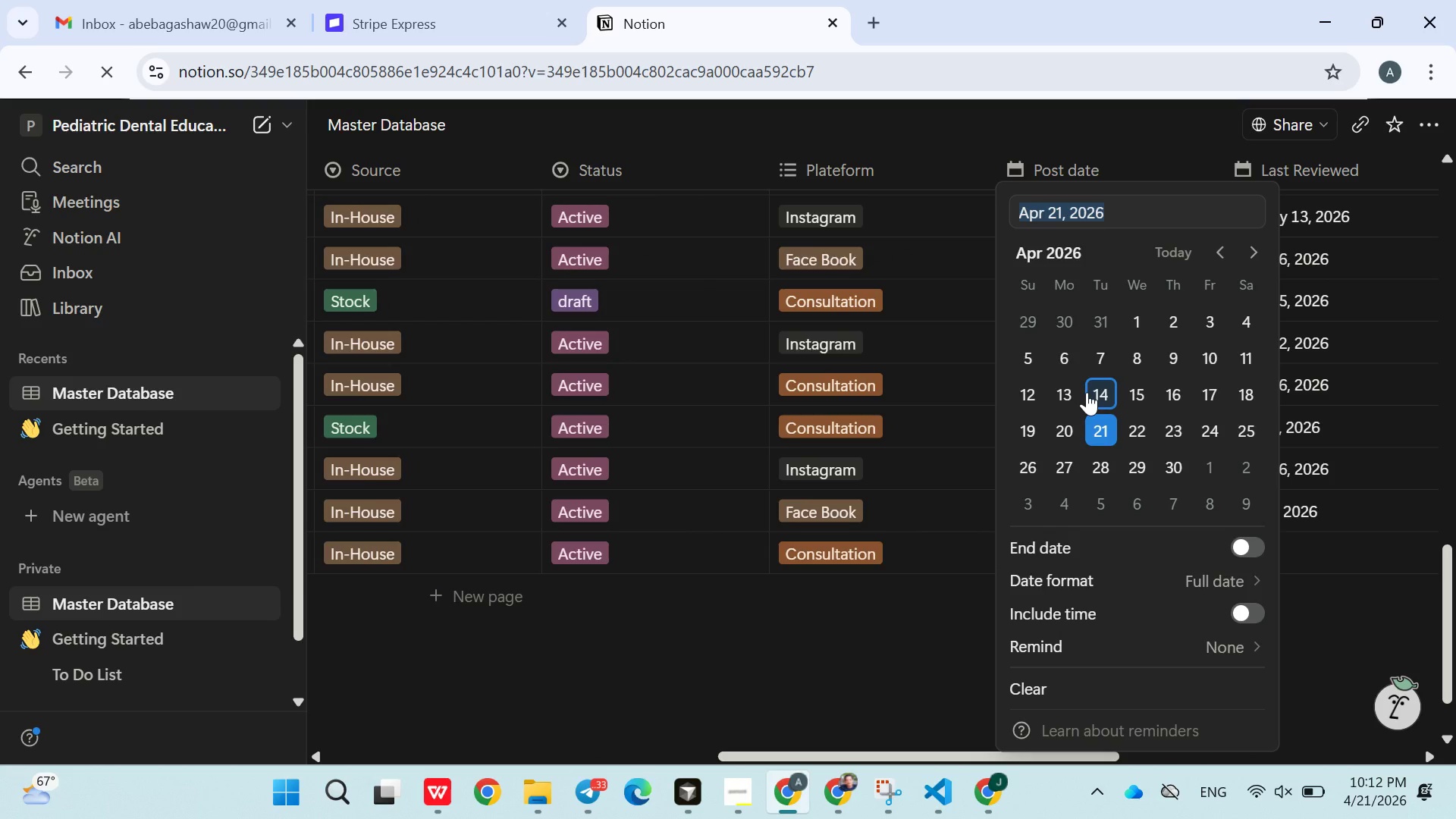 
left_click([1087, 392])
 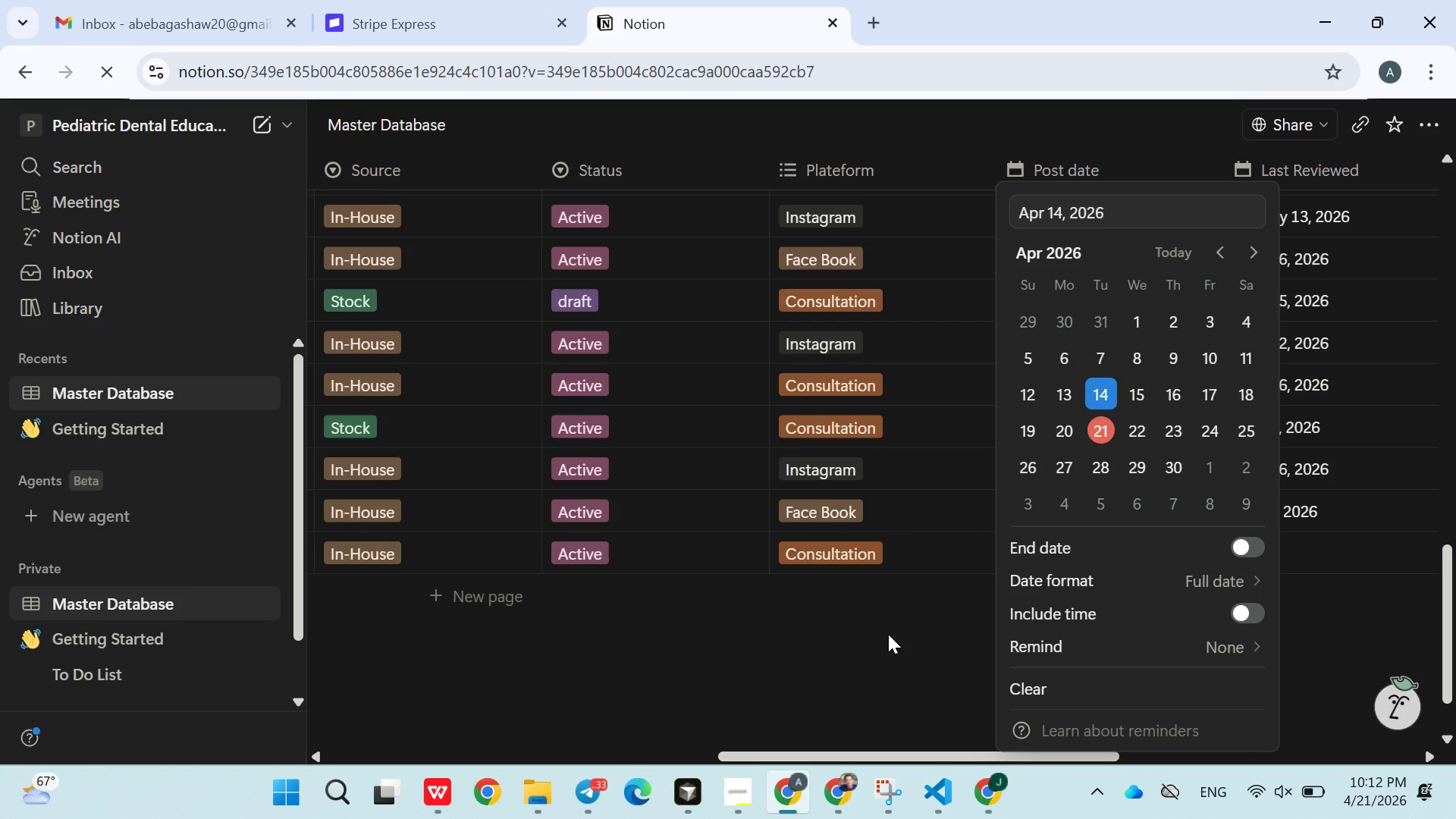 
left_click([888, 637])
 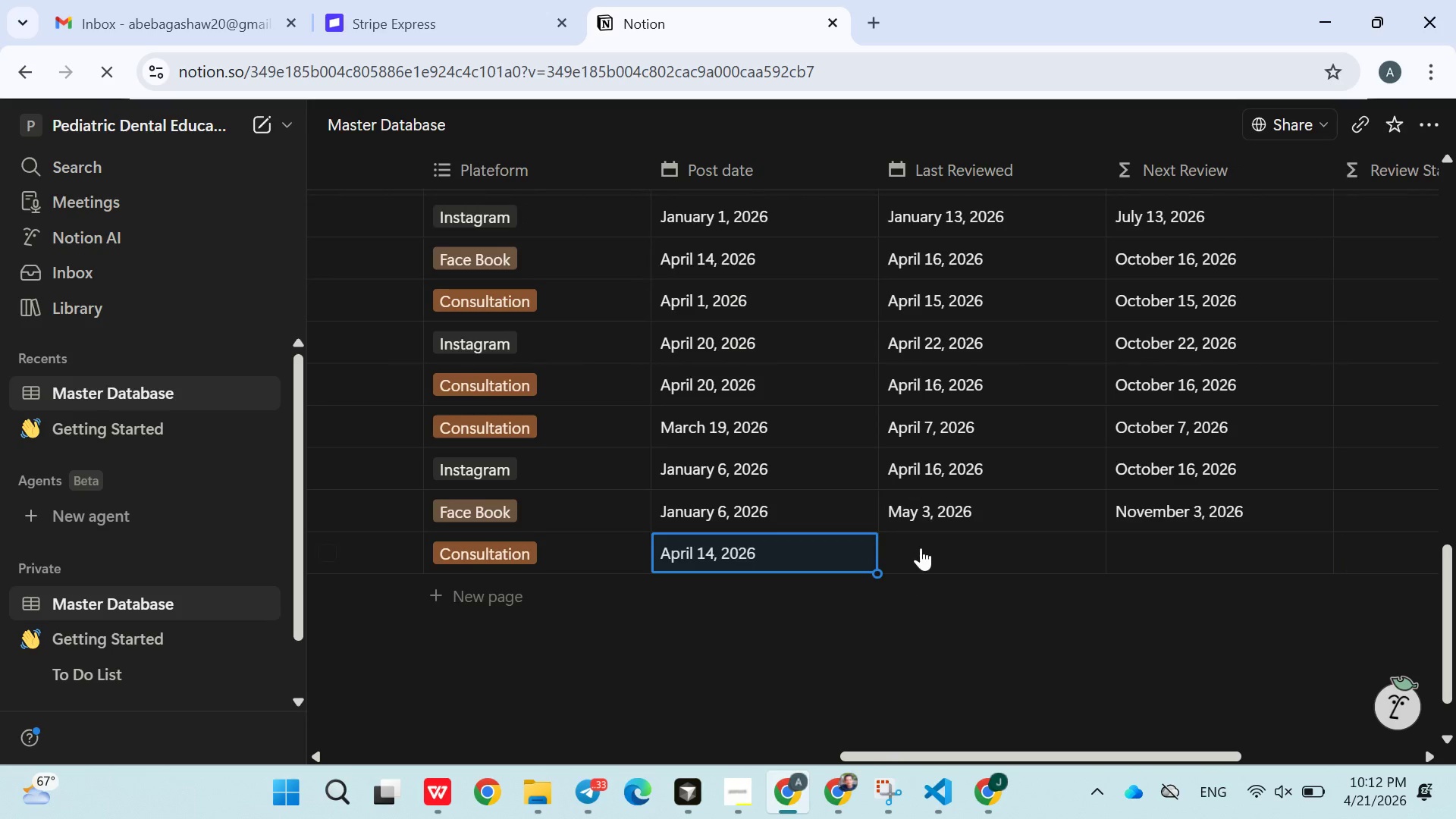 
left_click([921, 548])
 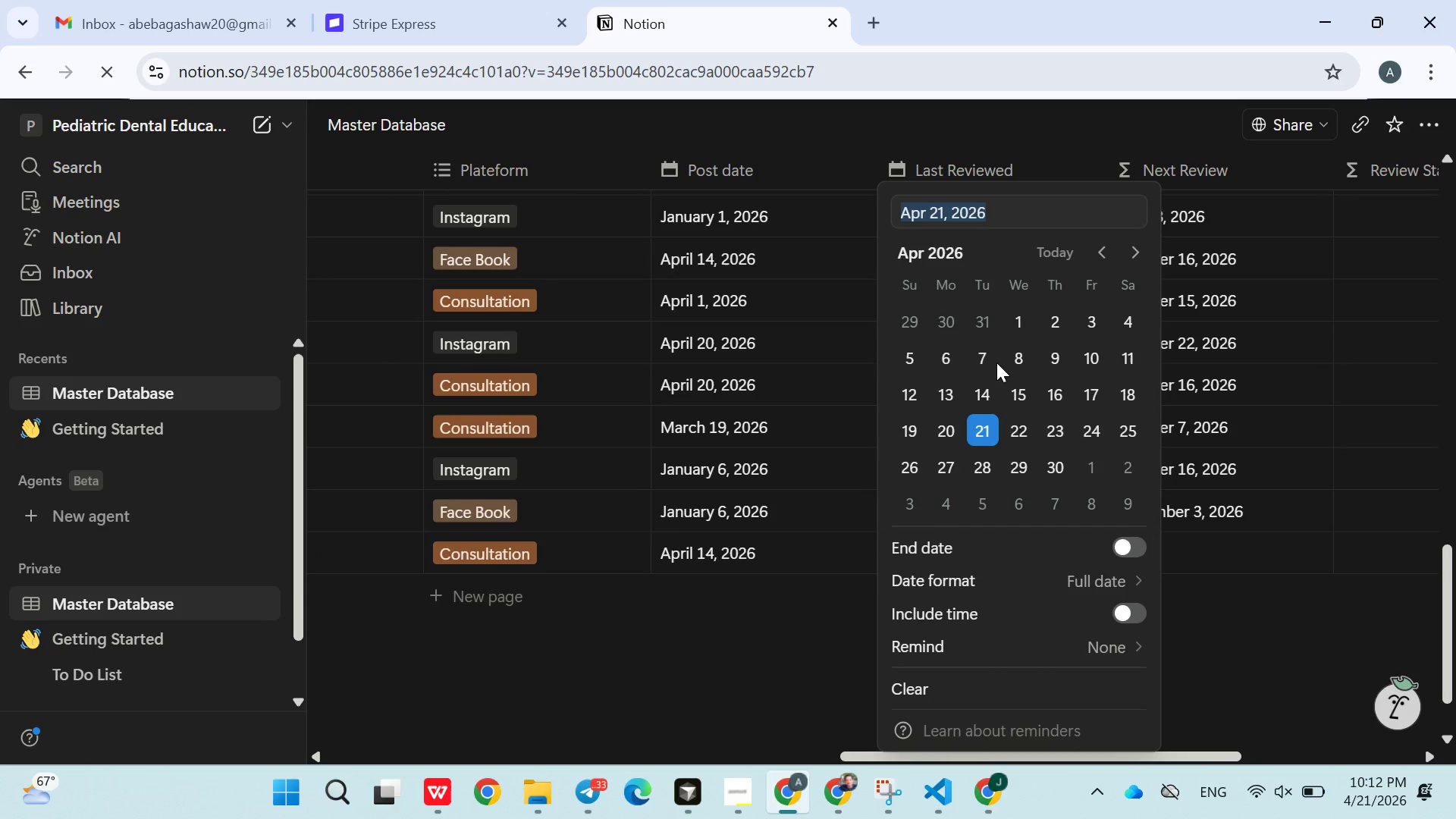 
left_click([990, 359])
 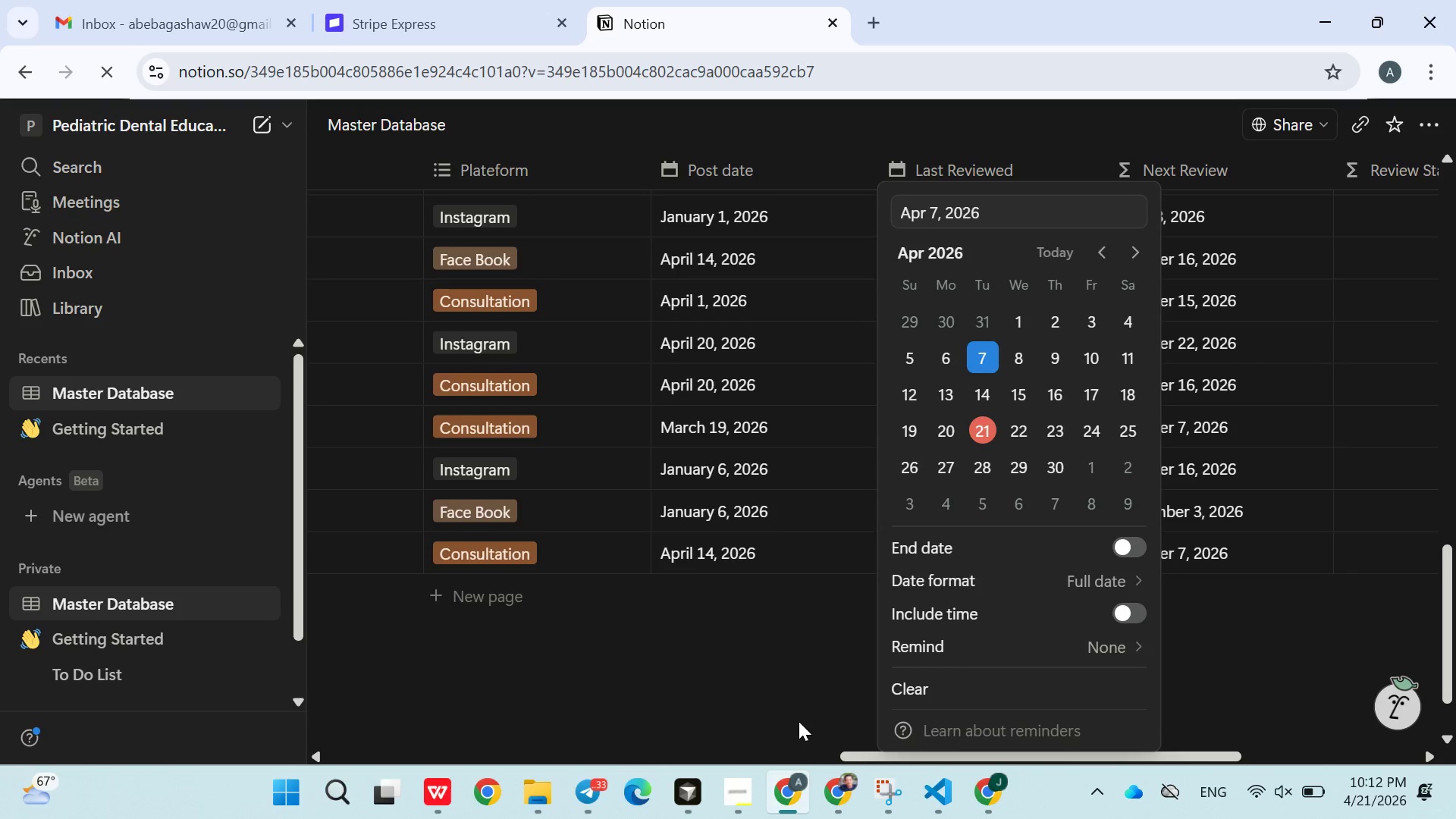 
left_click([799, 723])
 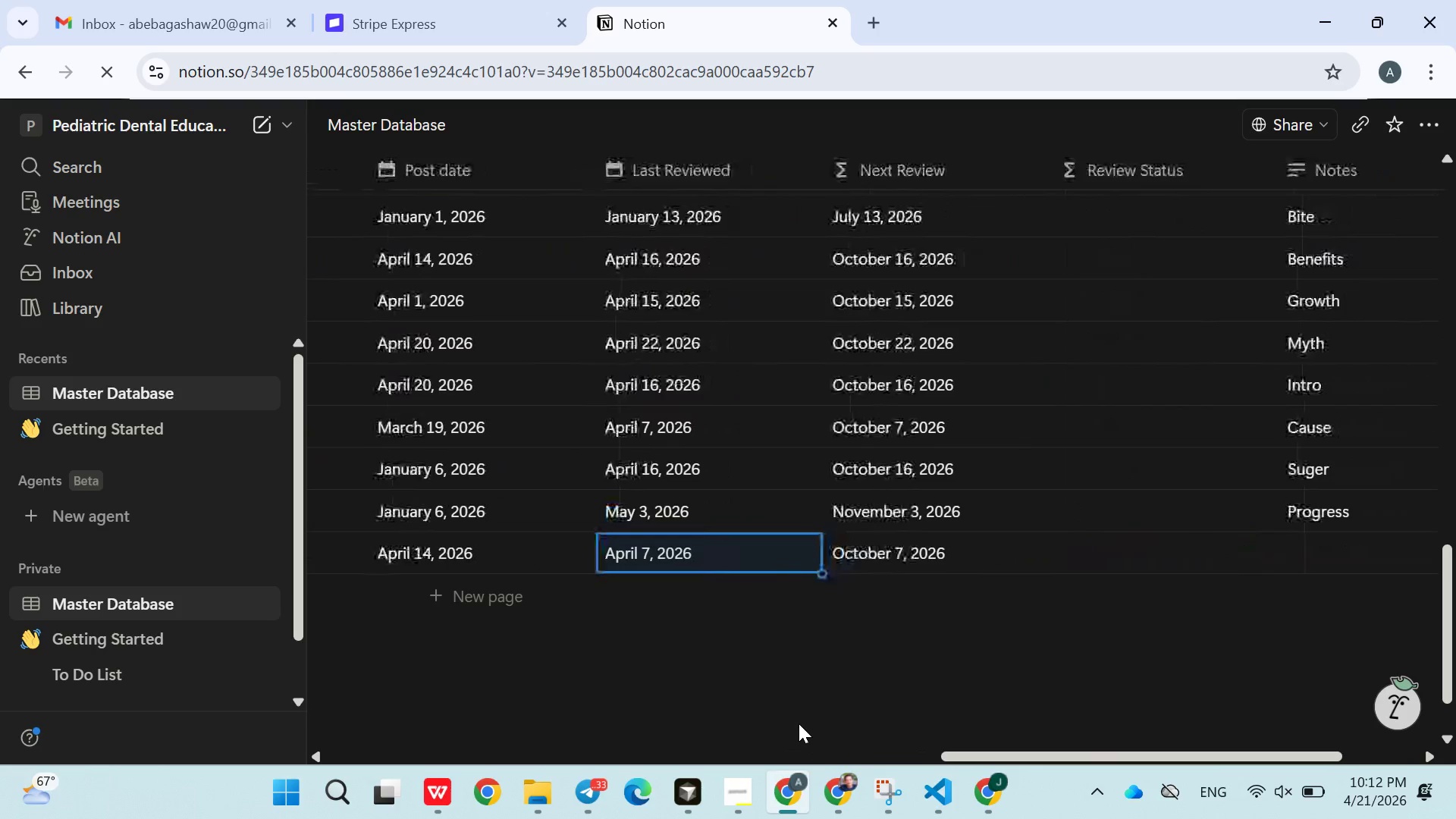 
wait(10.89)
 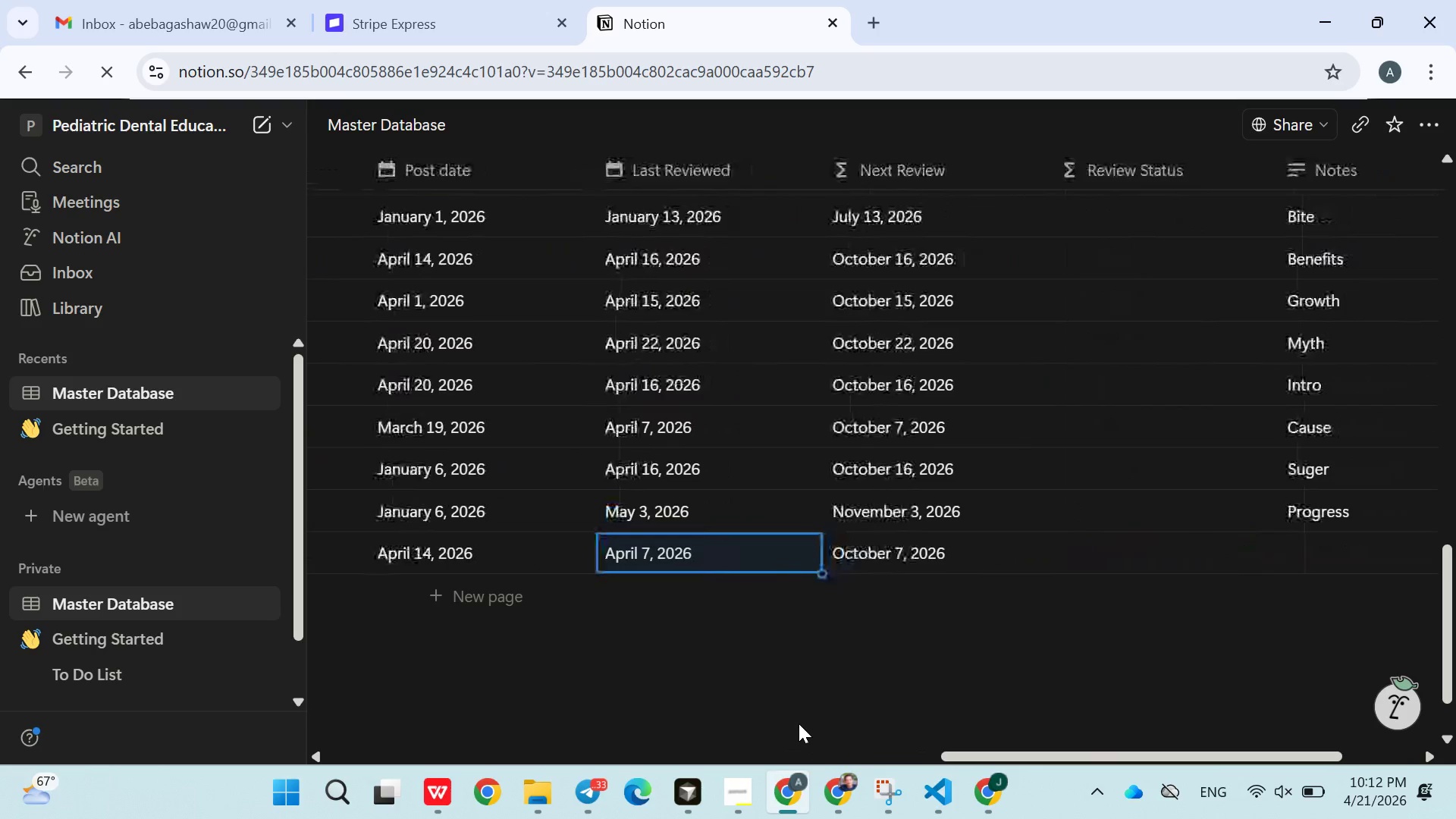 
left_click([795, 733])
 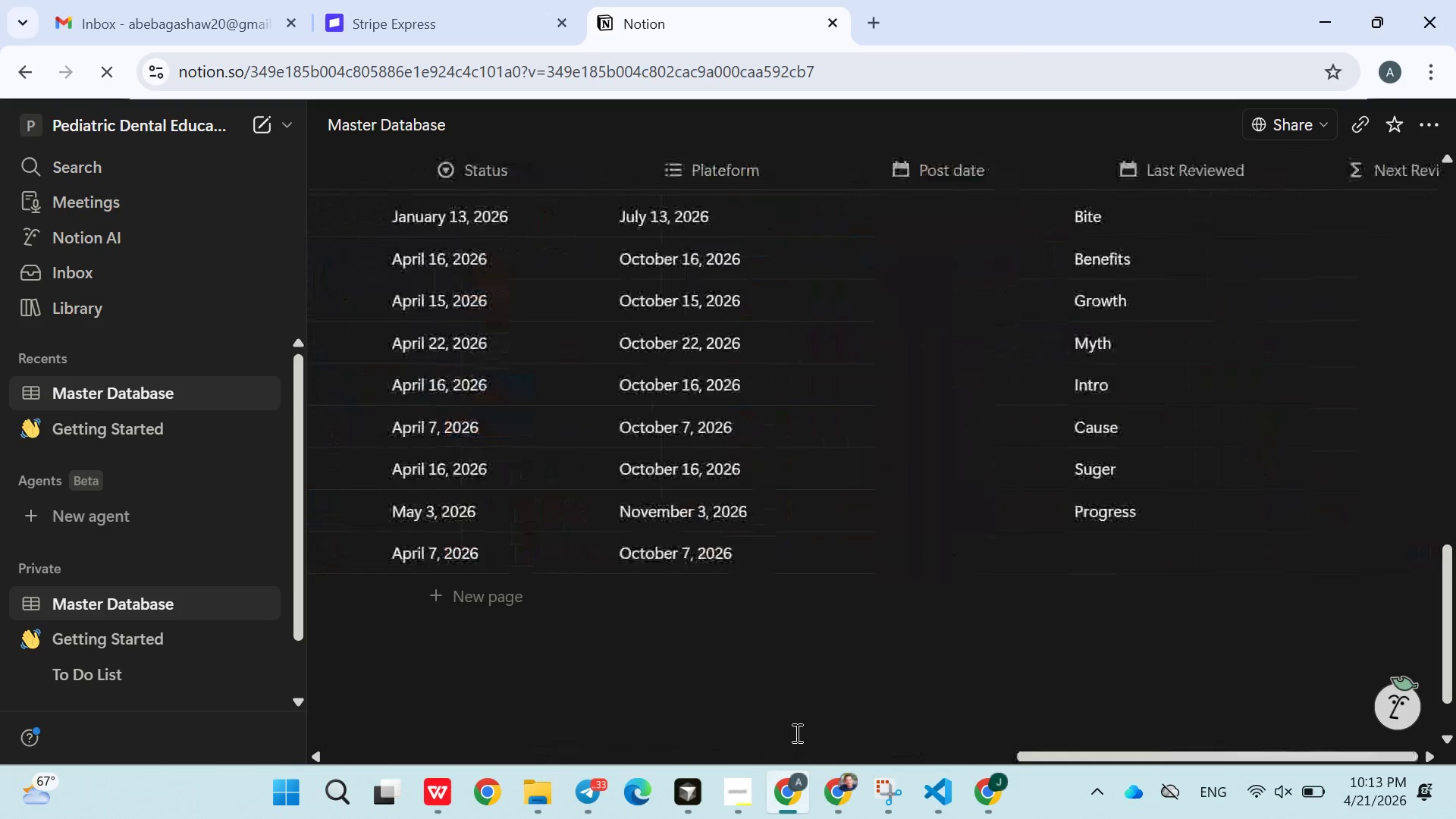 
wait(5.78)
 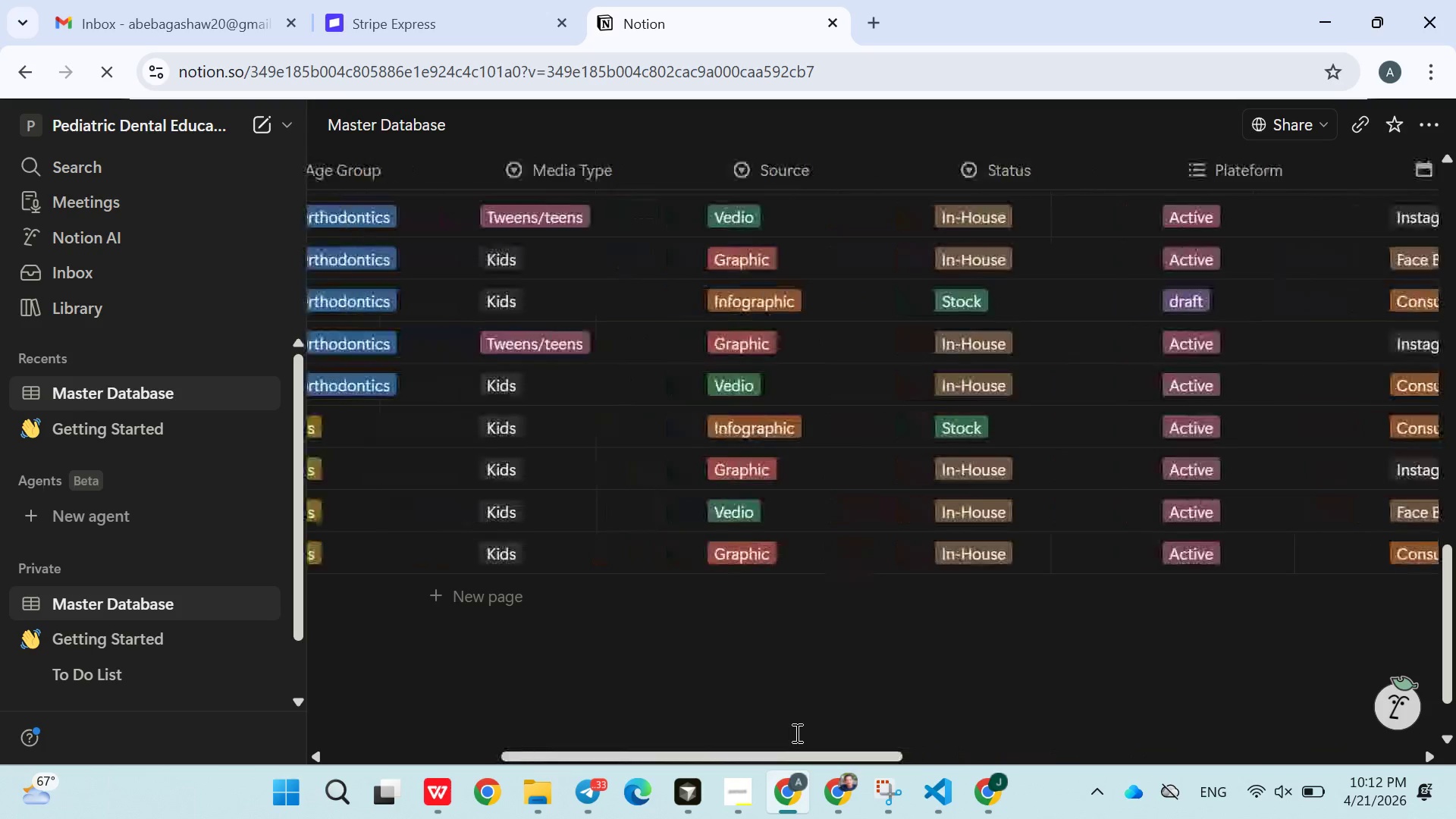 
left_click([1122, 537])
 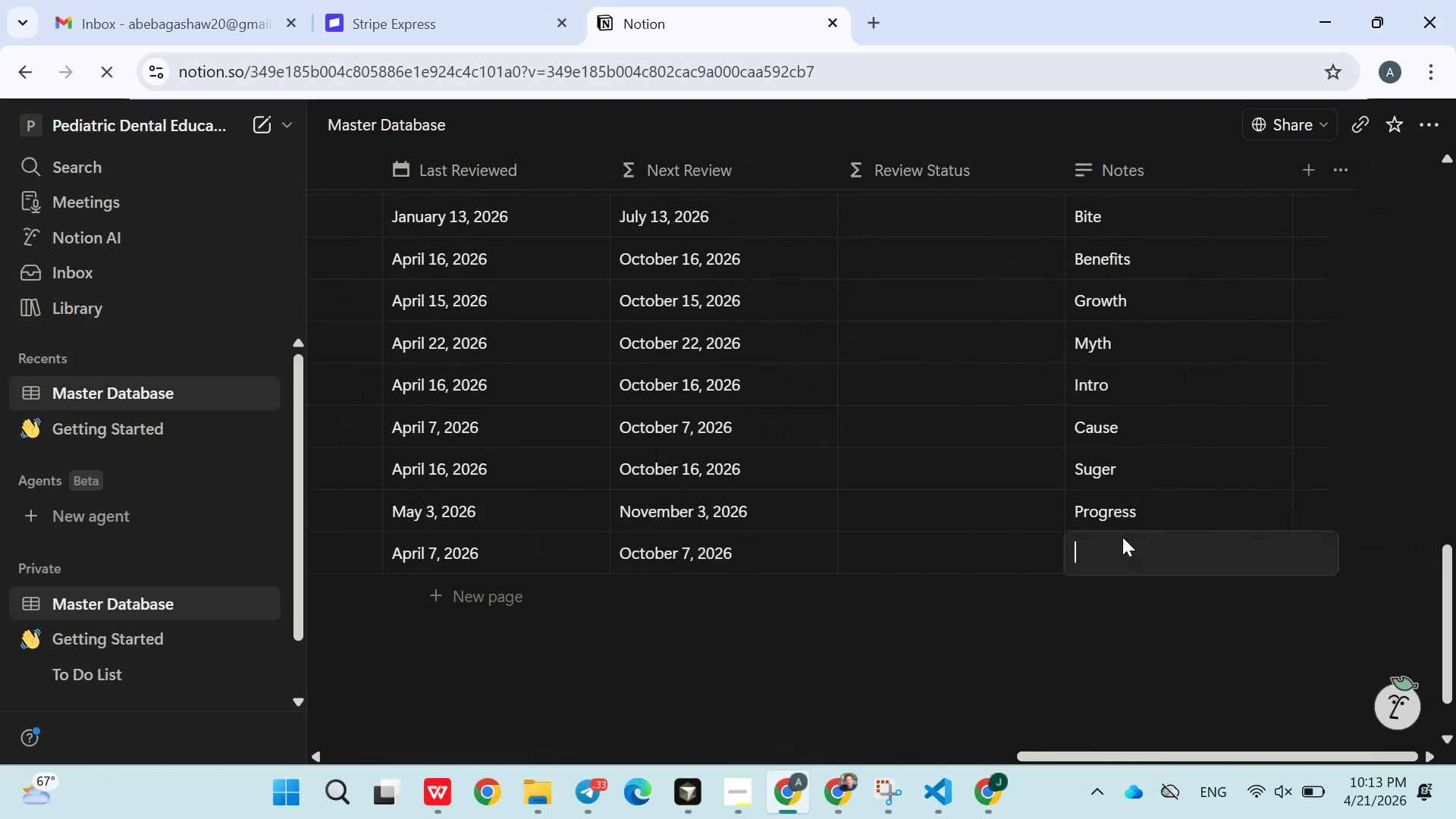 
type(Signs)
 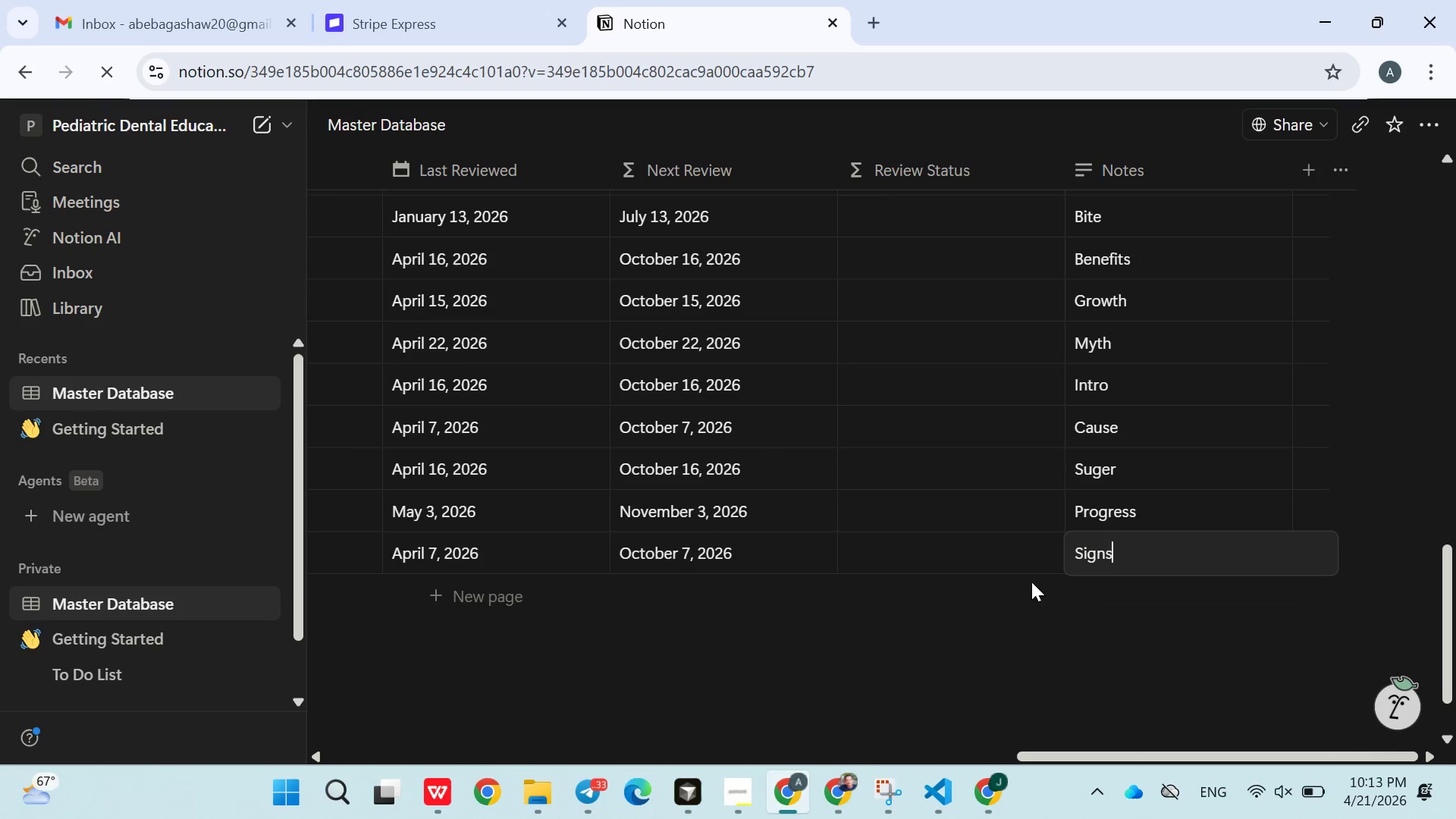 
left_click([1006, 623])
 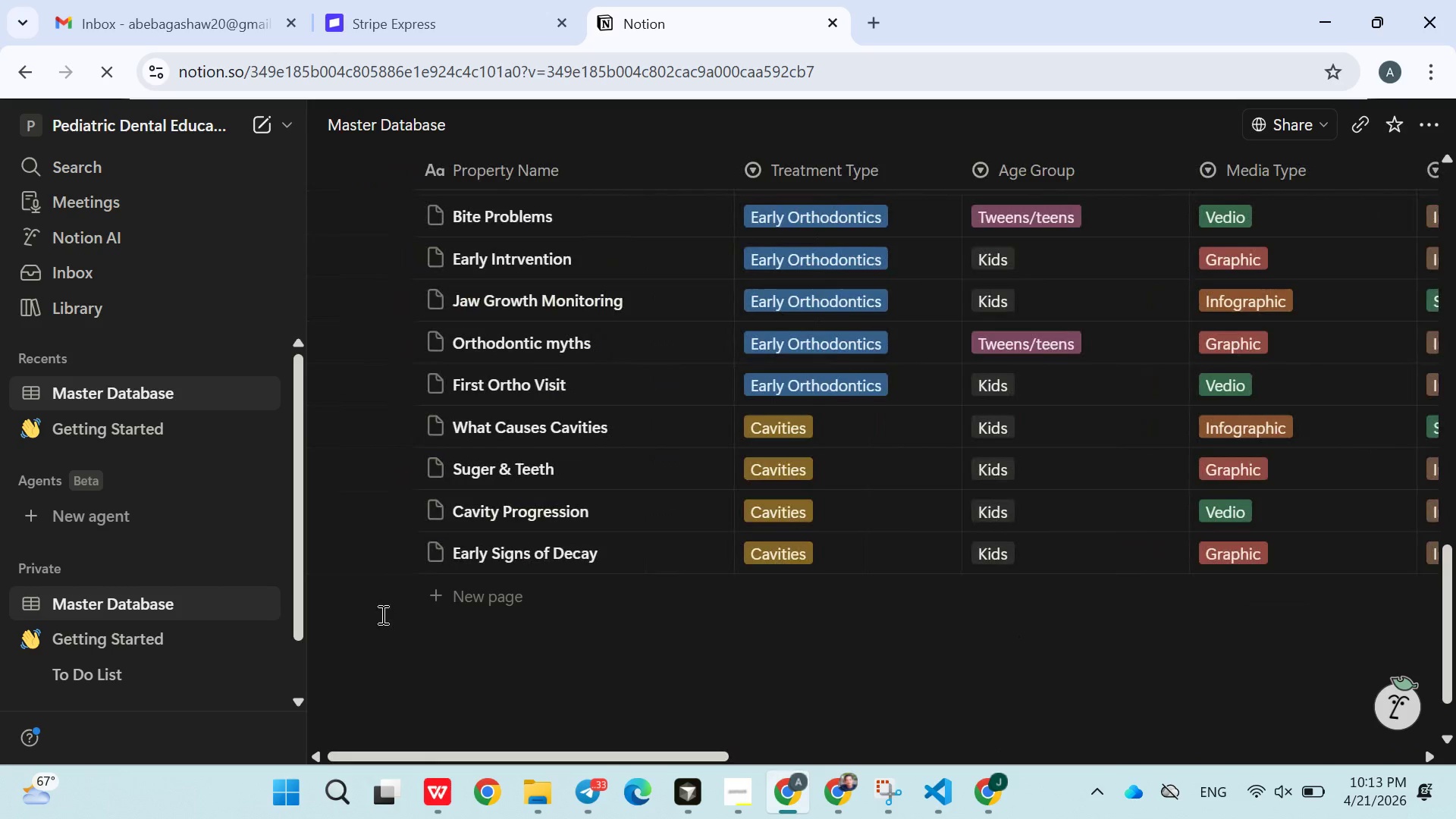 
left_click([443, 610])
 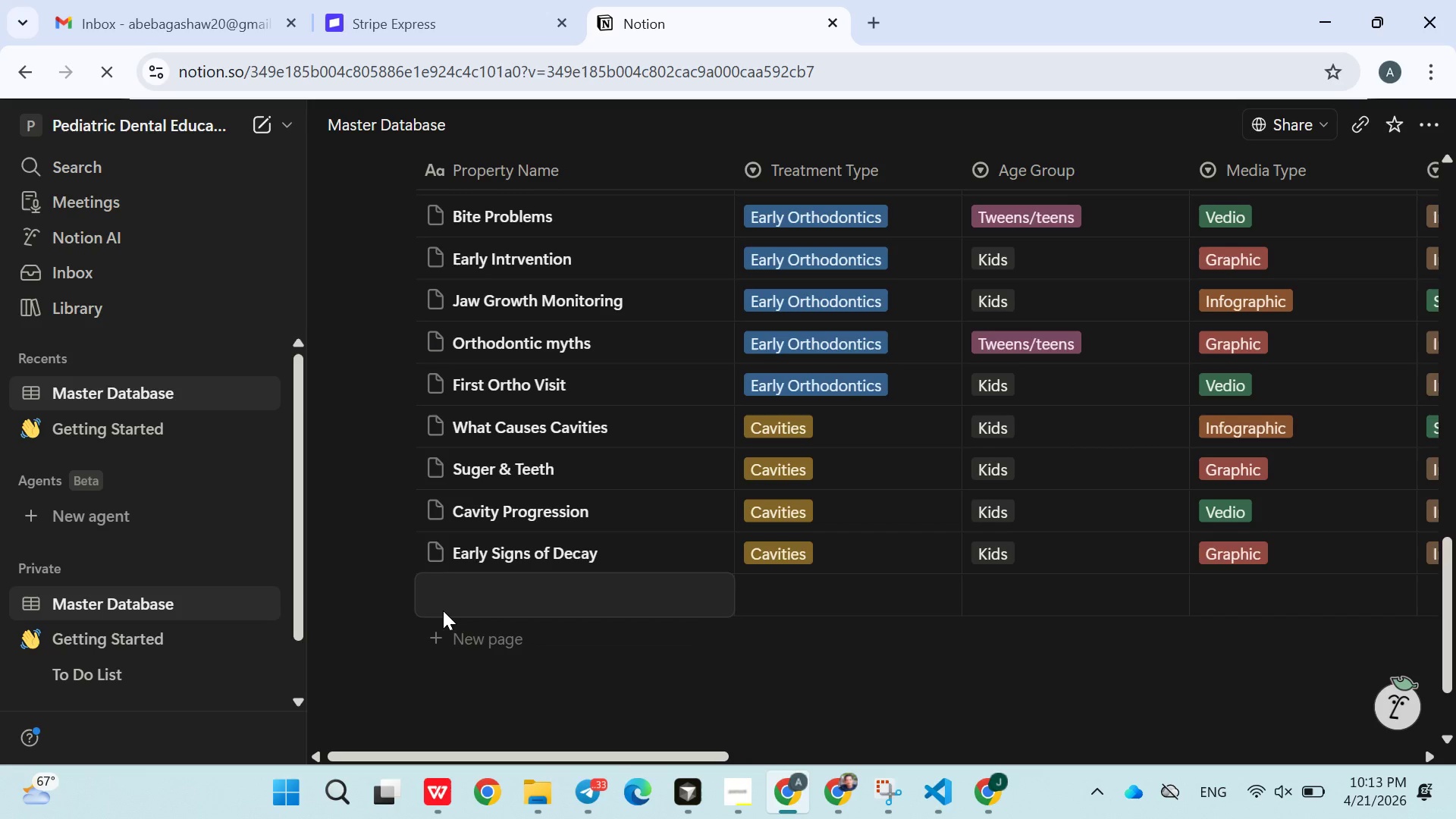 
wait(5.55)
 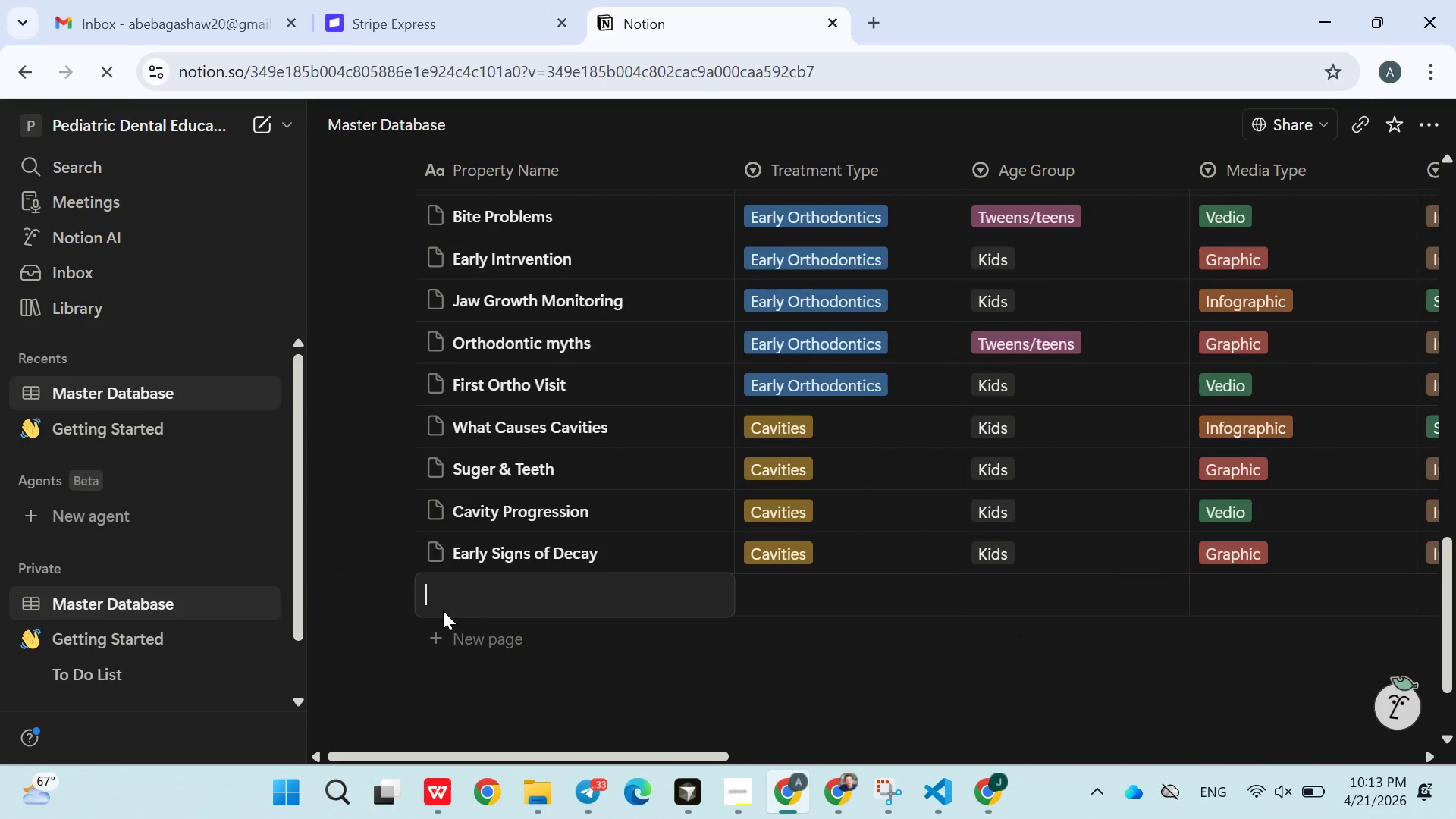 
type(Prevention Tooth )
 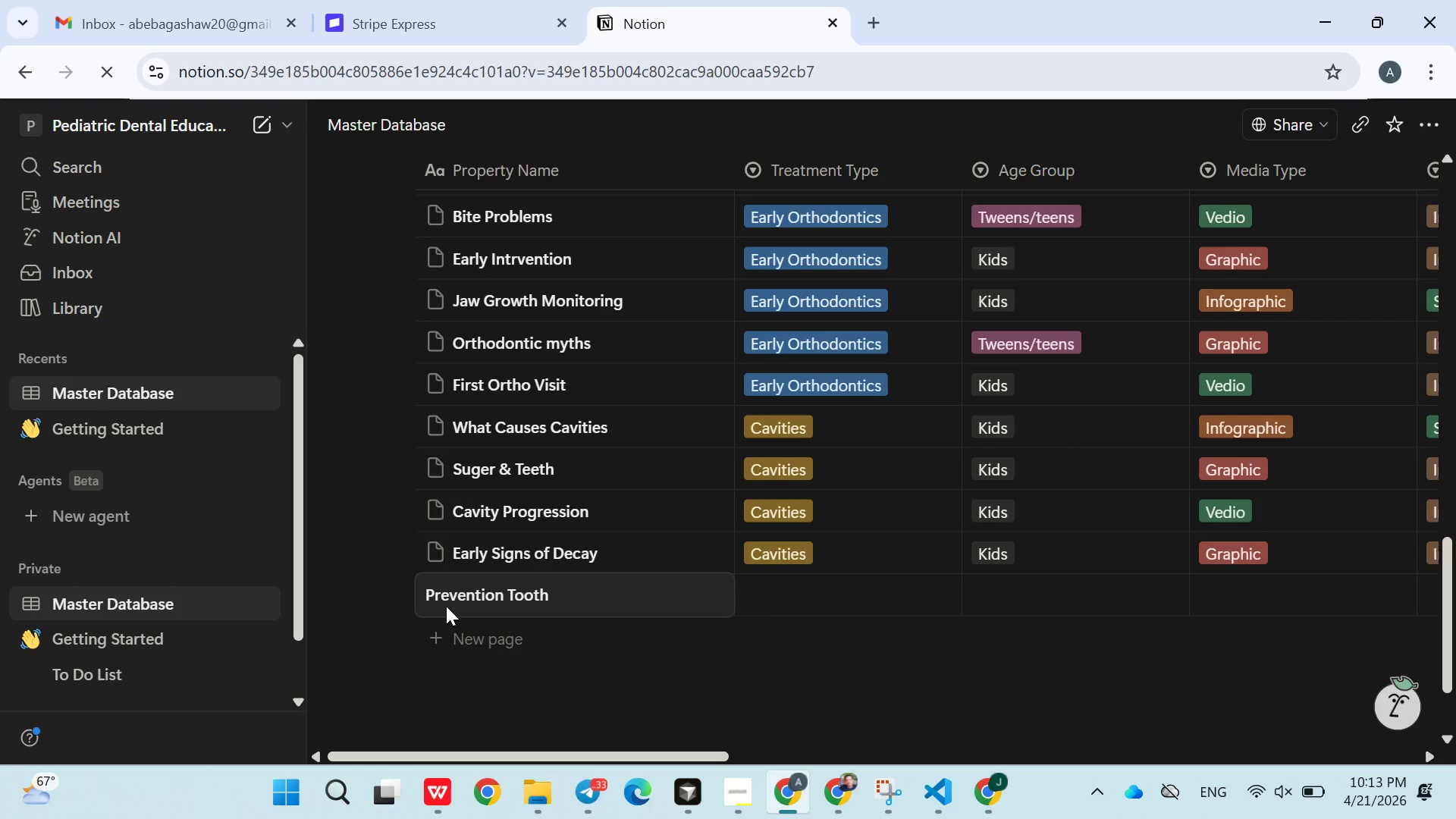 
type(Decay)
 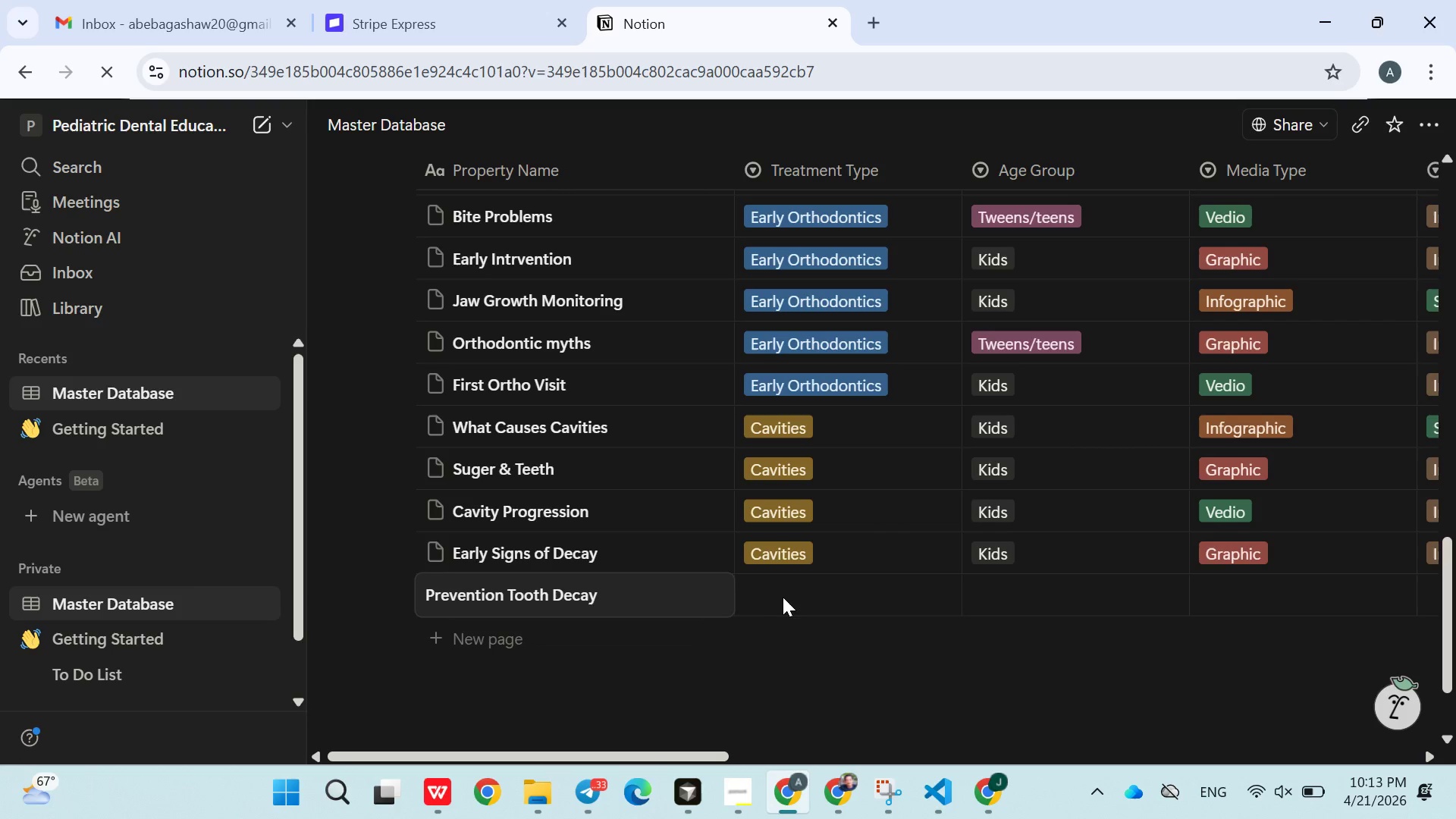 
left_click([777, 628])
 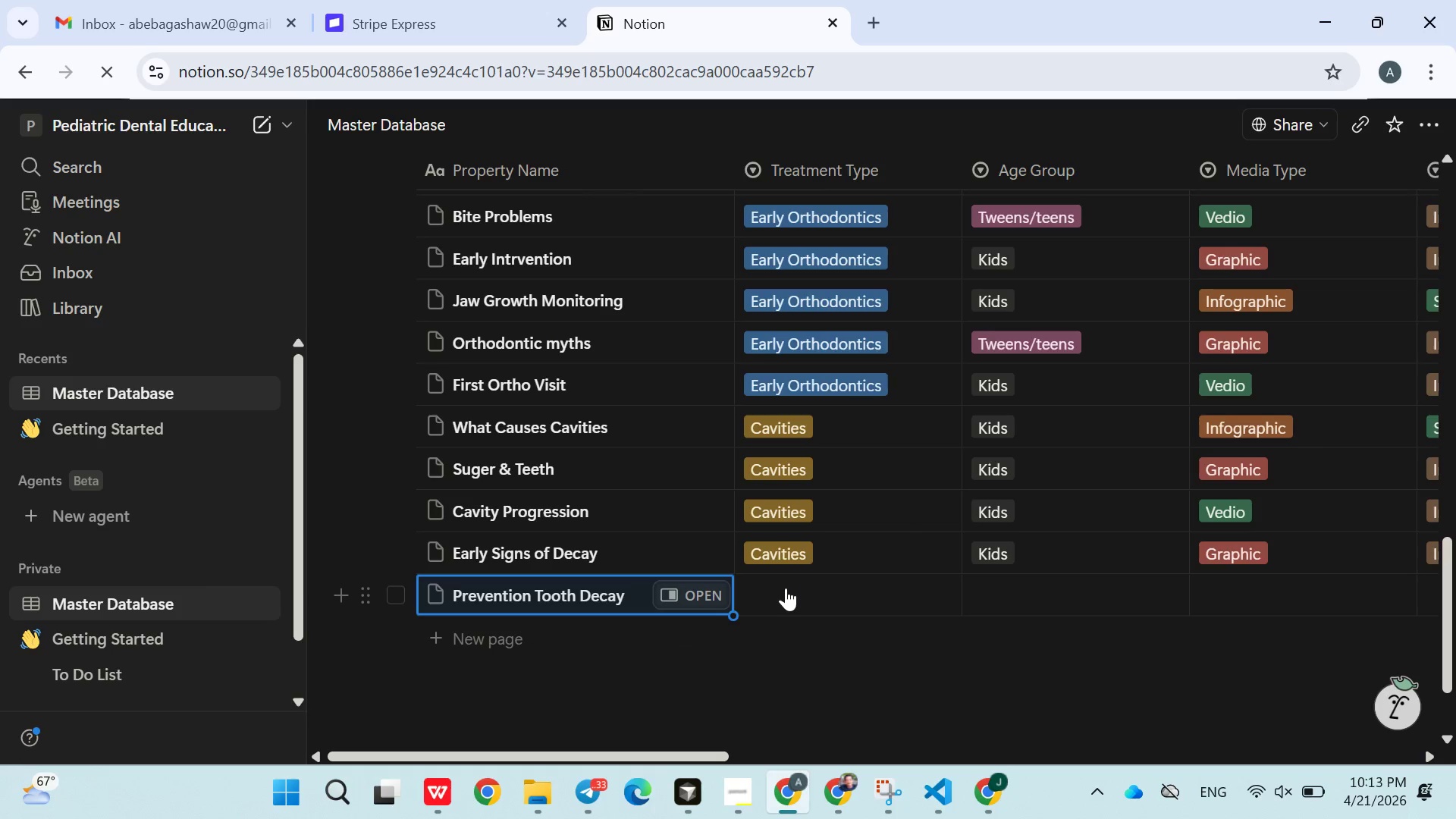 
left_click([786, 588])
 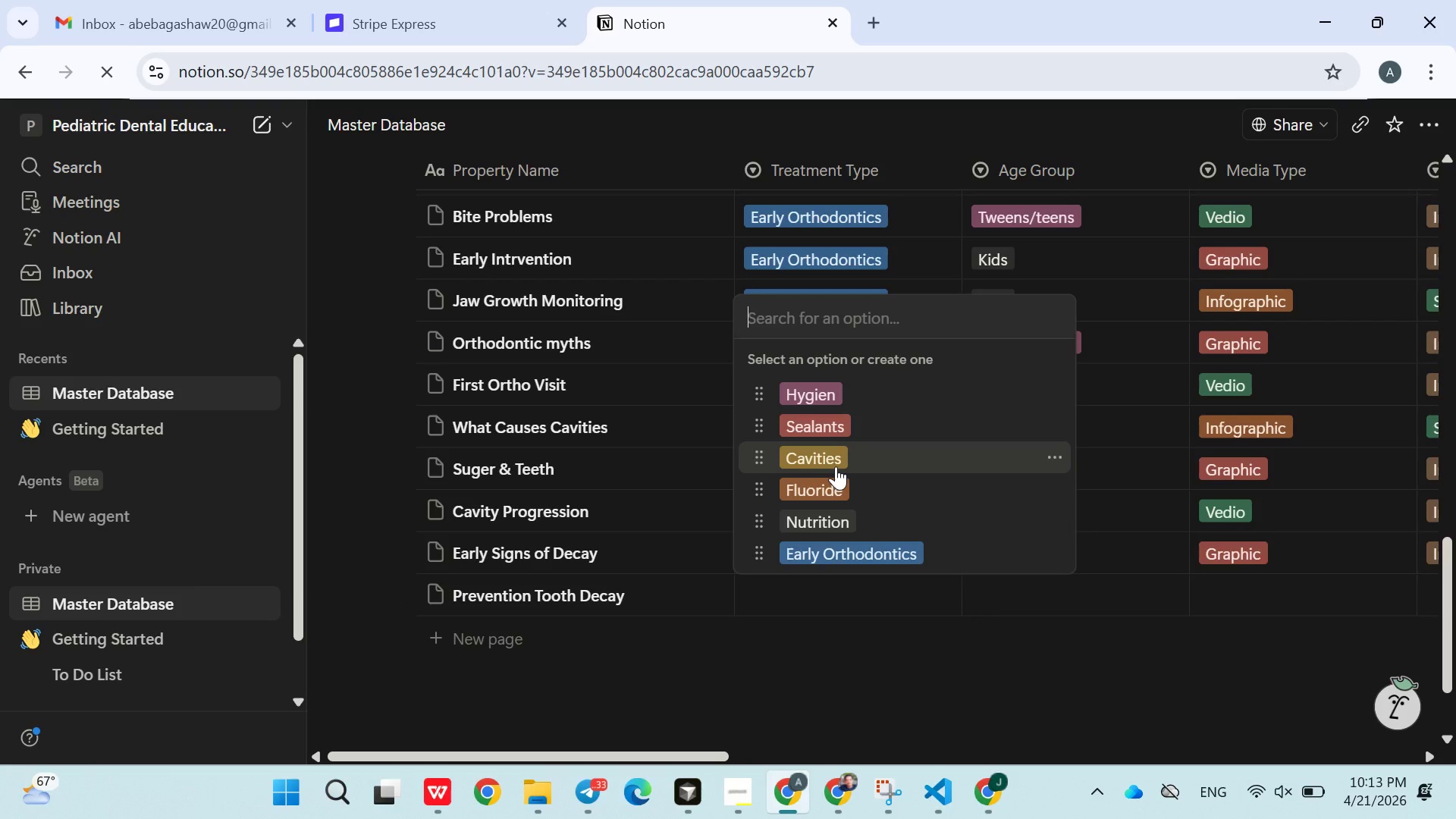 
left_click([837, 466])
 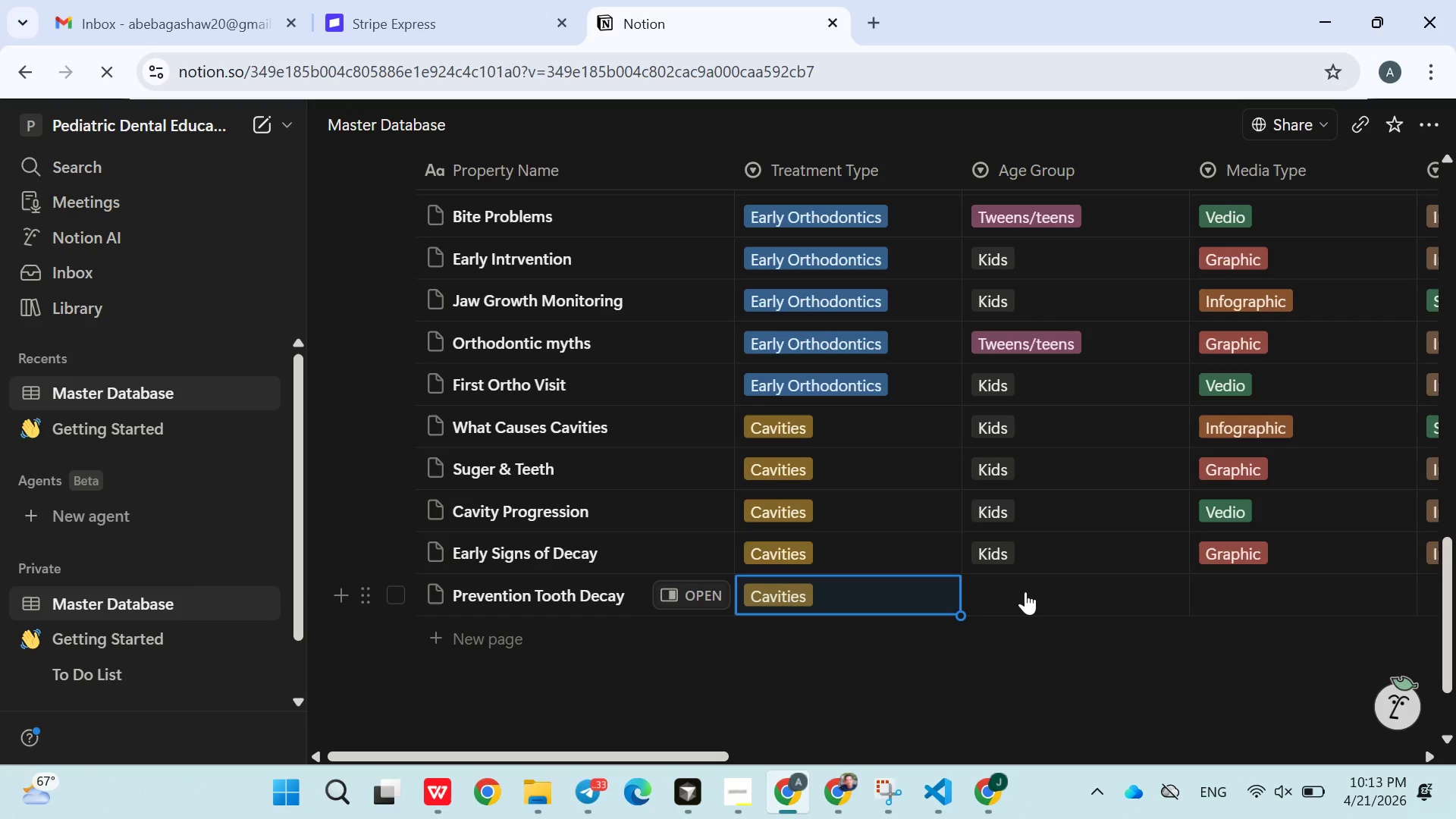 
left_click([1025, 591])
 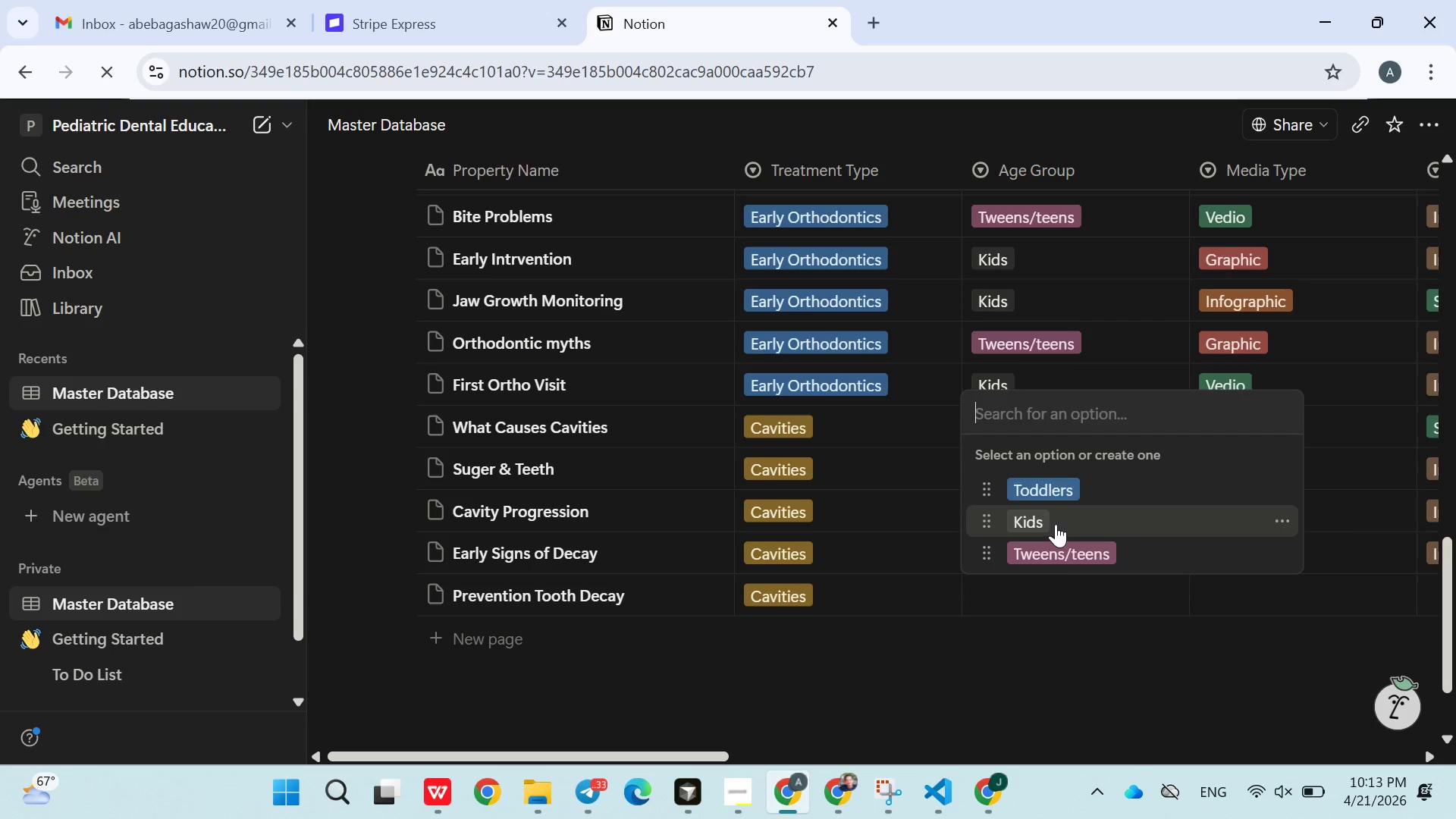 
left_click([1056, 524])
 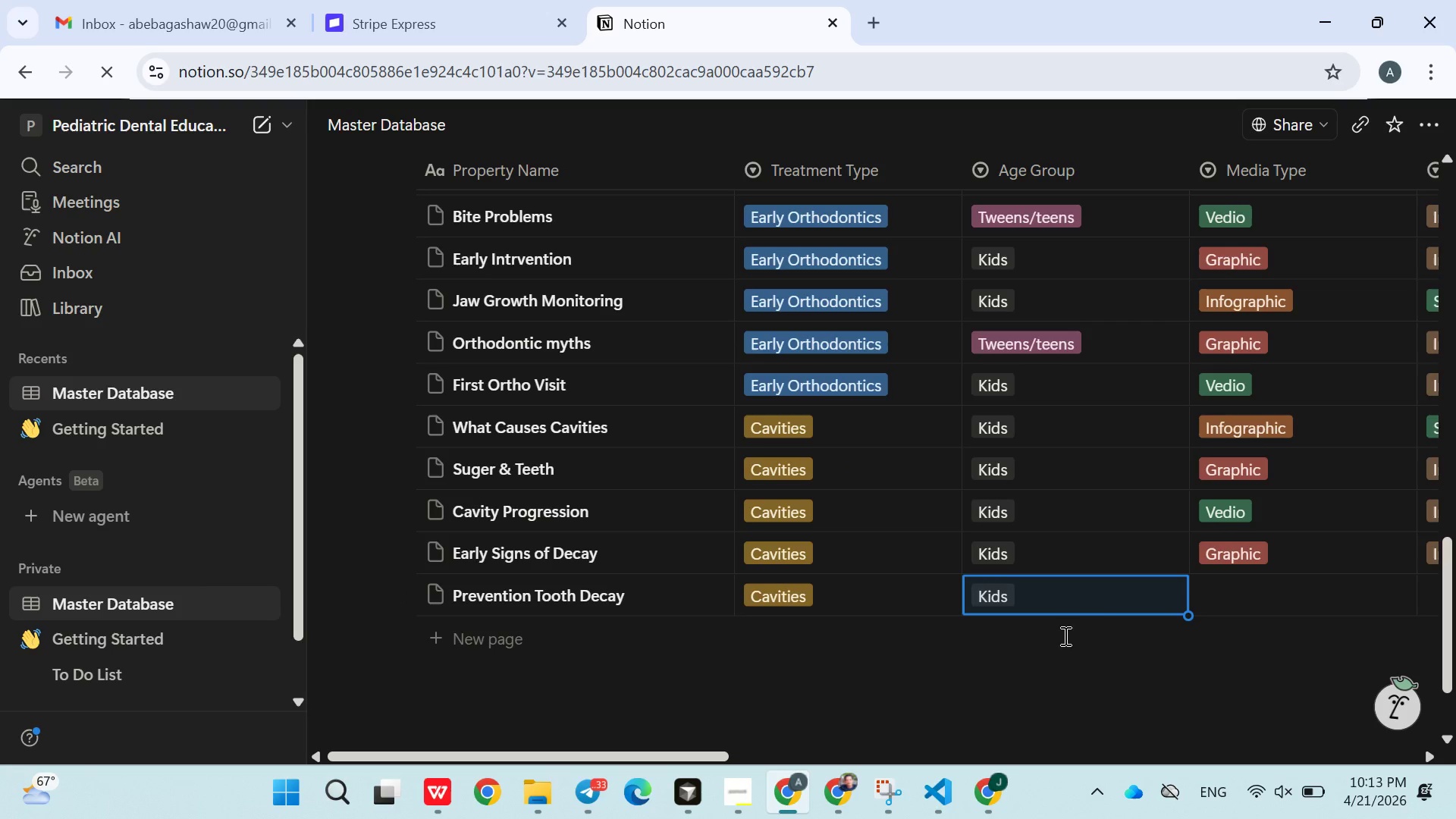 
left_click([1224, 591])
 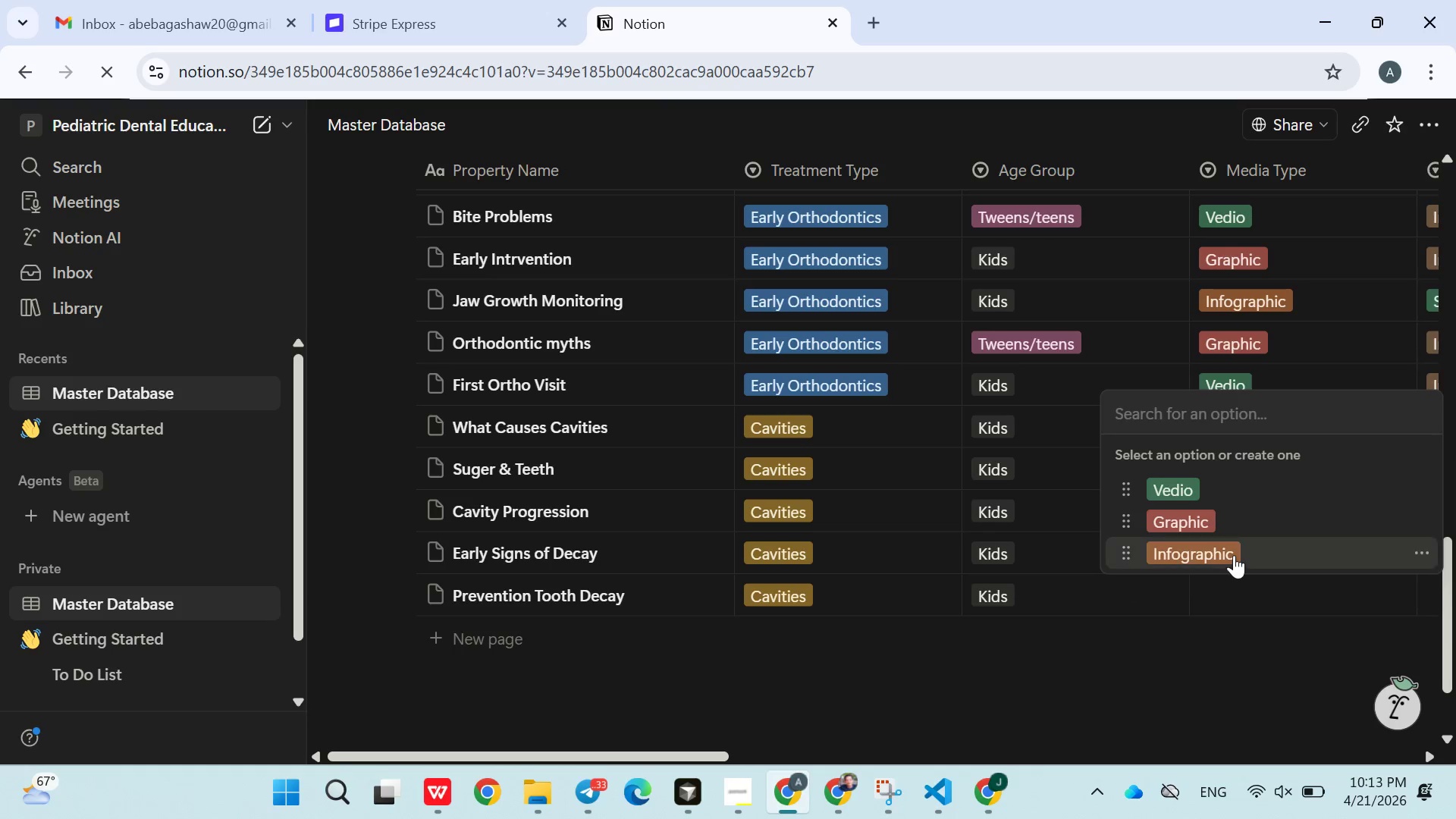 
left_click([1234, 555])
 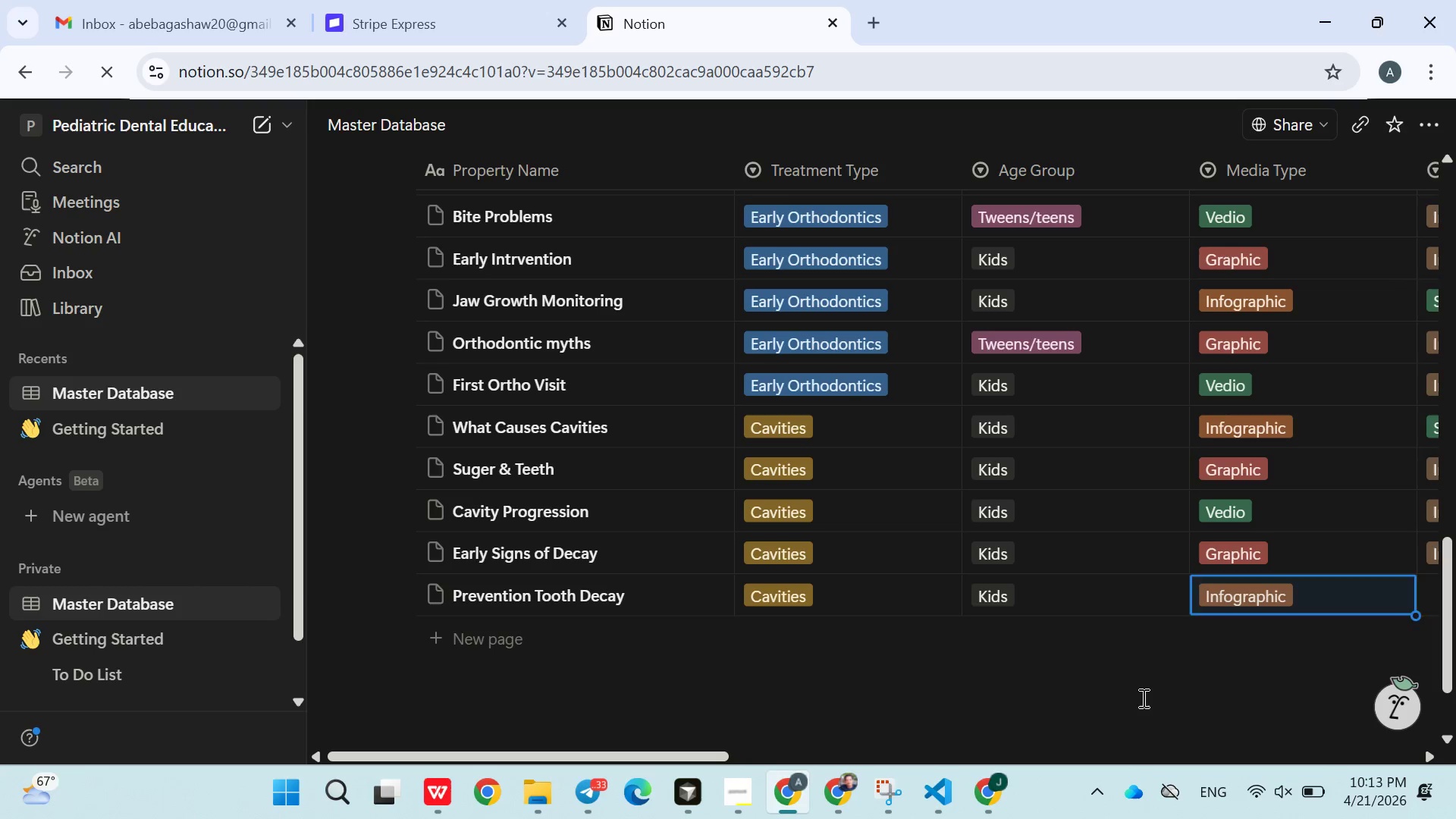 
left_click([1142, 698])
 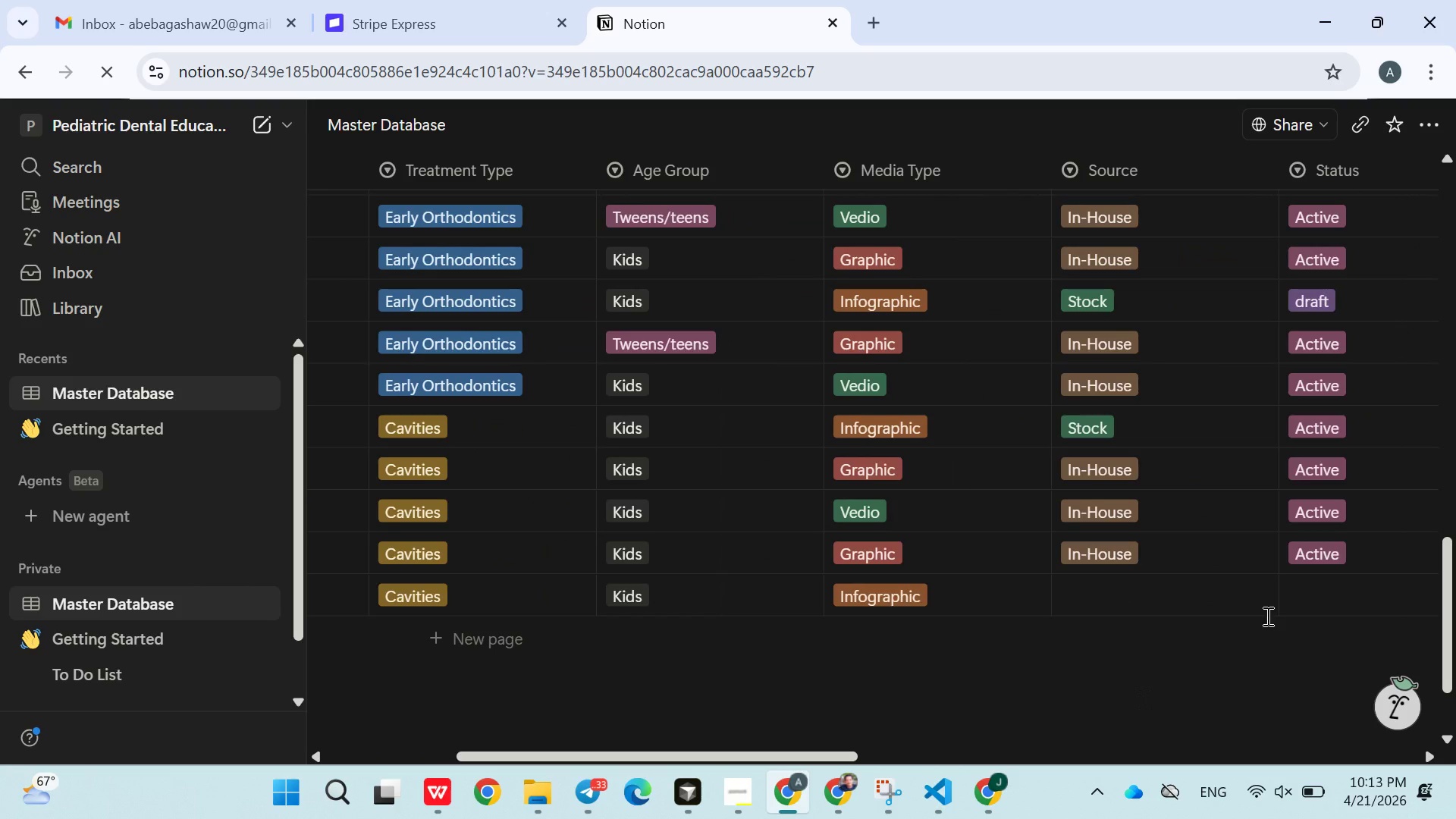 
left_click([1090, 601])
 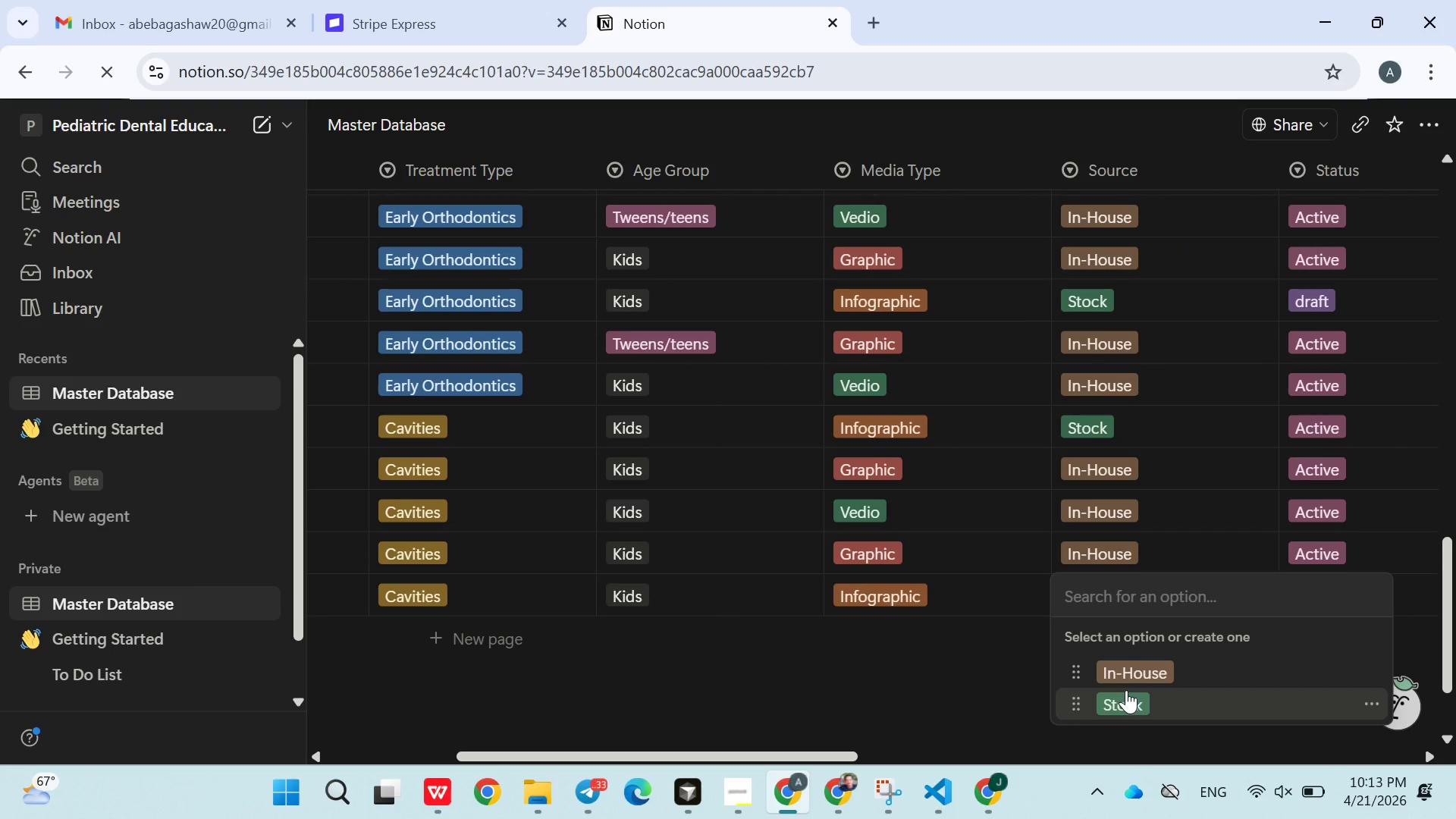 
left_click([1126, 692])
 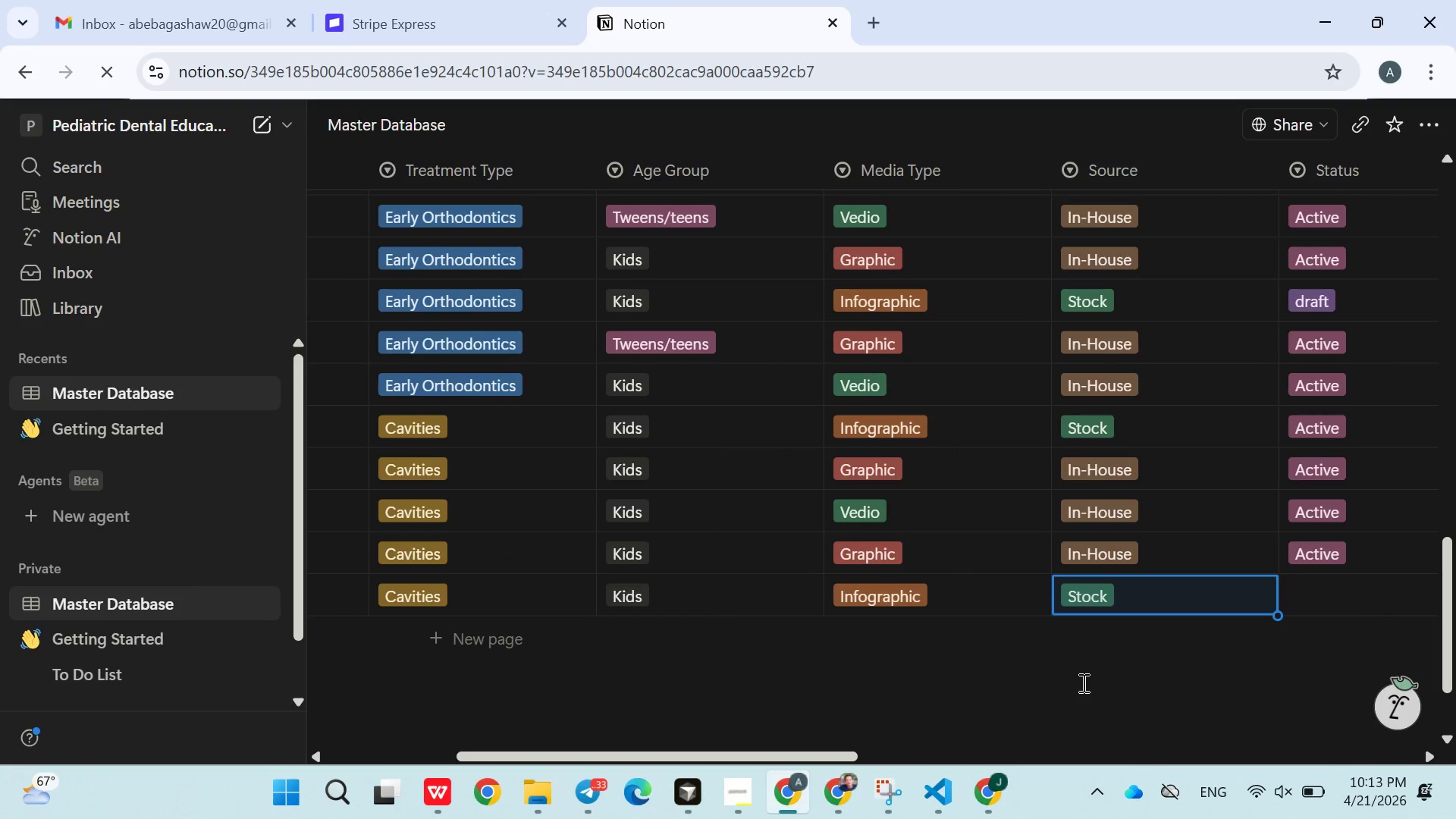 
left_click([1082, 682])
 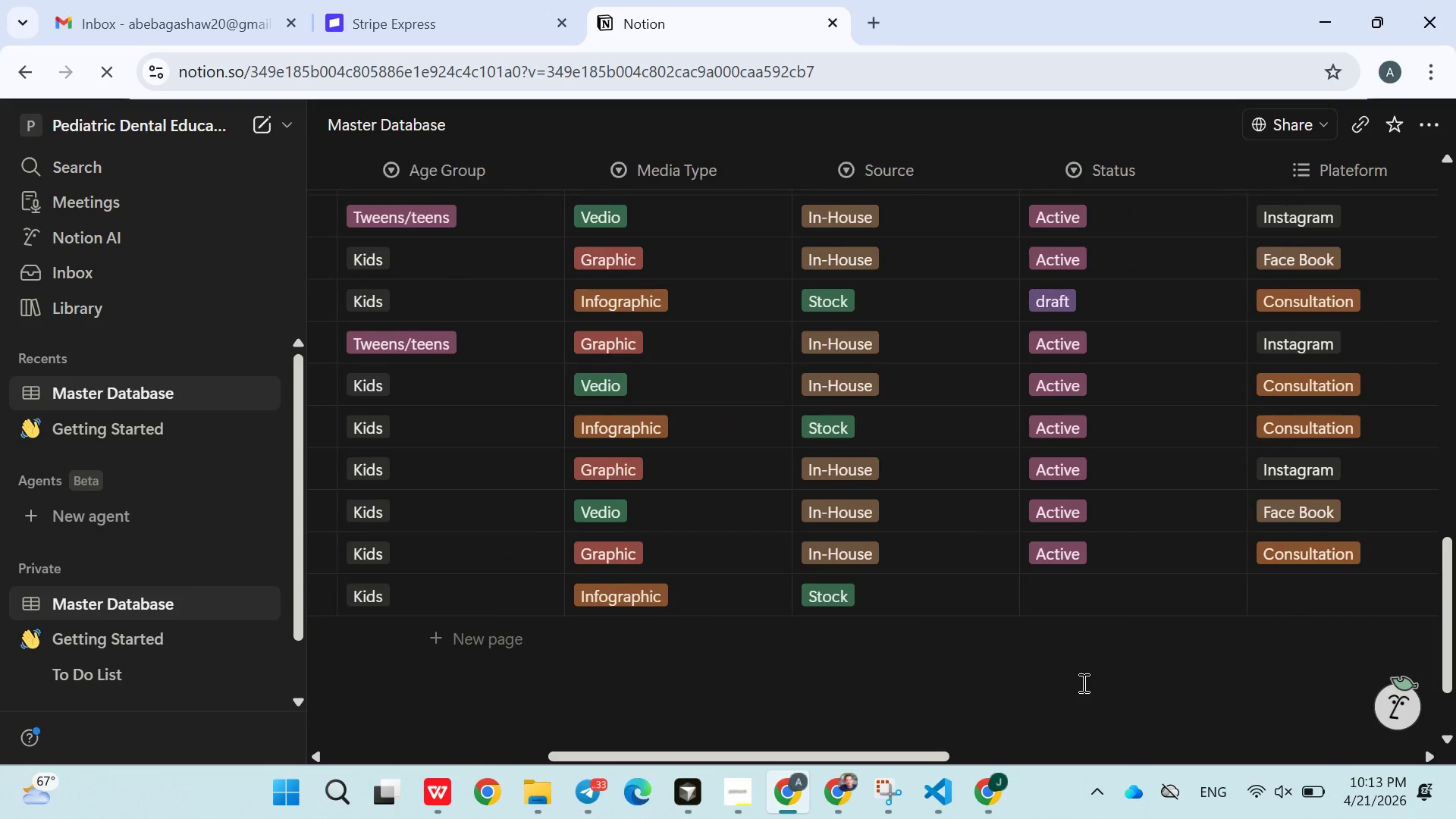 
left_click([1068, 586])
 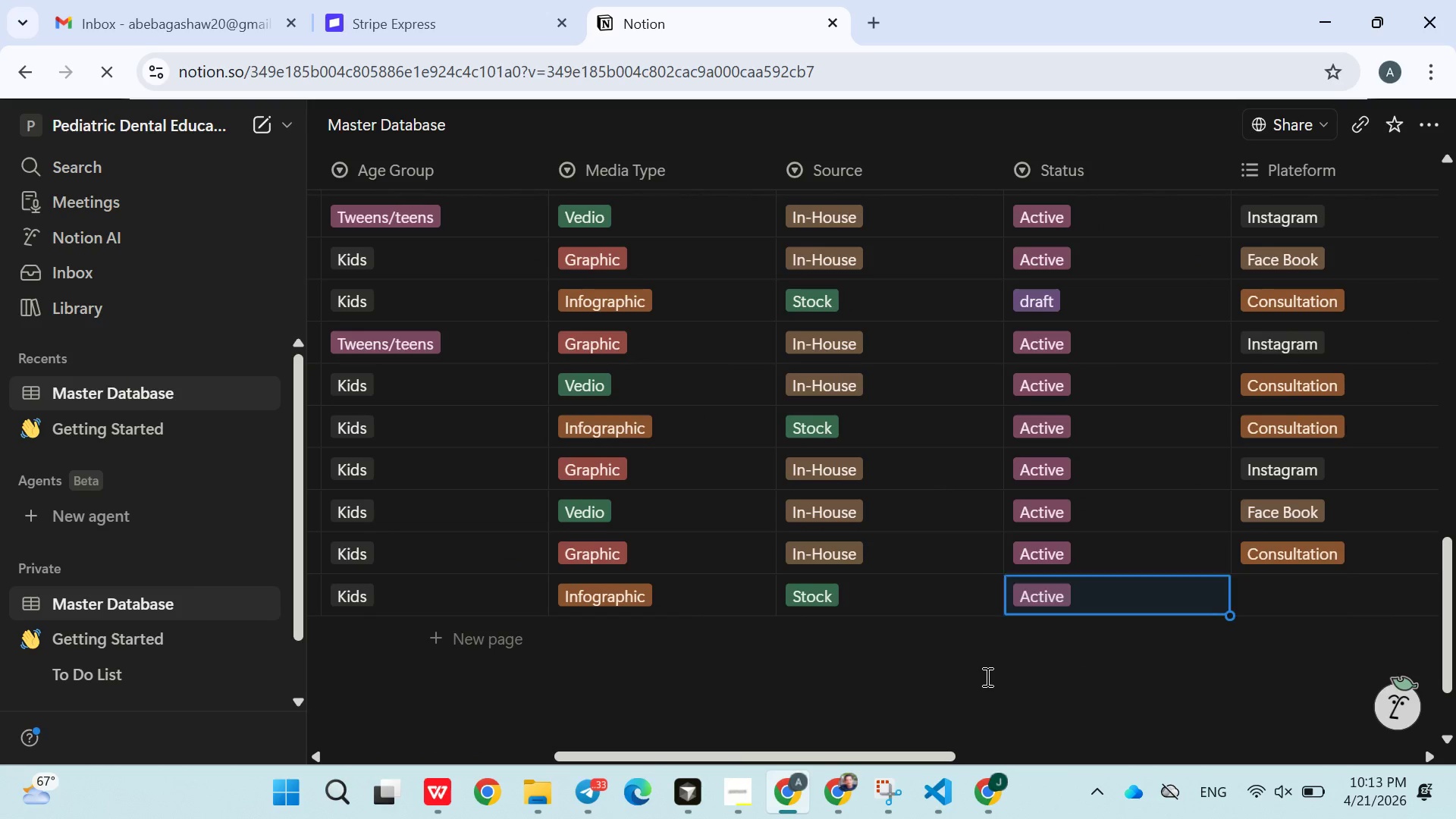 
double_click([981, 677])
 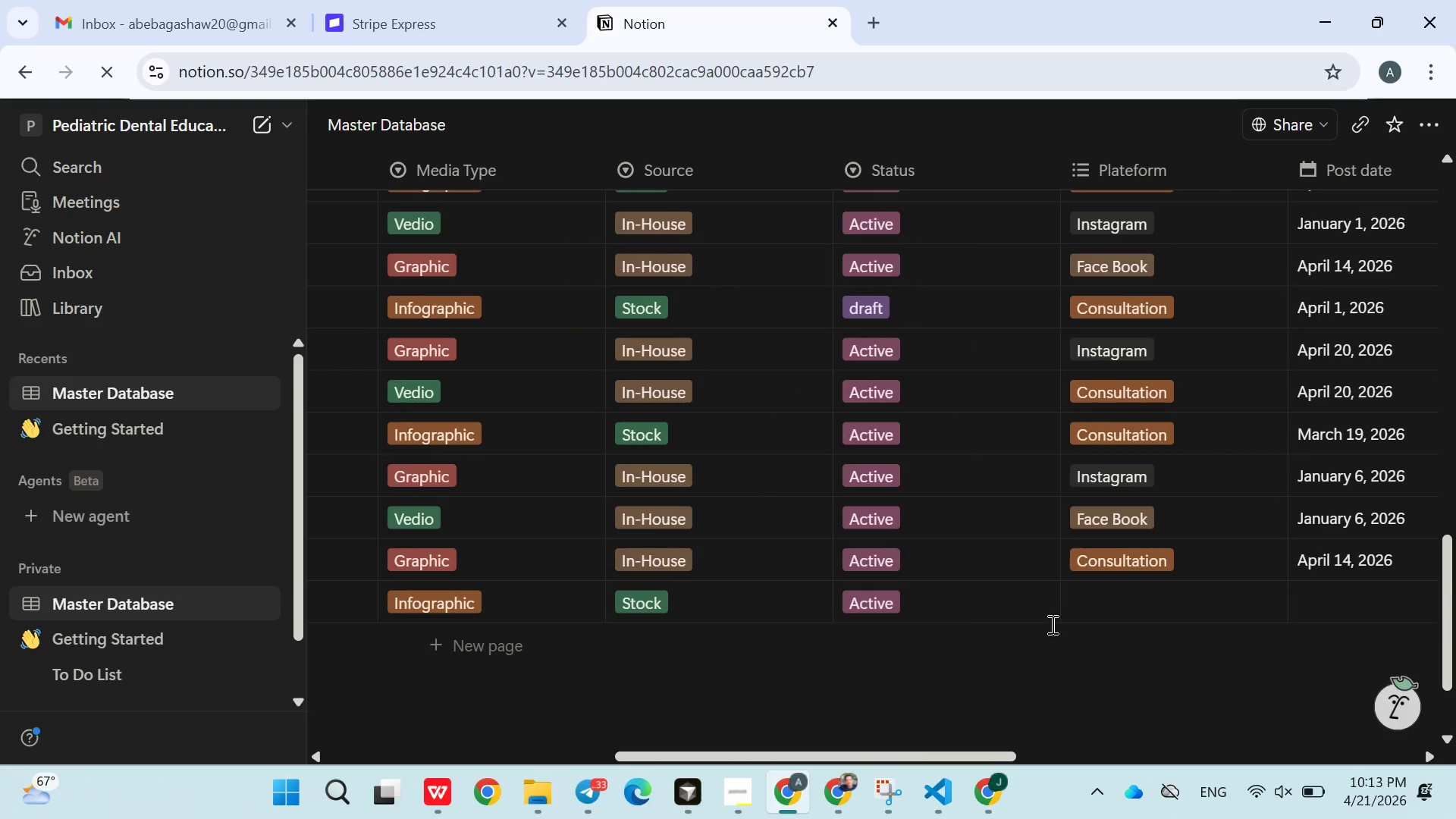 
left_click([1102, 598])
 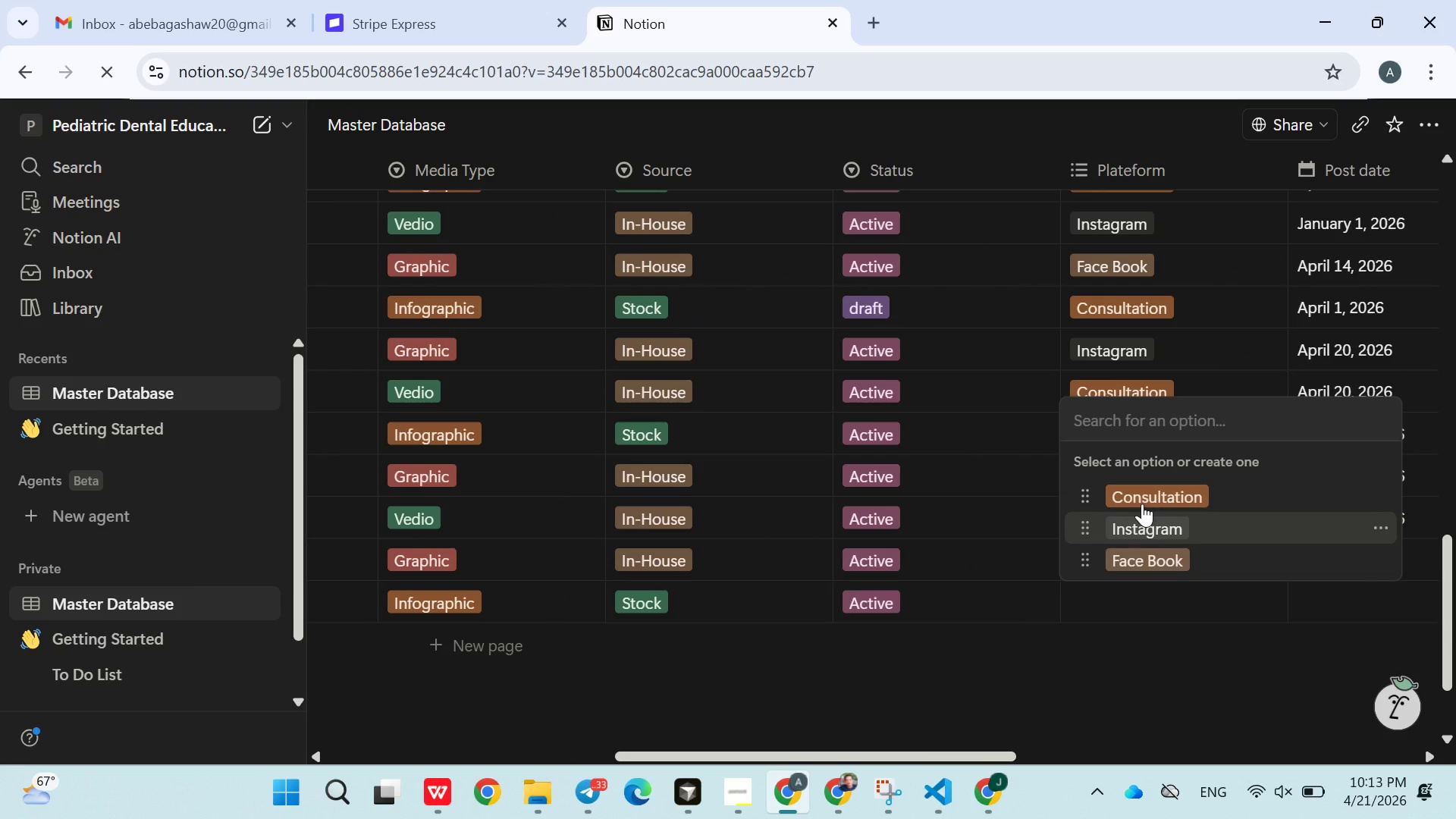 
left_click([1144, 500])
 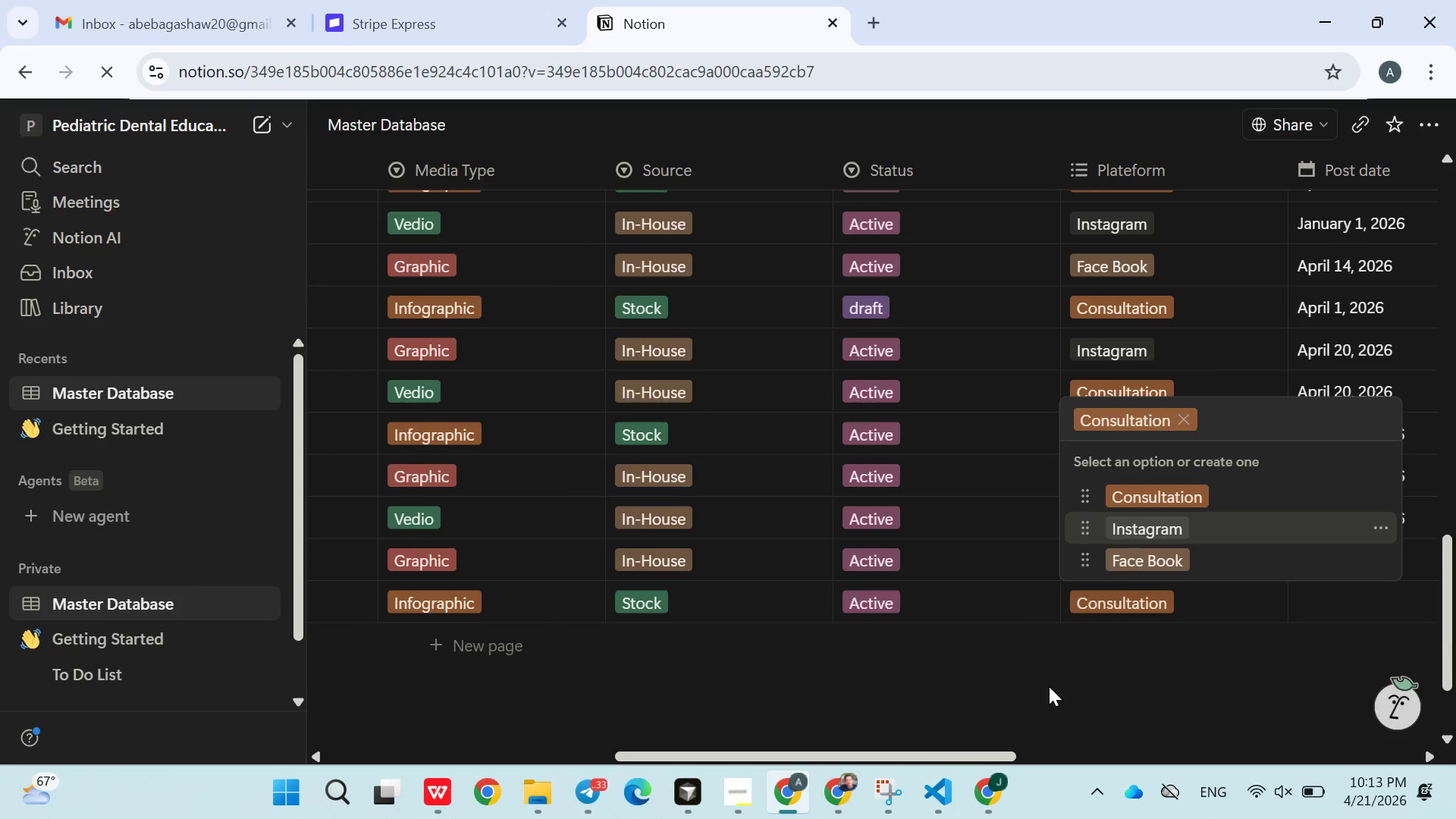 
left_click([1049, 686])
 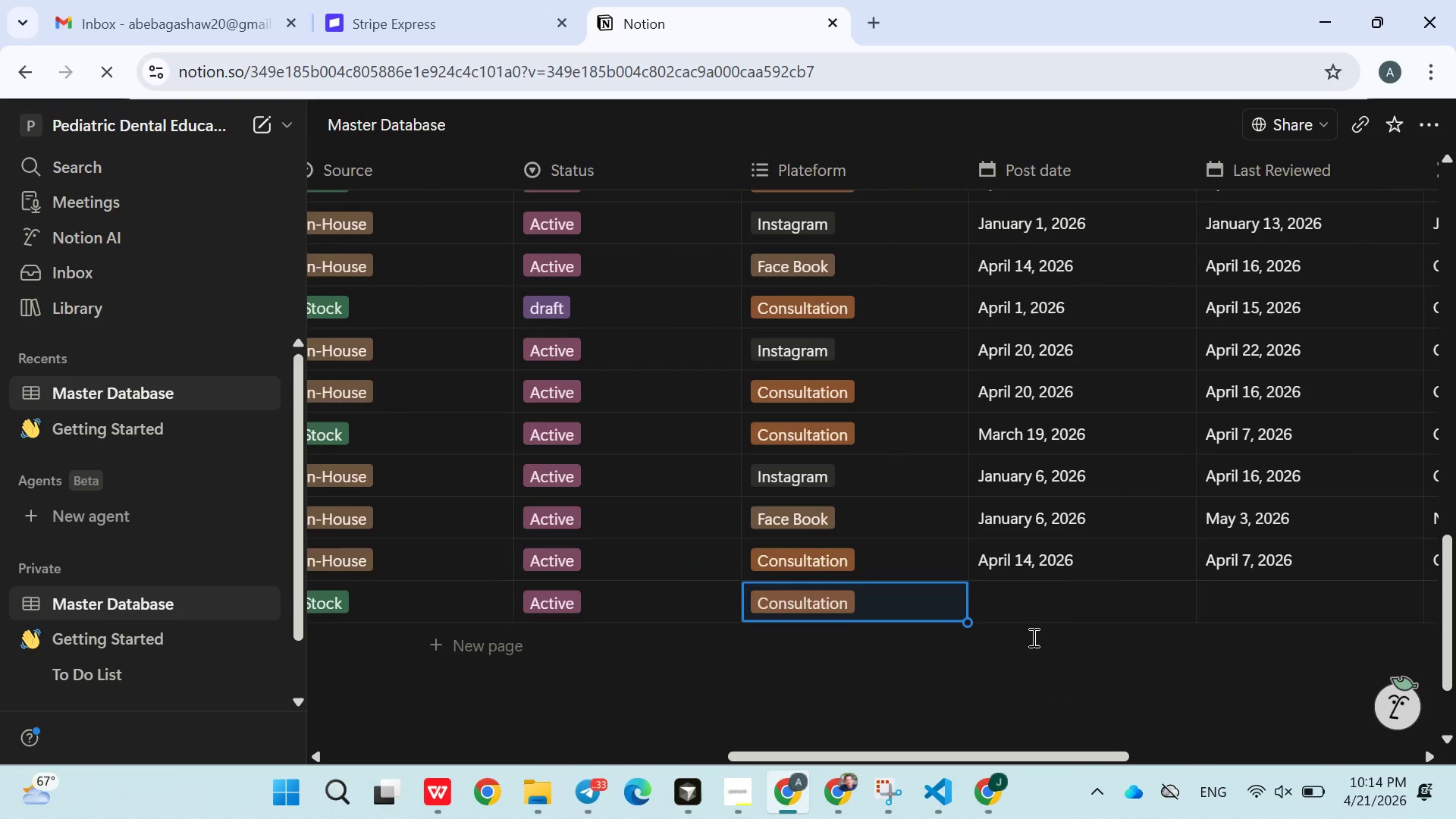 
left_click([1031, 617])
 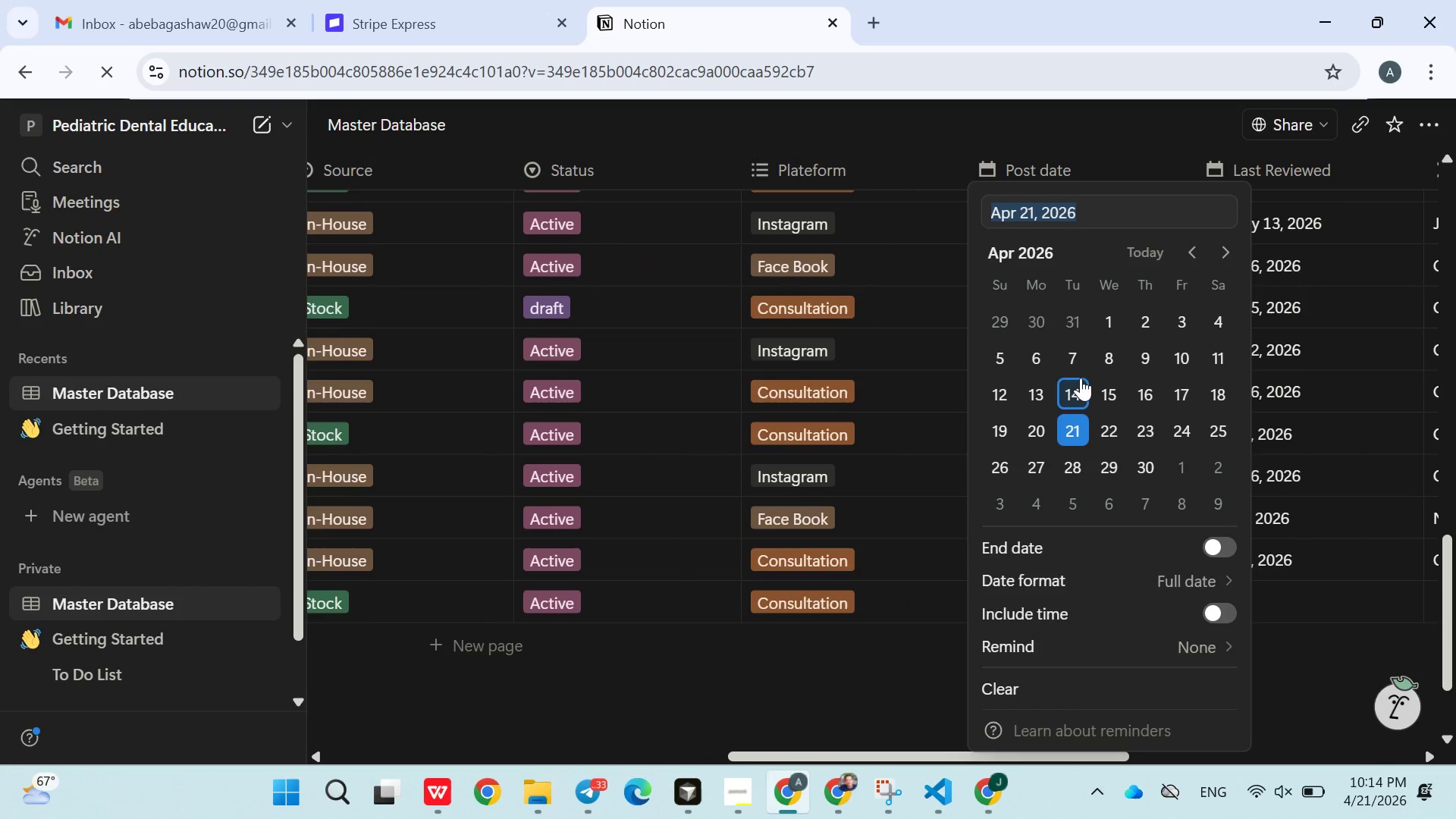 
left_click([1083, 378])
 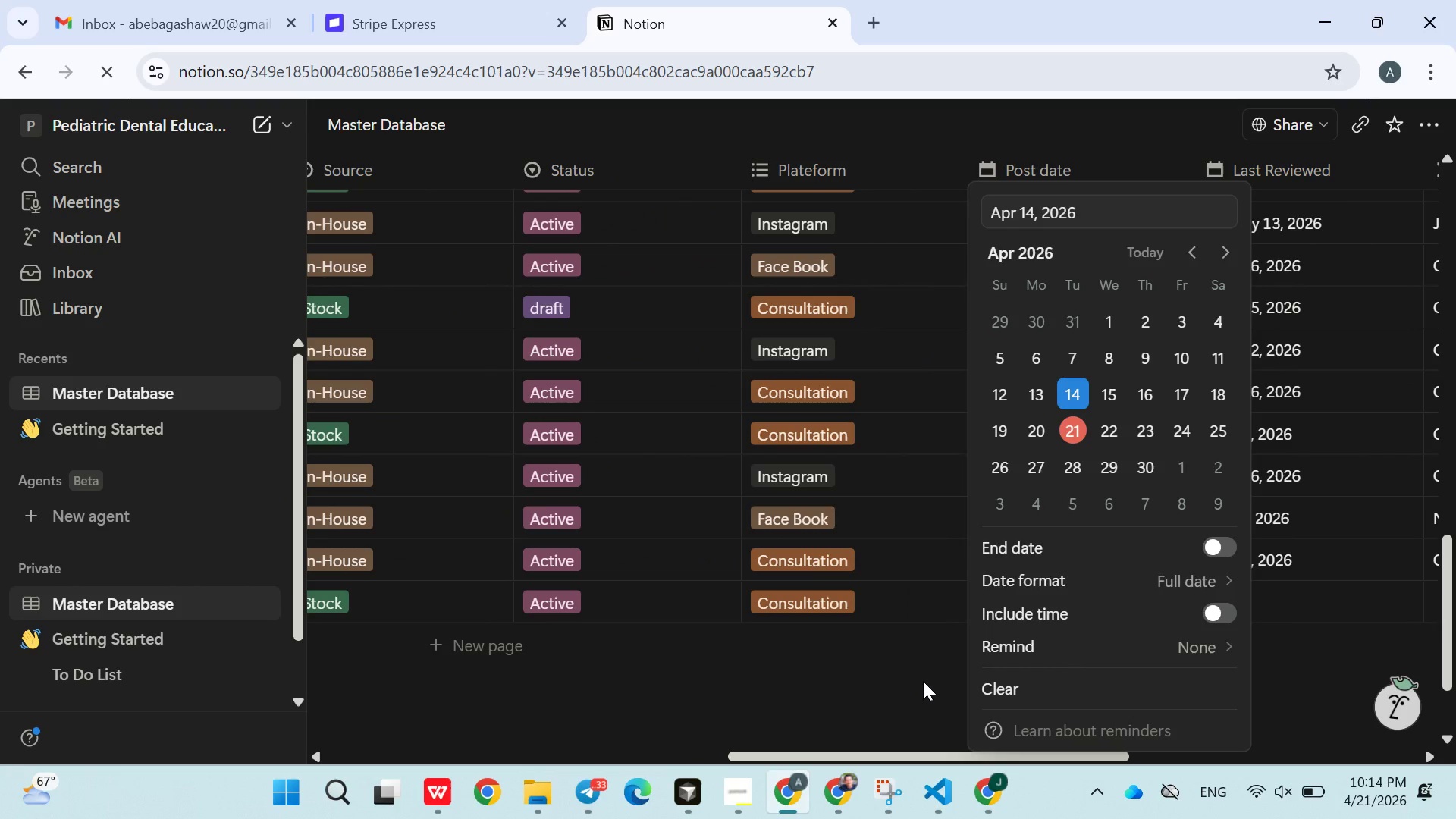 
left_click([921, 682])
 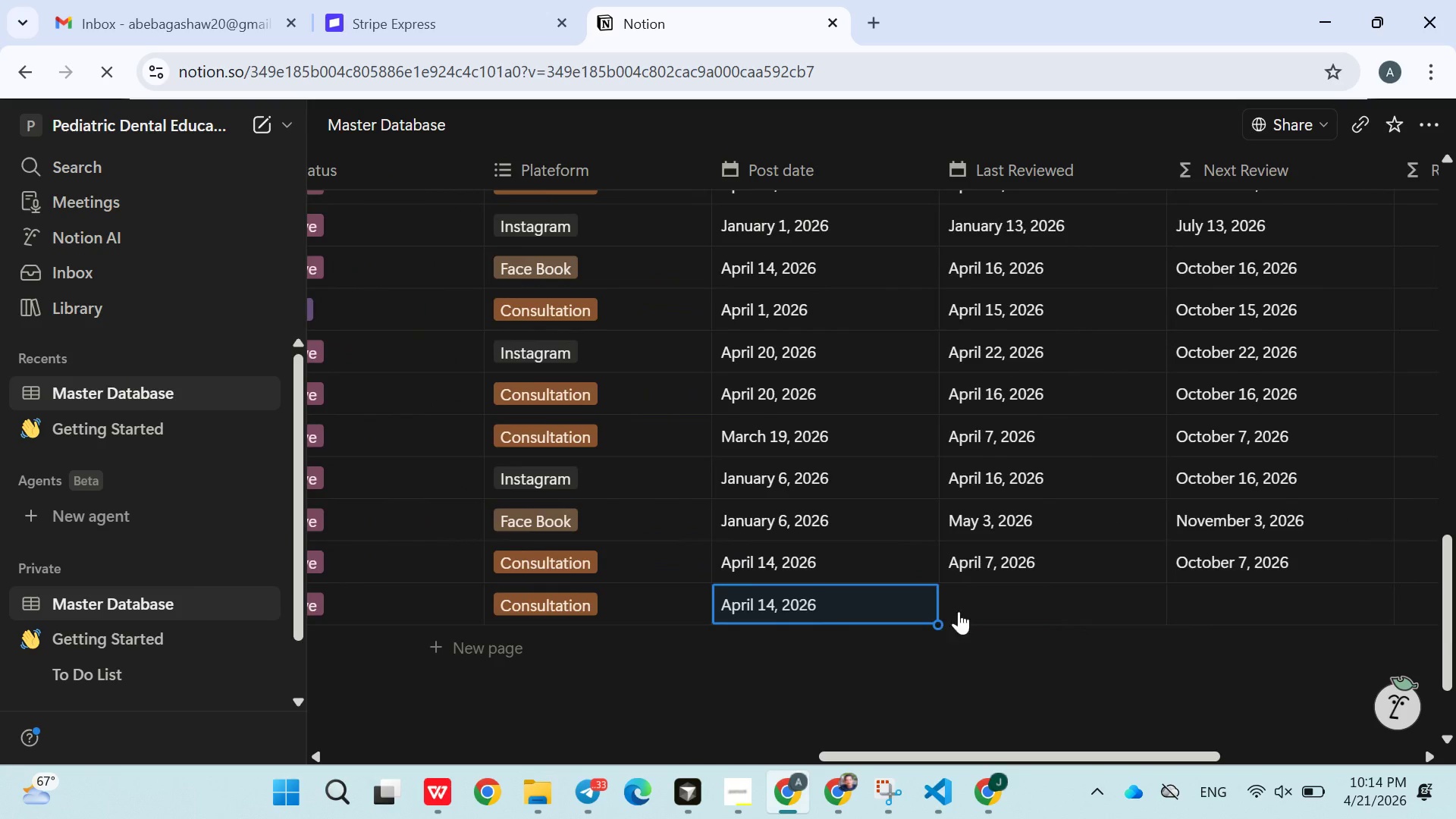 
left_click([975, 596])
 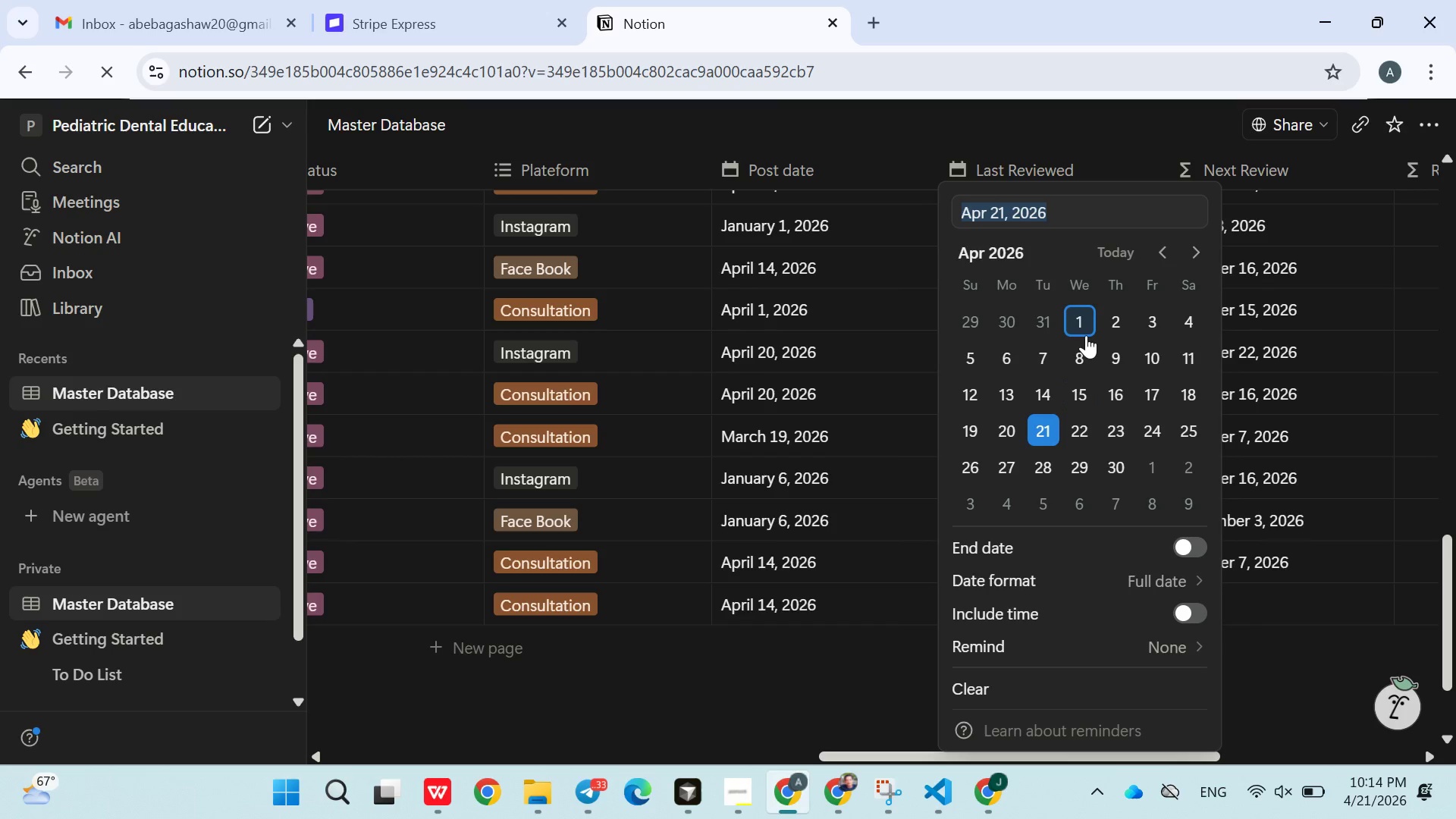 
left_click([1086, 335])
 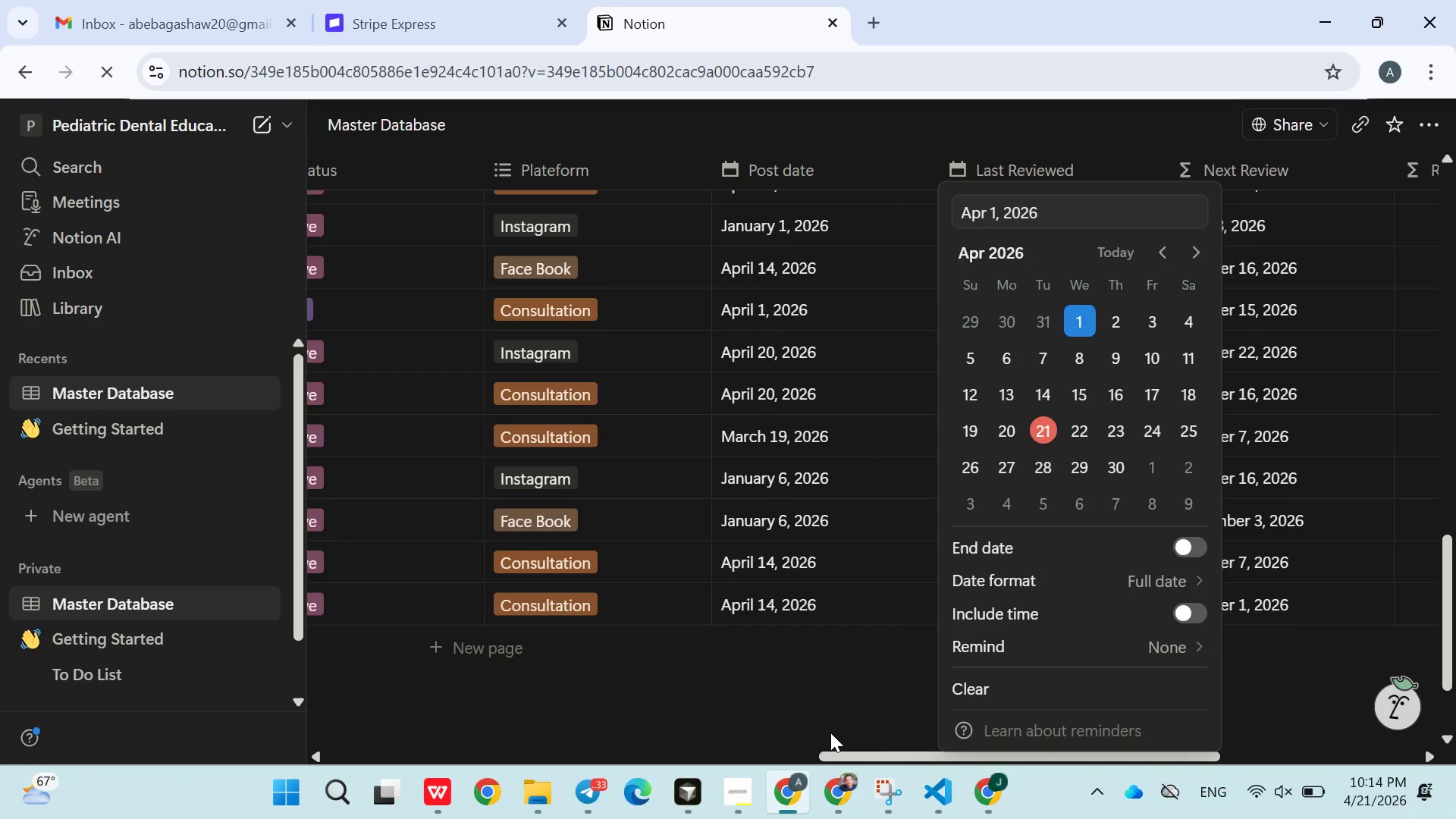 
left_click([830, 733])
 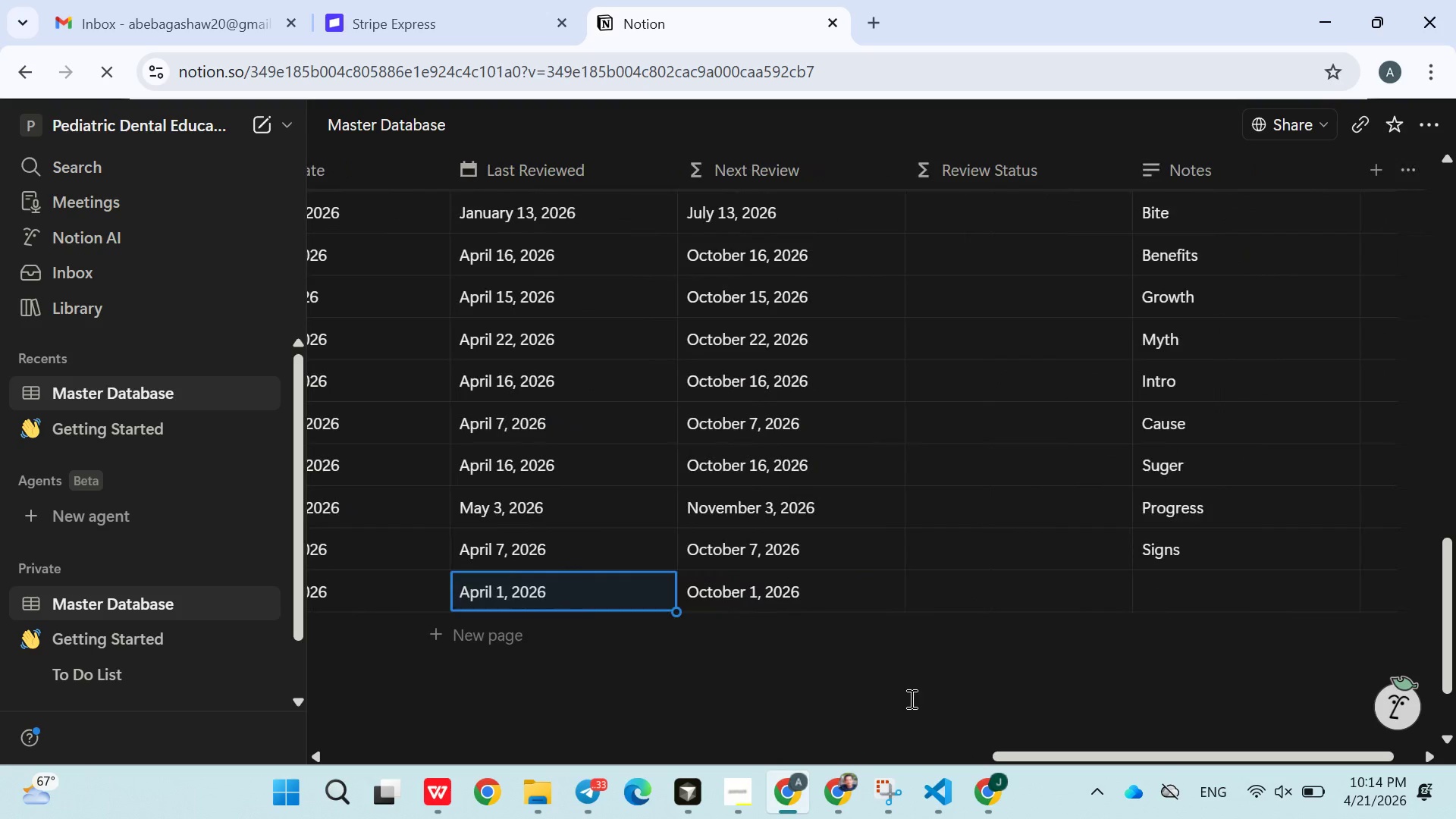 
left_click([1165, 616])
 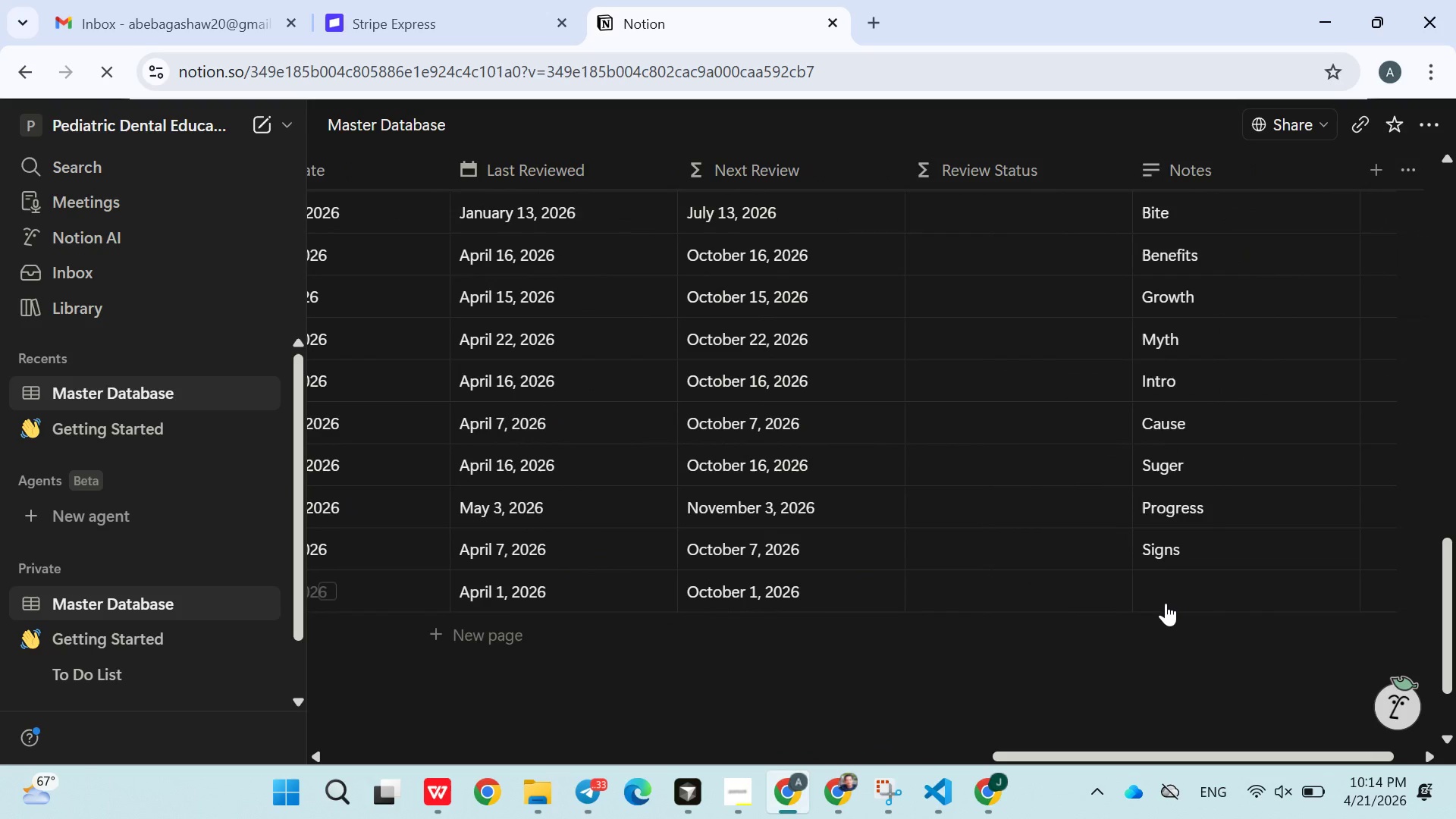 
left_click([1166, 603])
 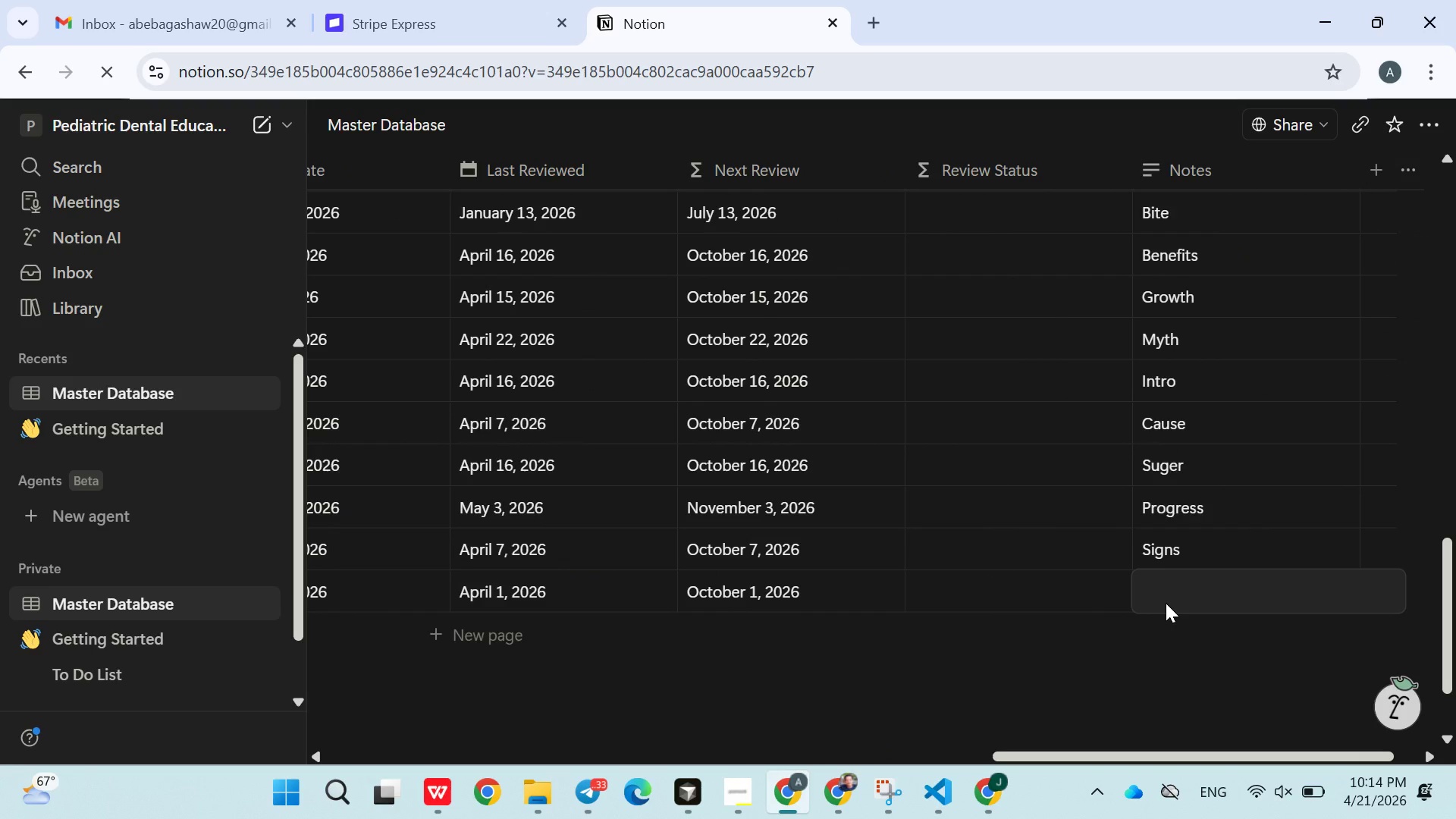 
type(Prevent)
 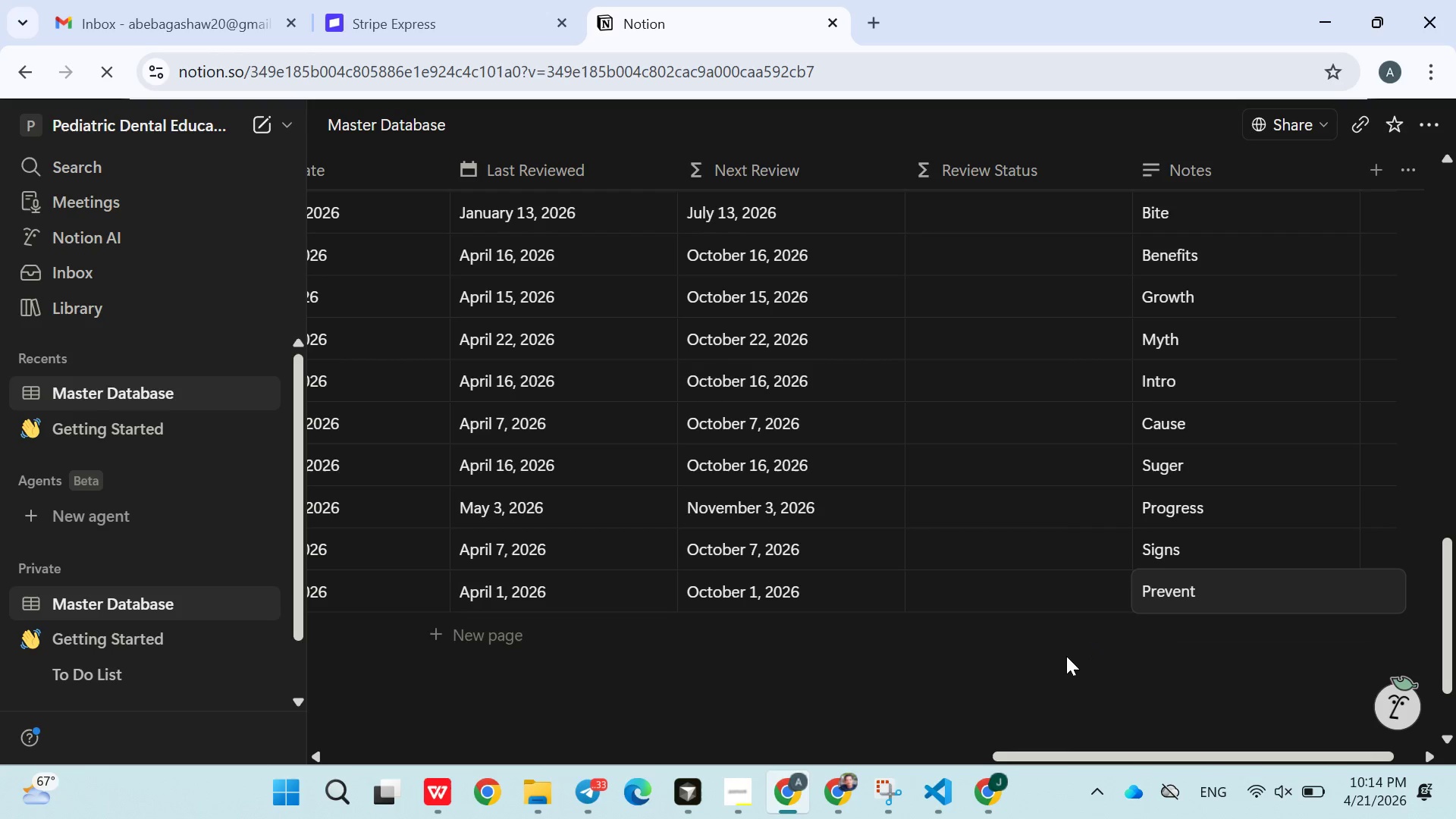 
left_click([1066, 656])
 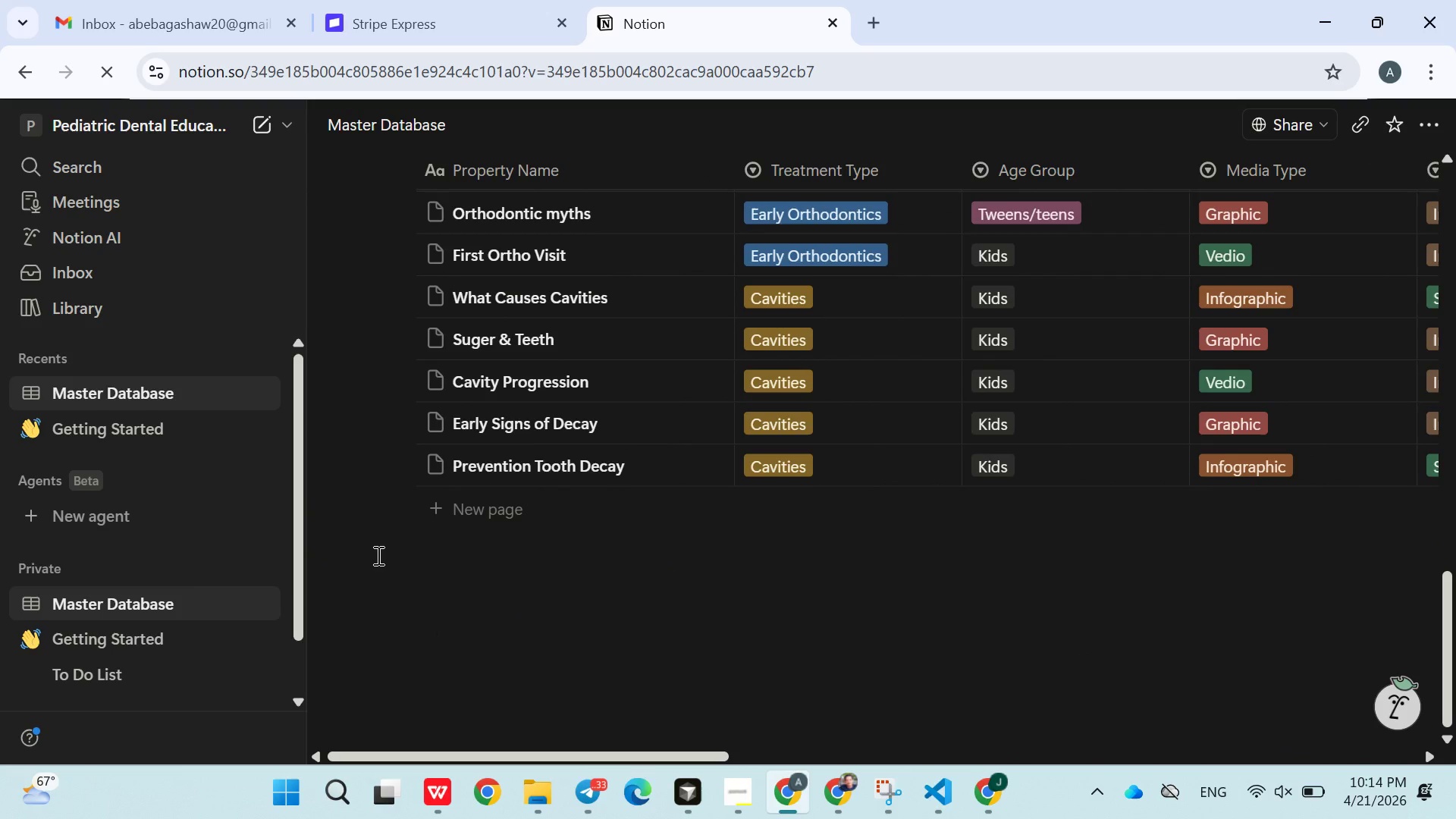 
left_click([441, 515])
 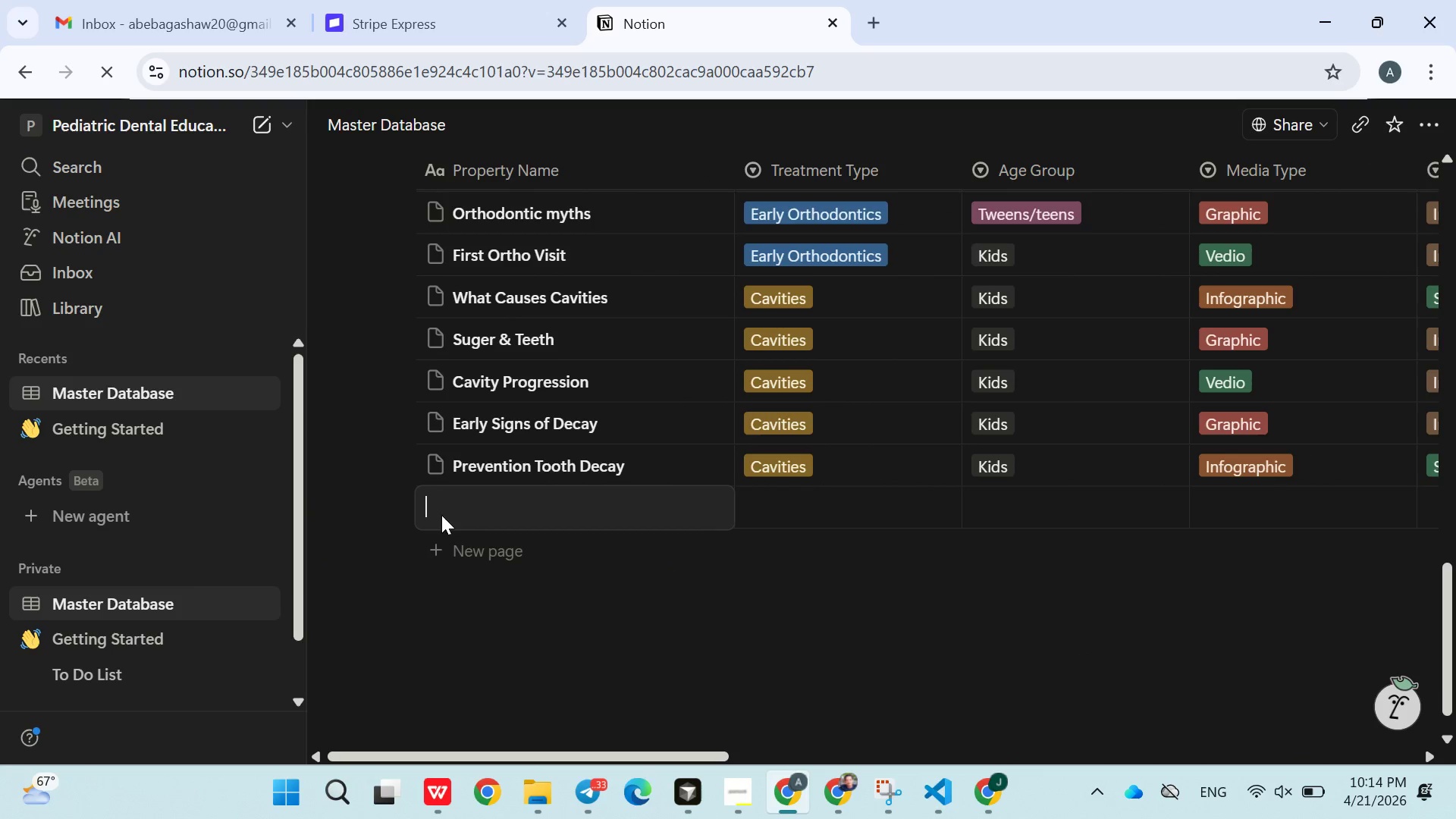 
type(Sy)
key(Backspace)
type(icky )
 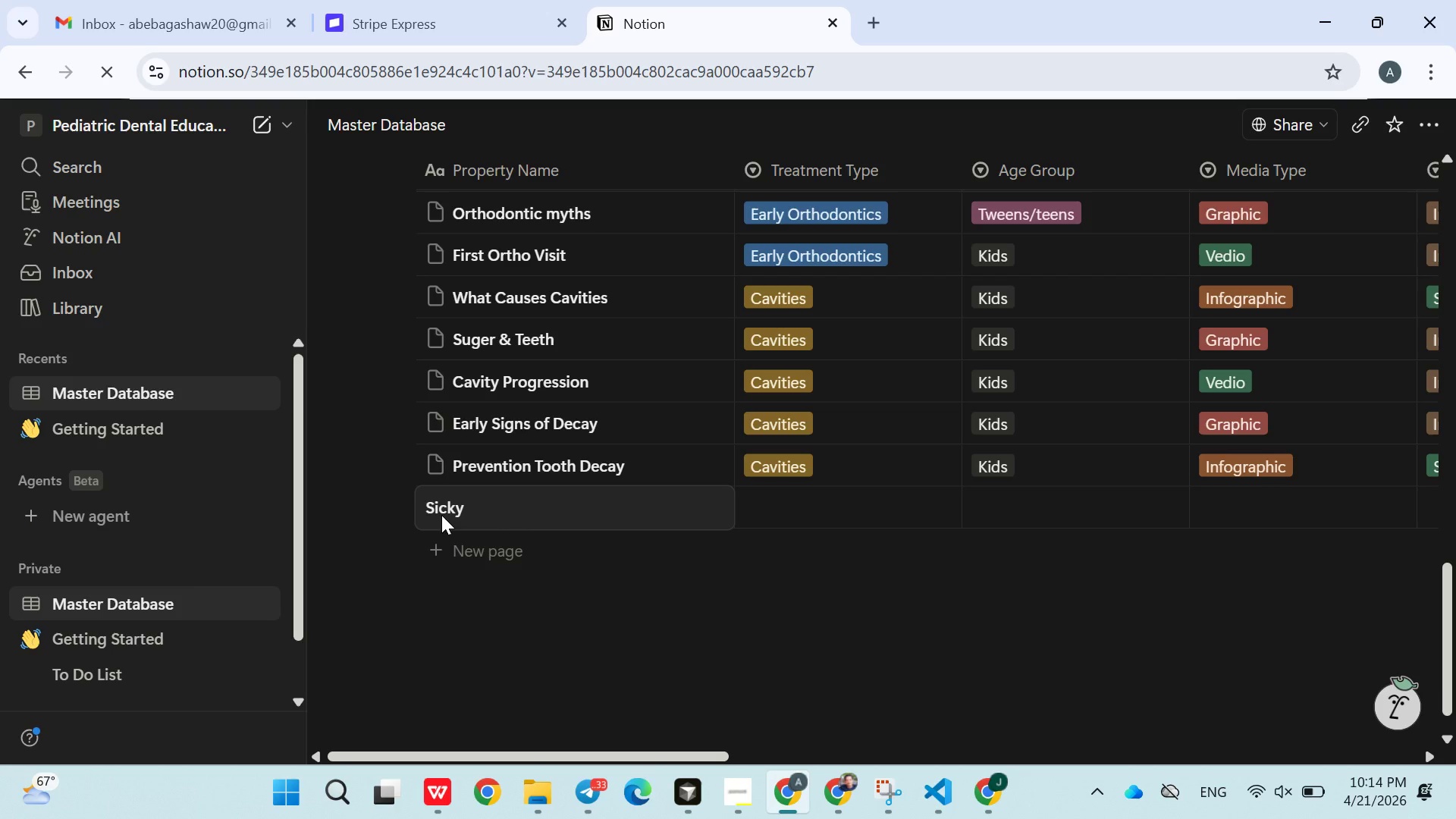 
left_click([434, 500])
 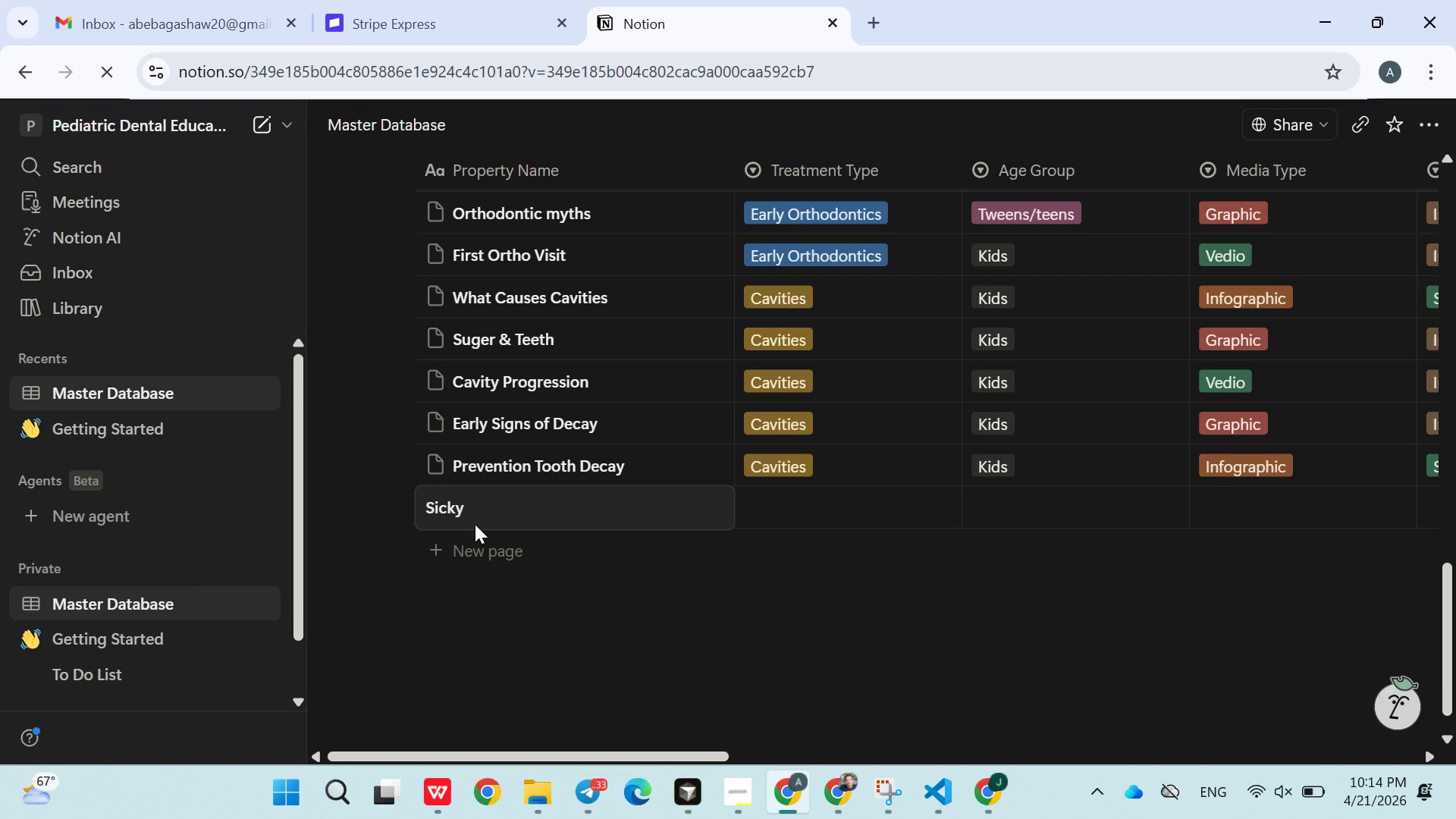 
key(T)
 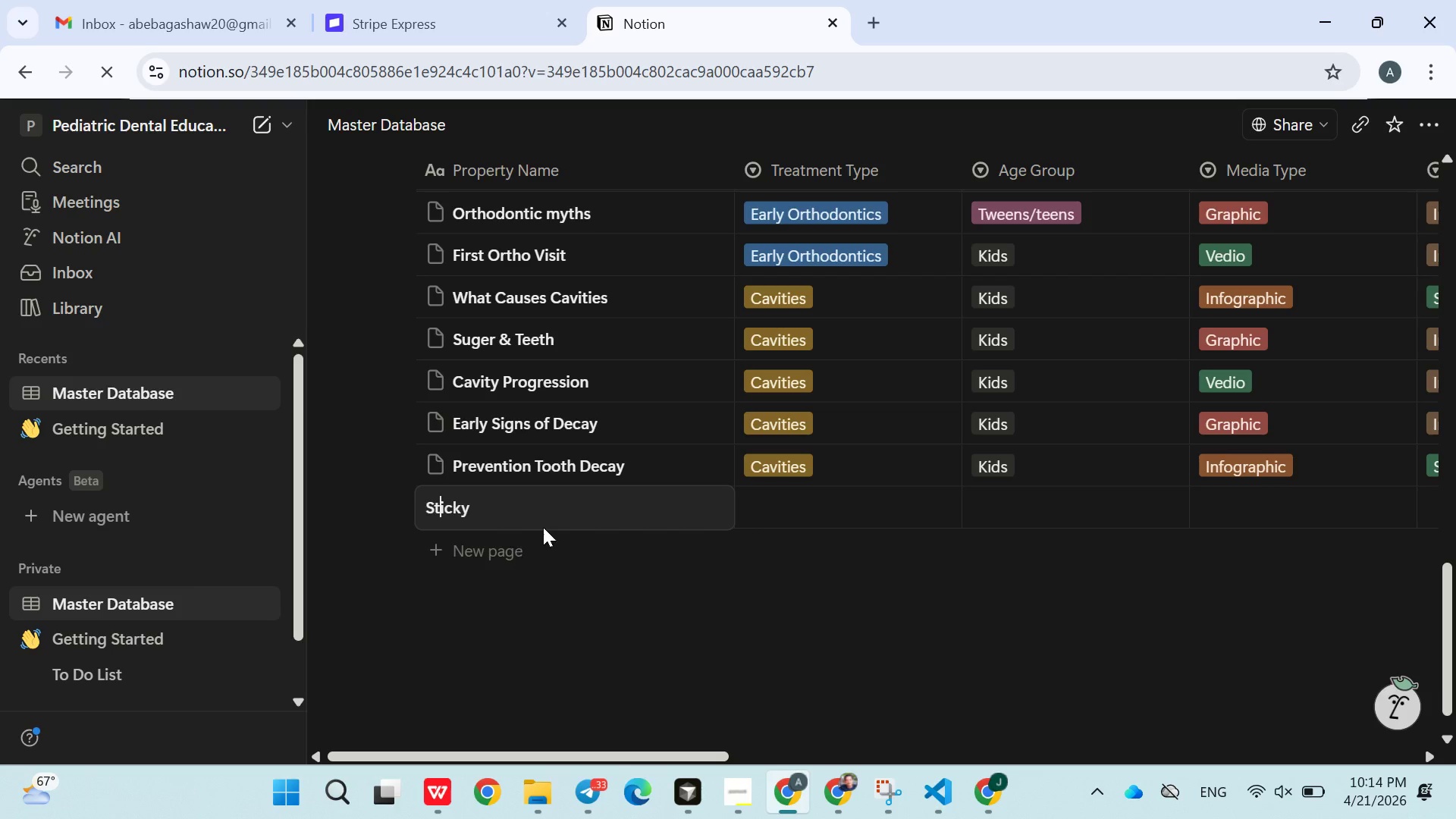 
left_click([547, 526])
 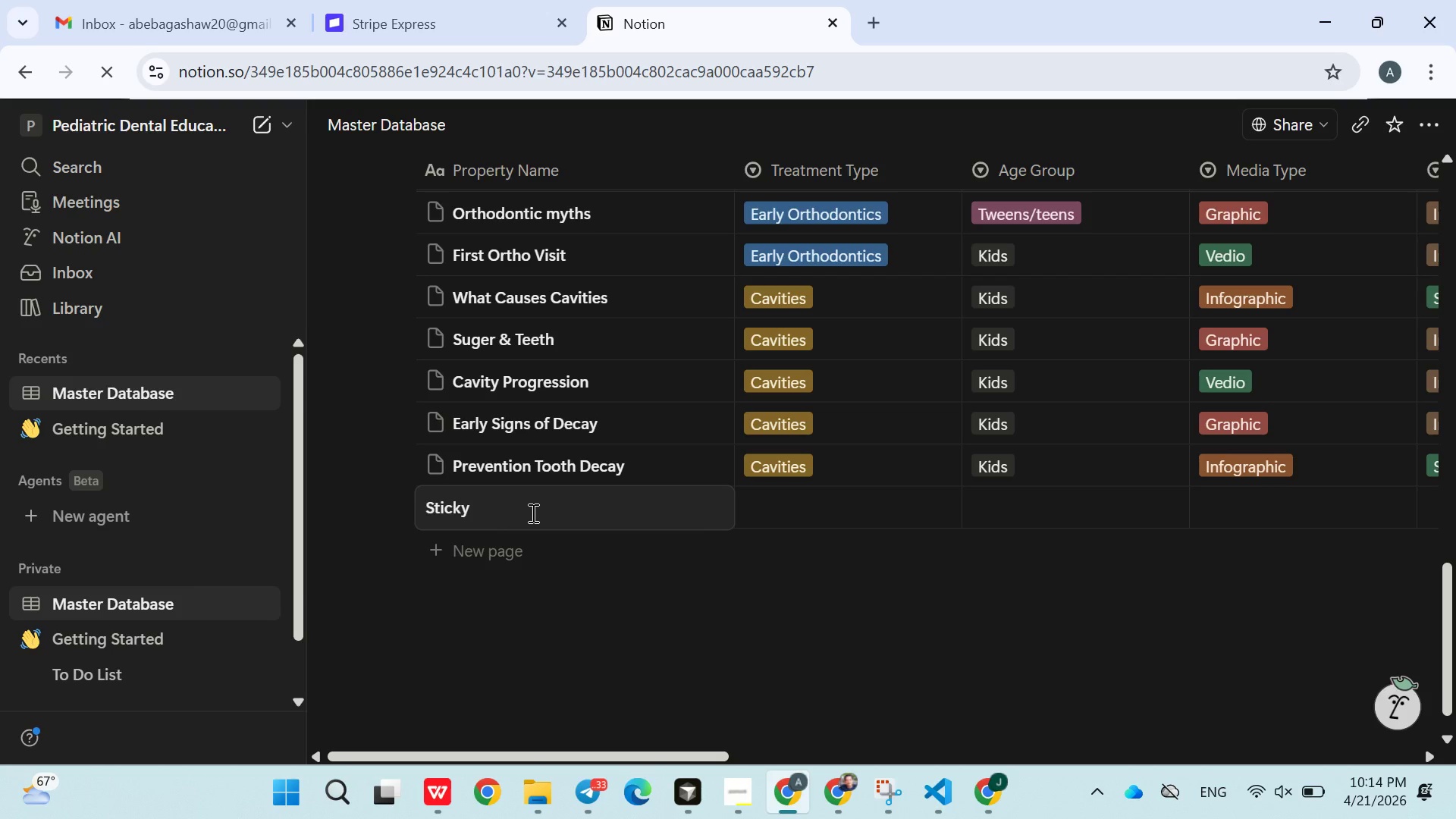 
left_click([532, 513])
 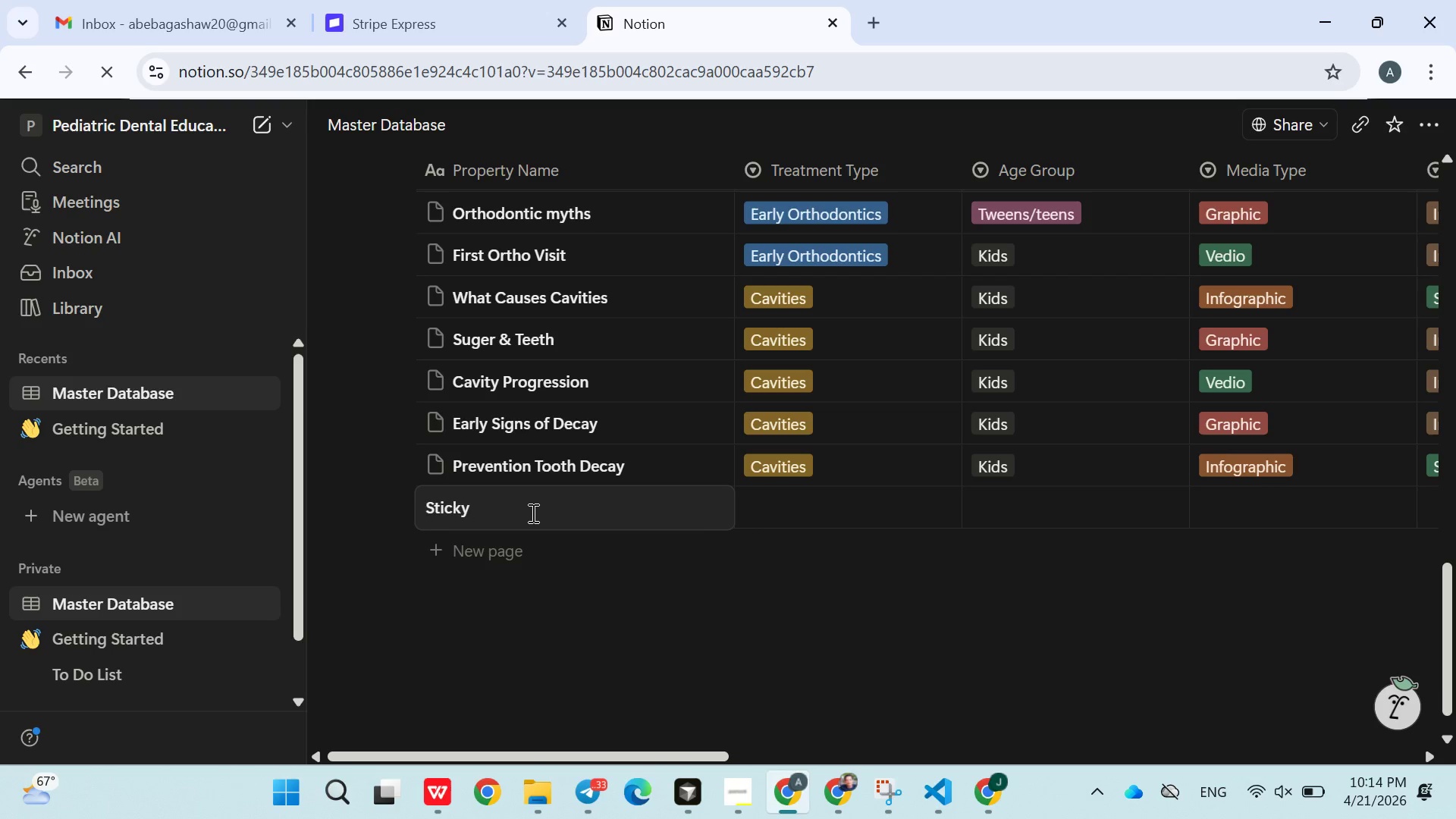 
type(Foods Warning)
 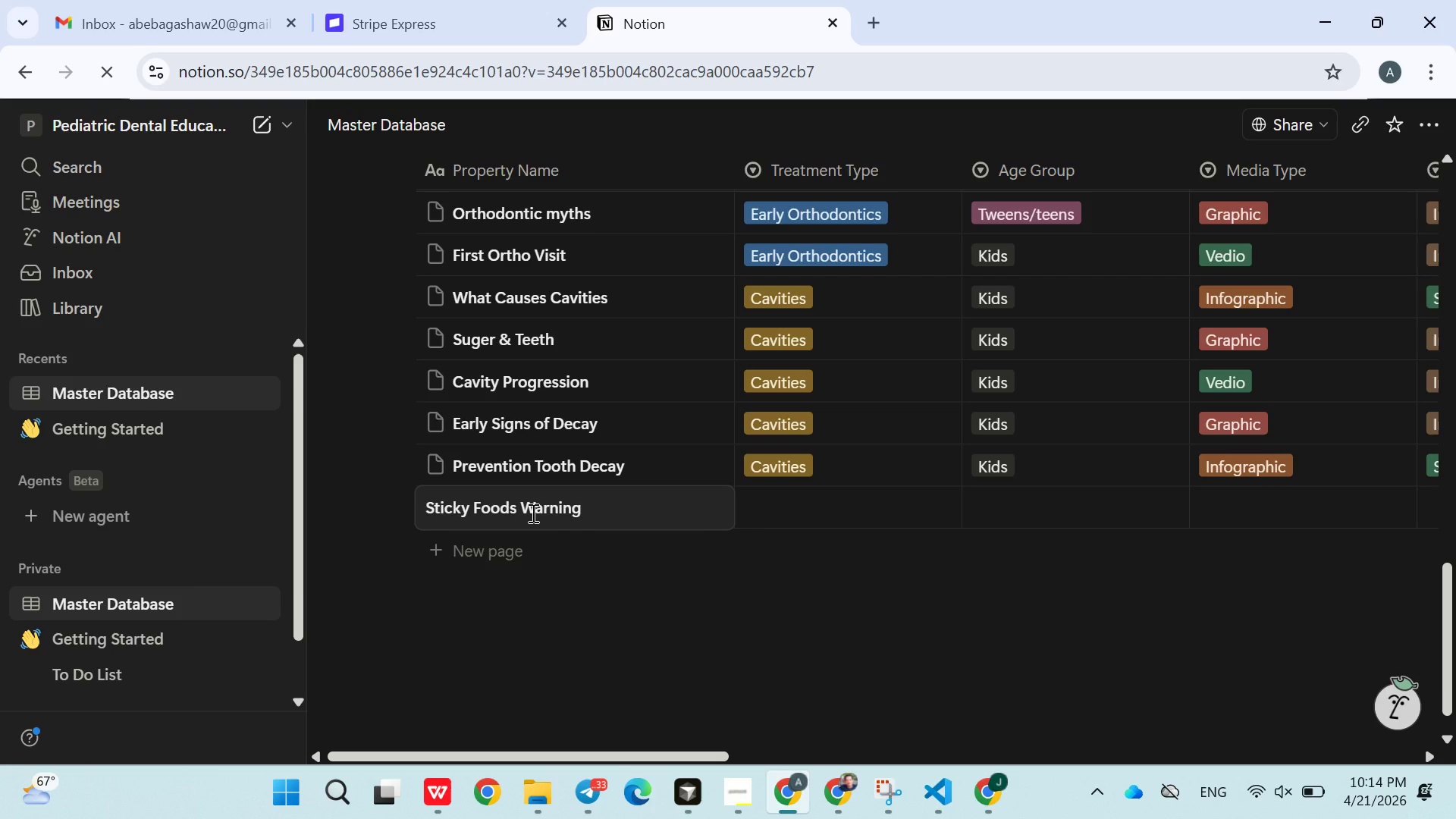 
left_click([766, 514])
 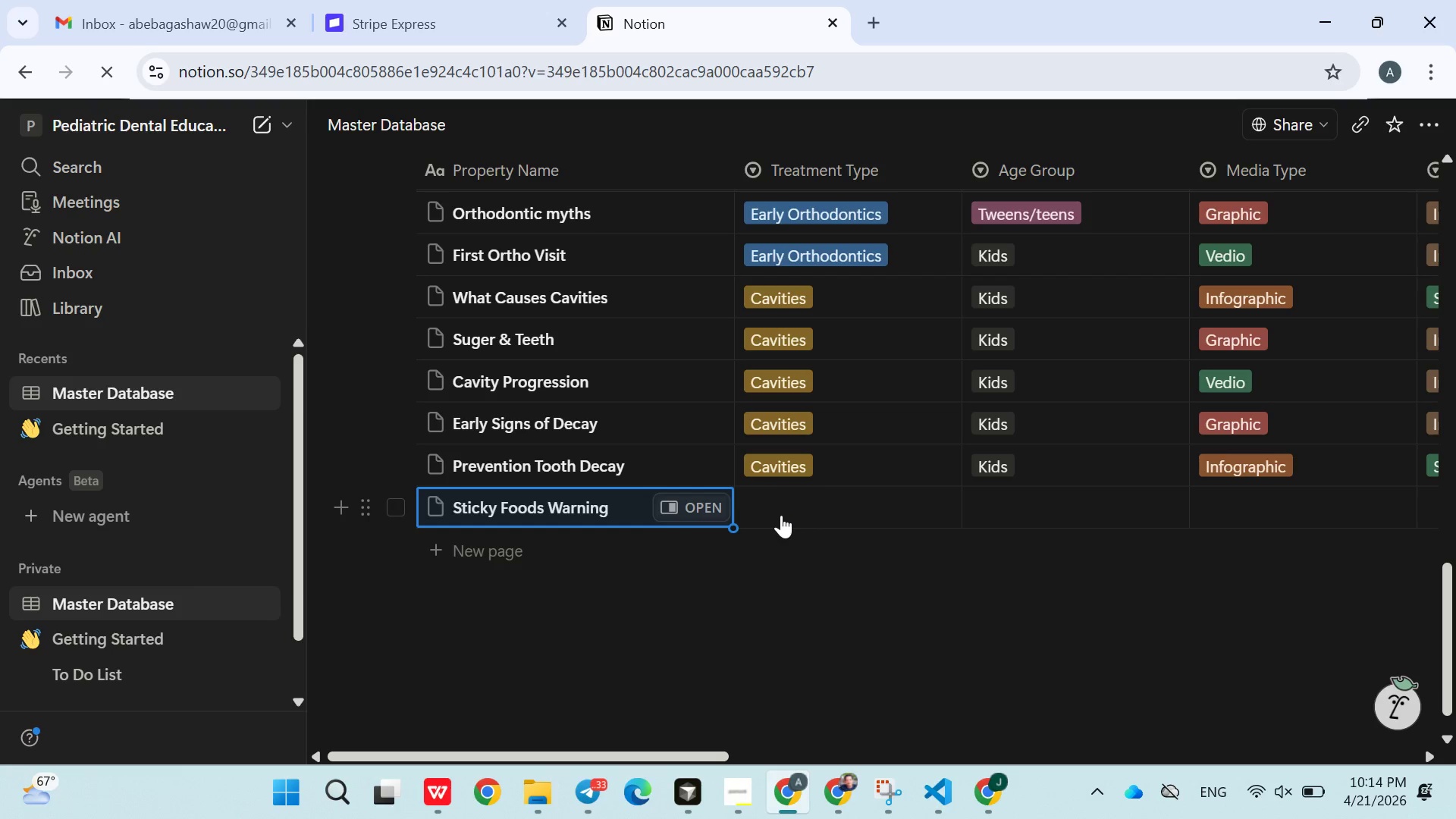 
left_click([781, 515])
 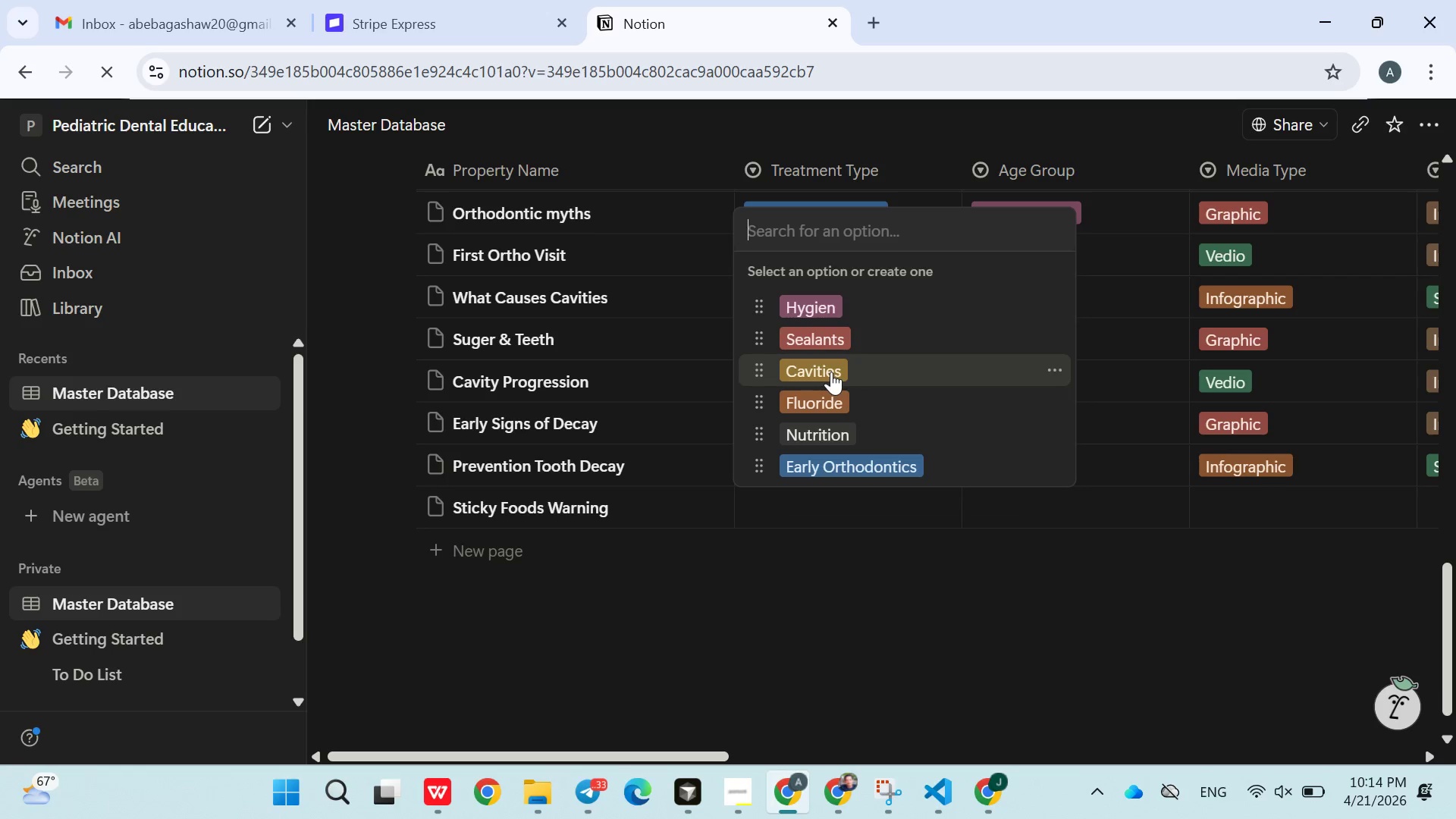 
left_click([831, 372])
 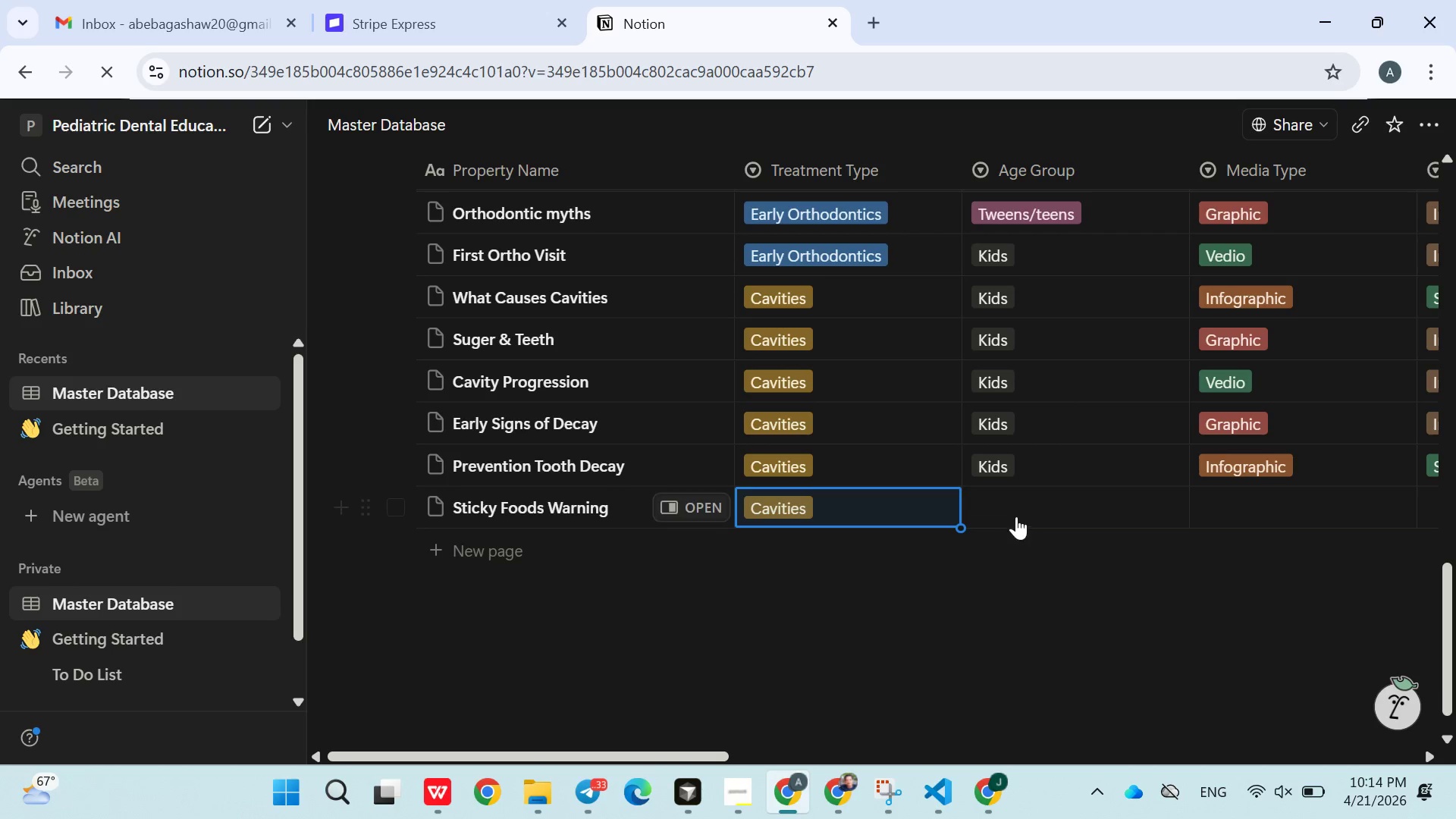 
left_click([1025, 499])
 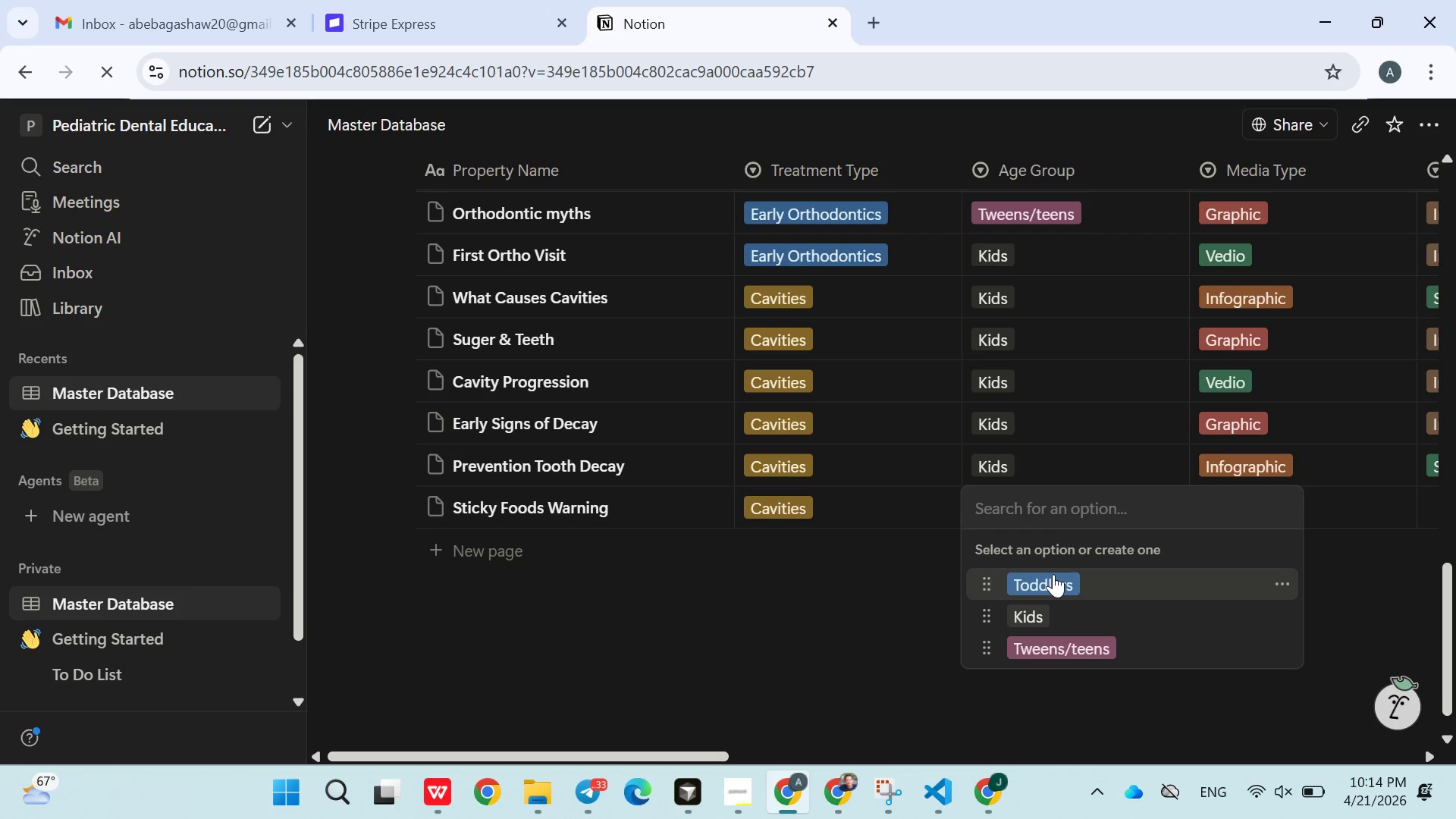 
left_click([1053, 574])
 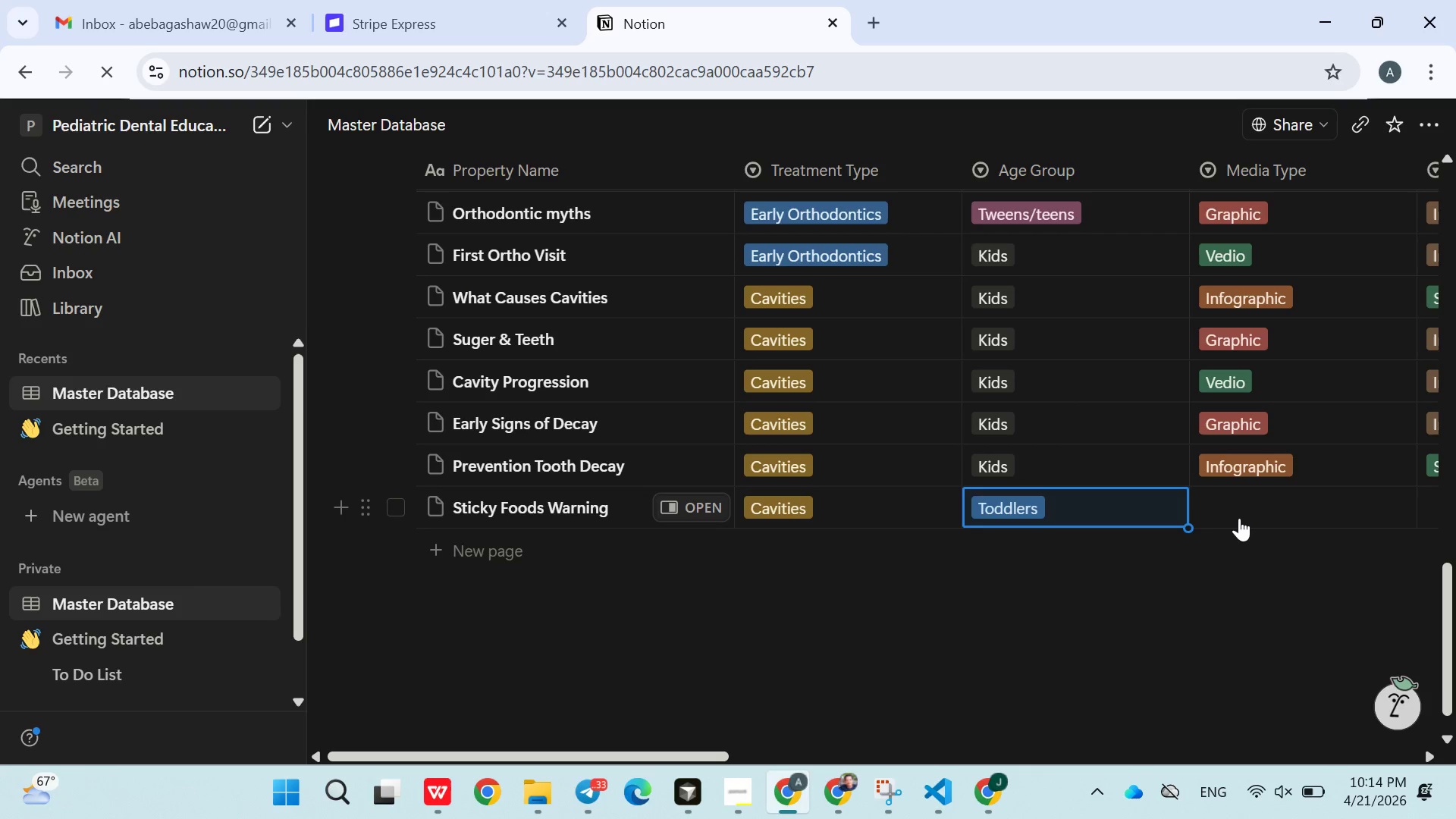 
left_click([1244, 519])
 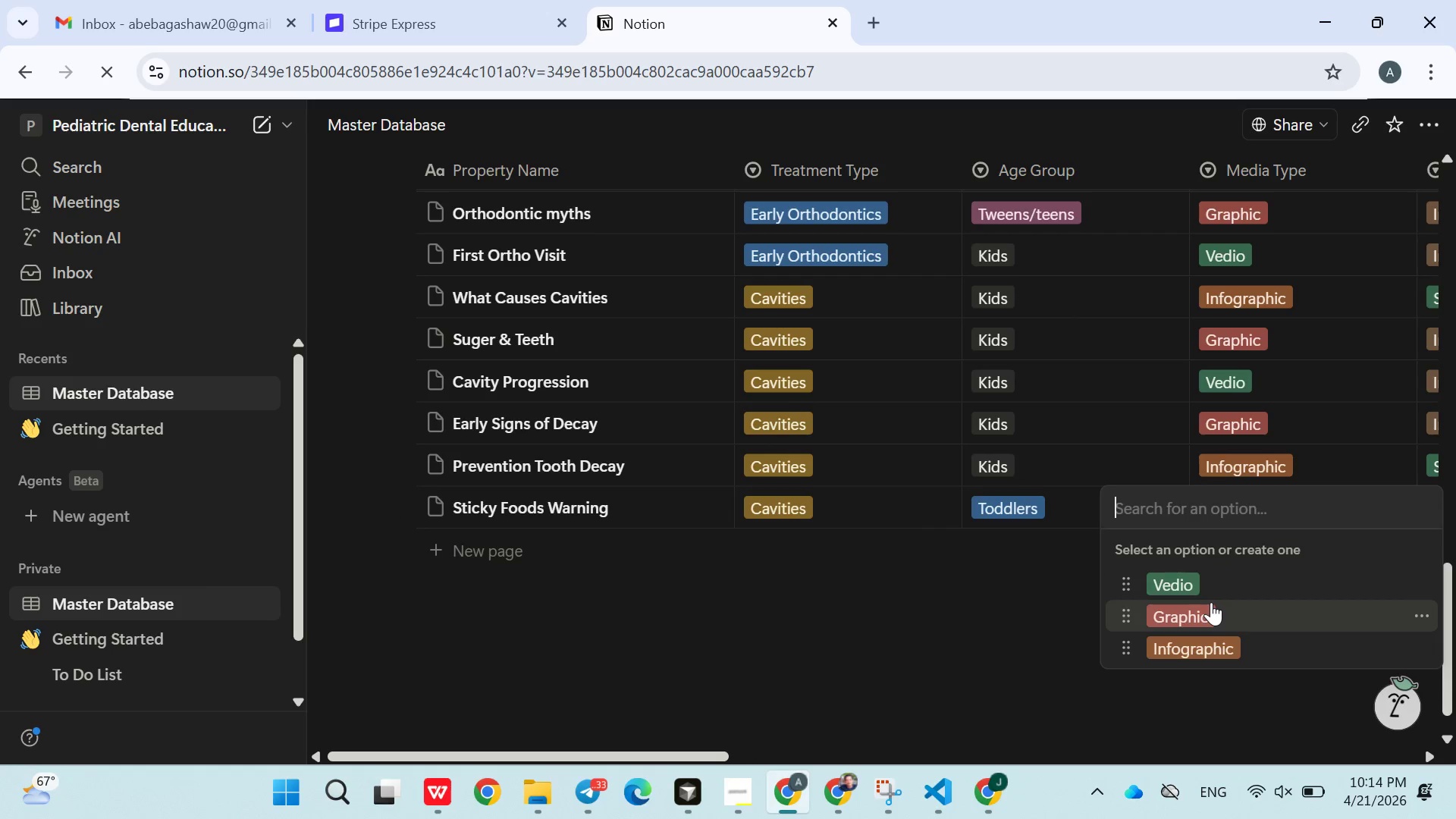 
left_click([1211, 639])
 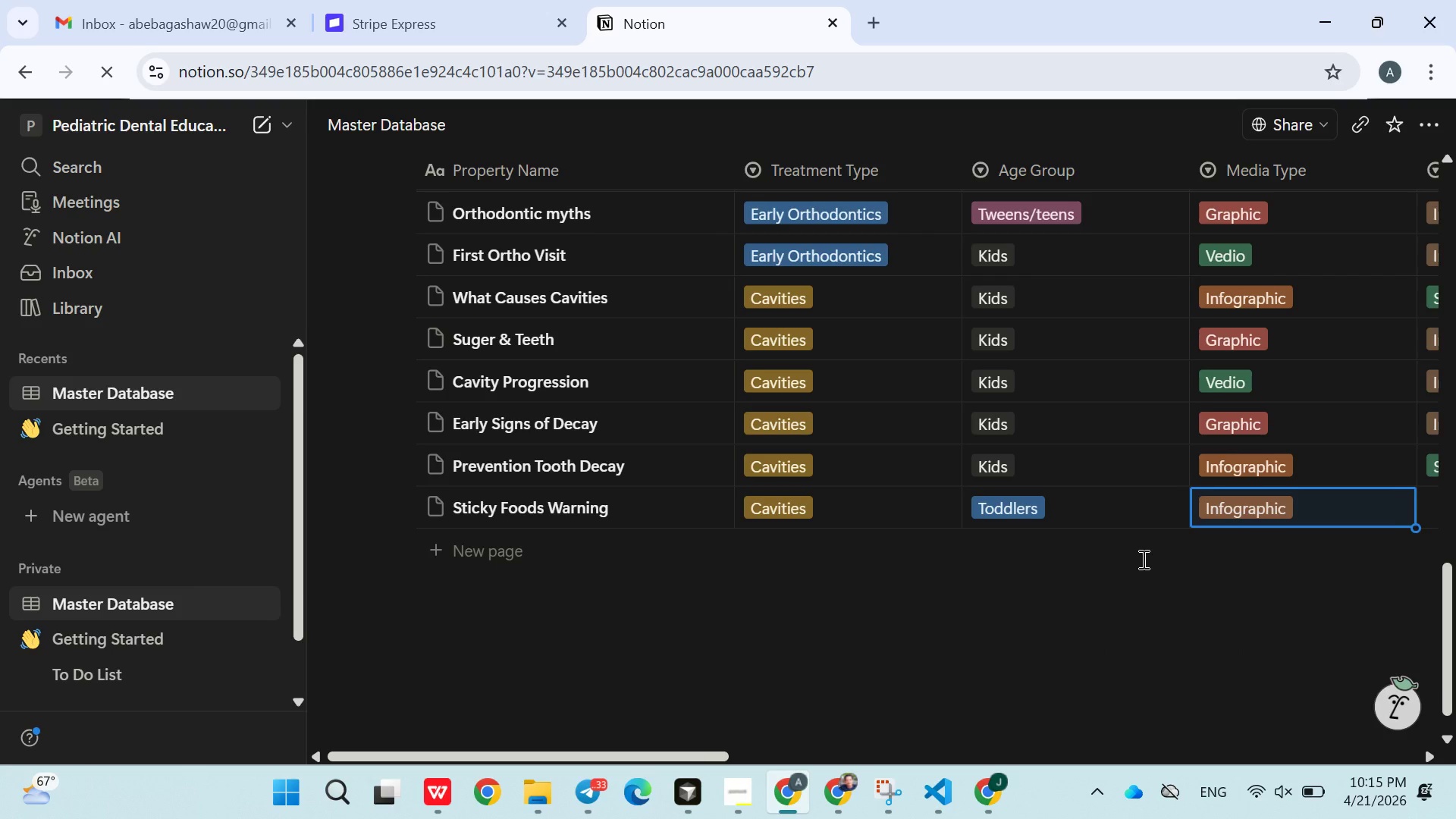 
wait(5.89)
 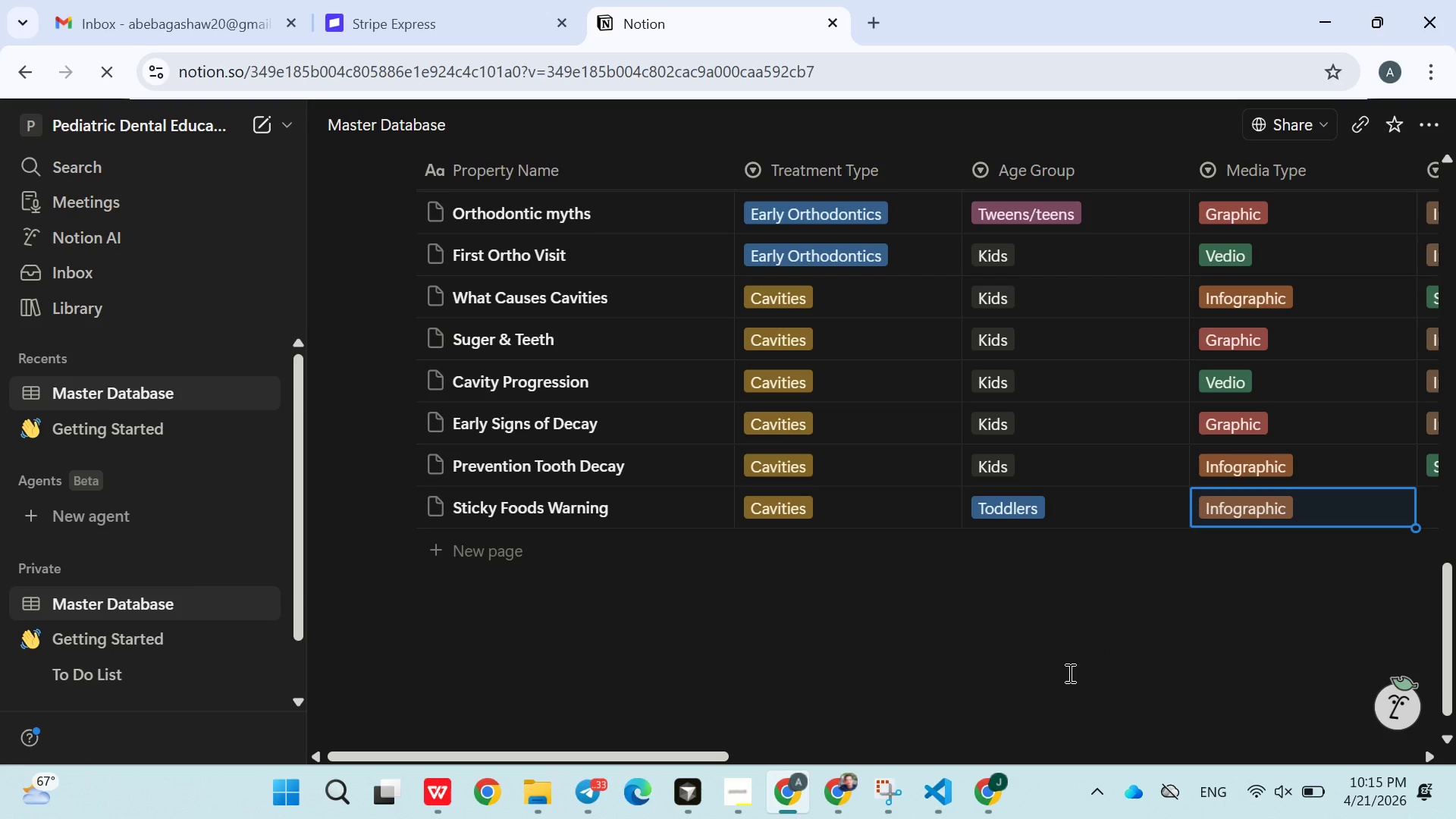 
left_click([1174, 504])
 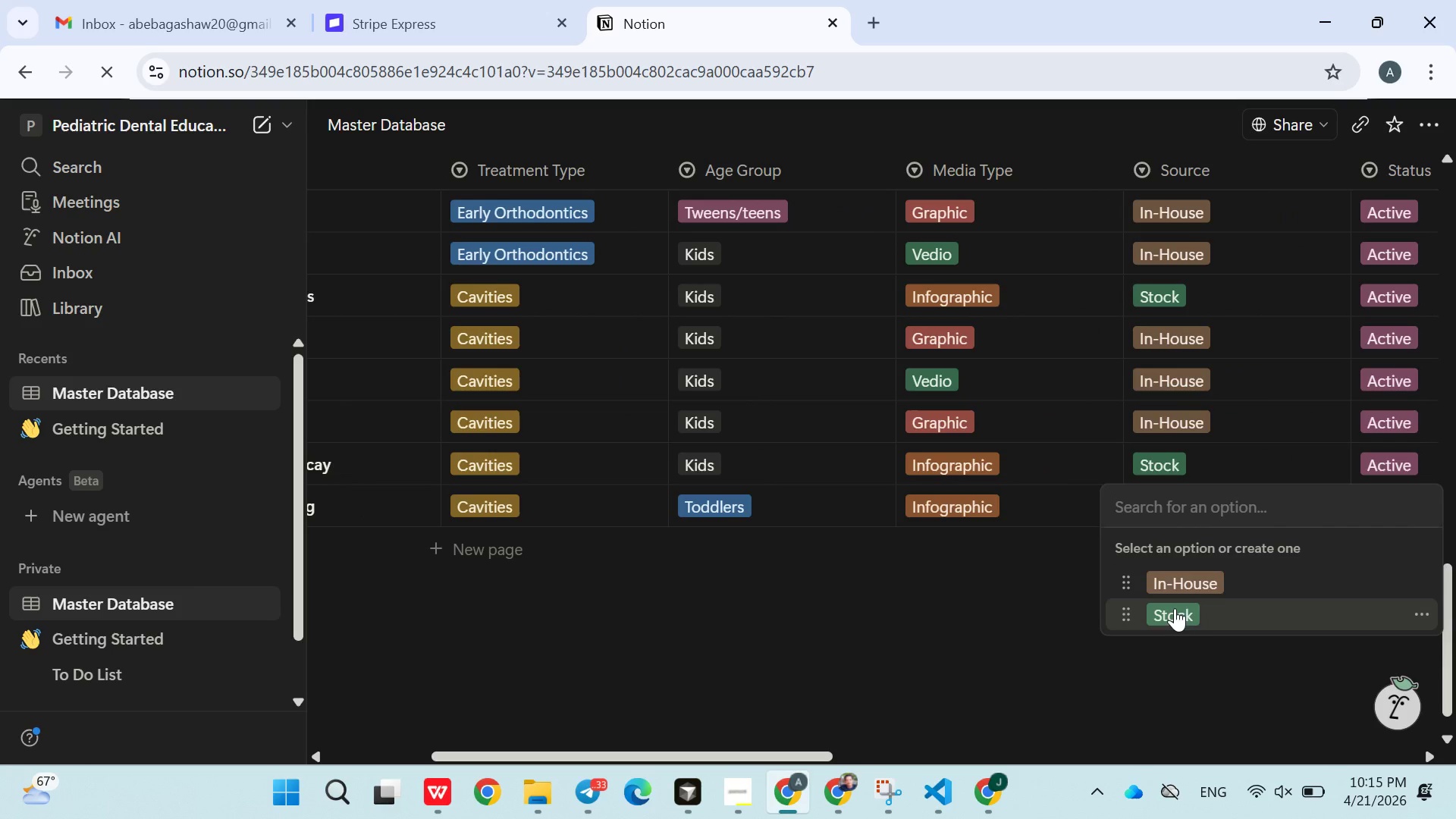 
left_click([1175, 611])
 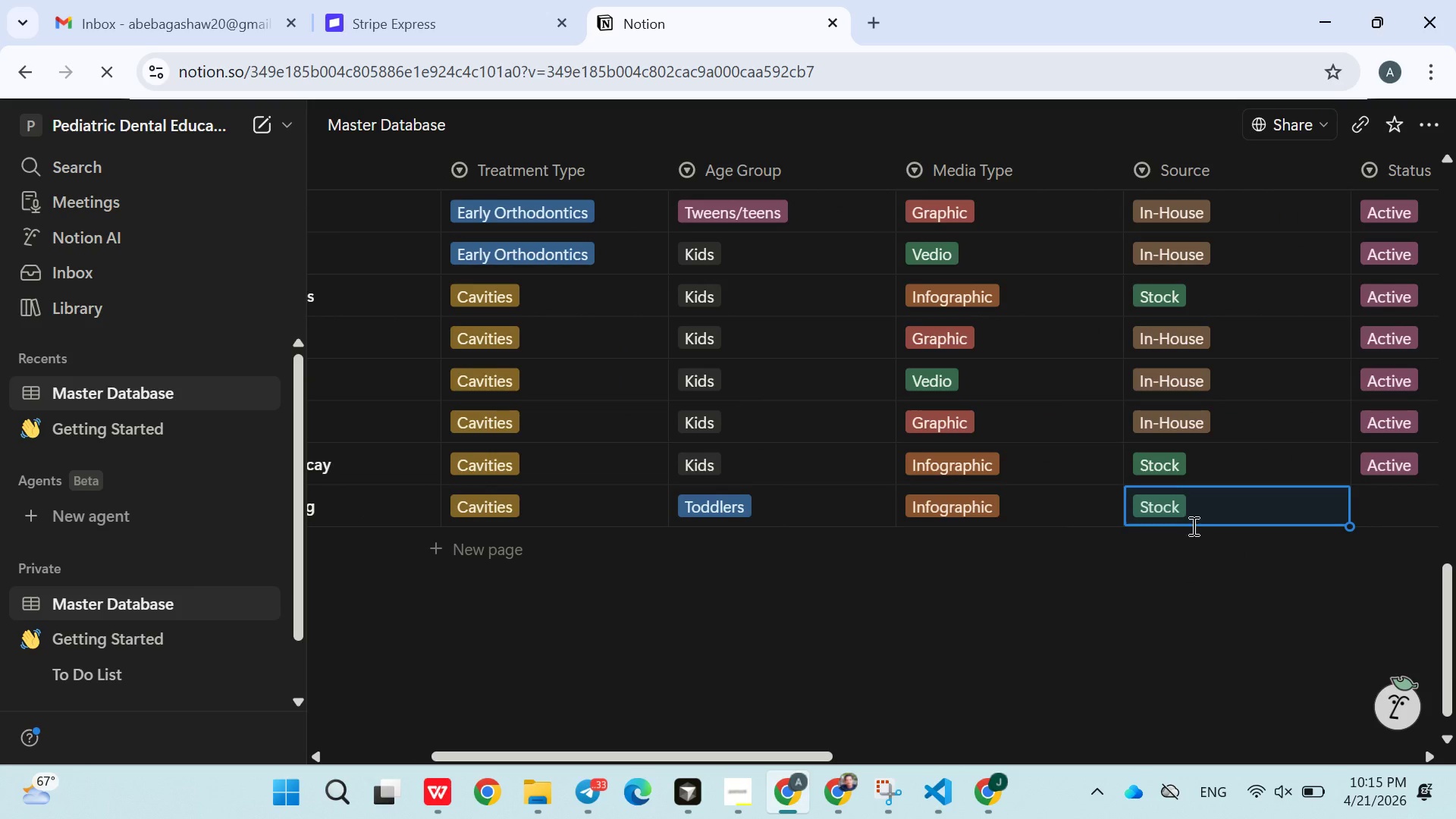 
left_click([1198, 511])
 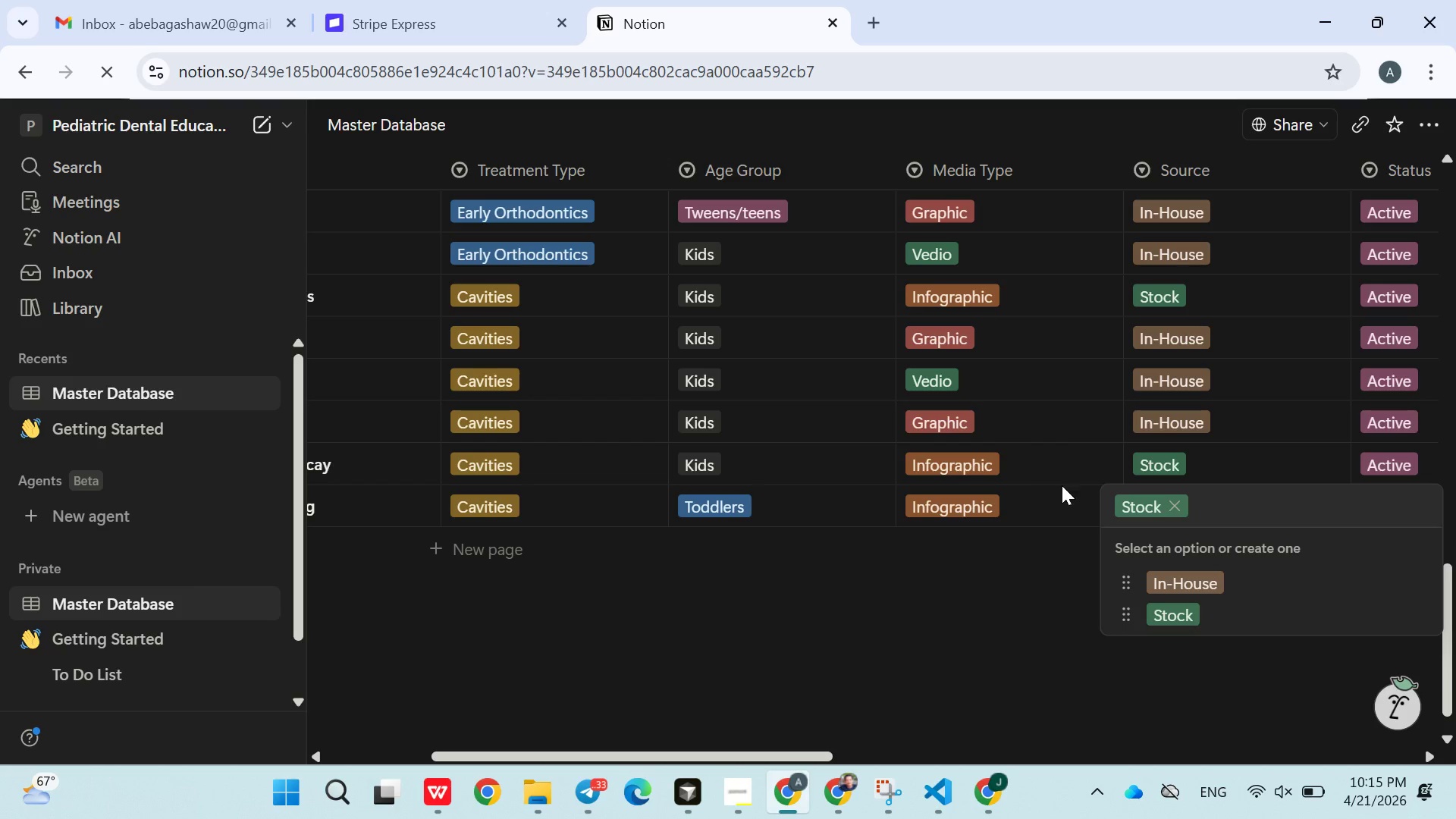 
wait(6.67)
 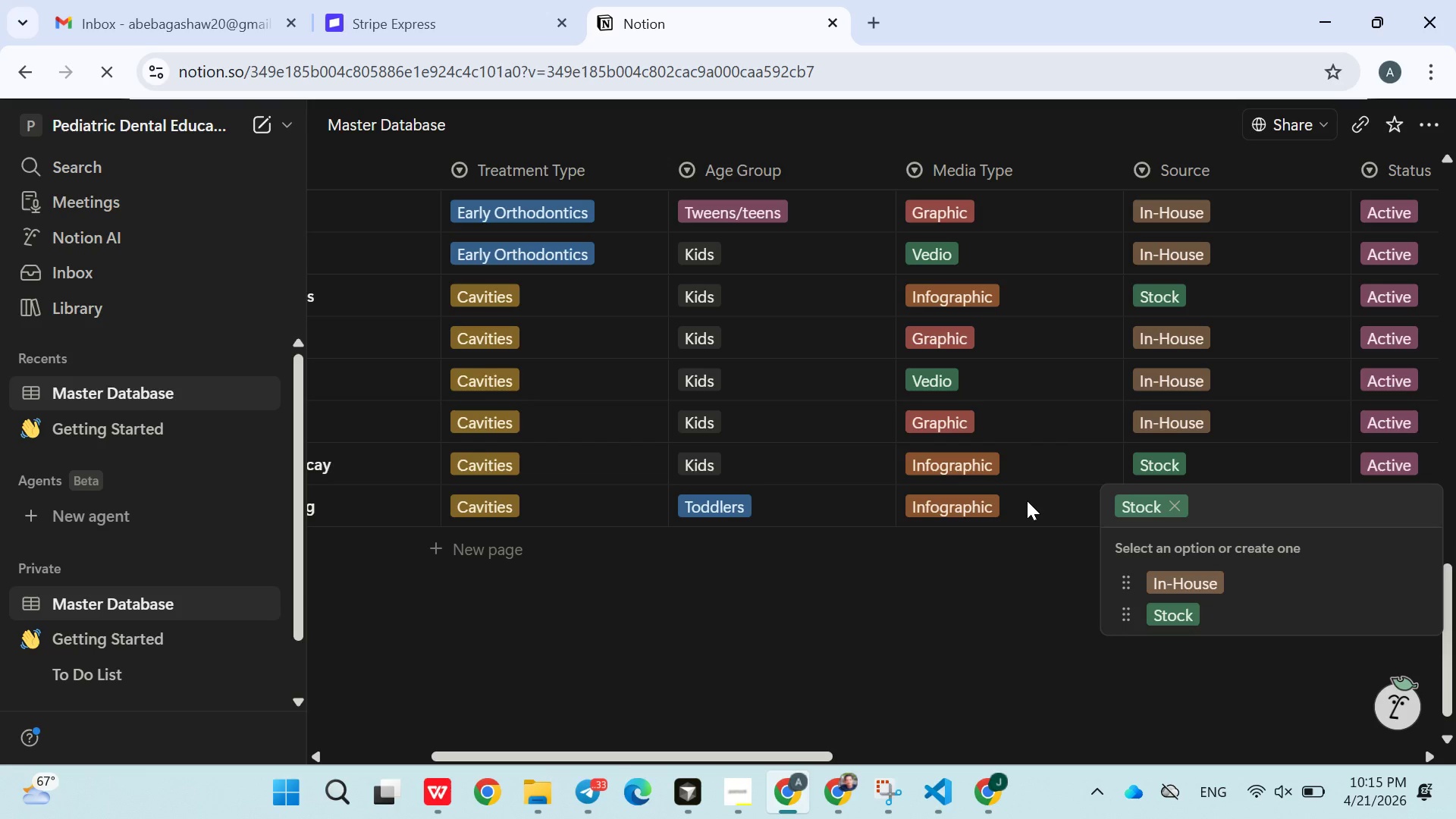 
left_click([1040, 509])
 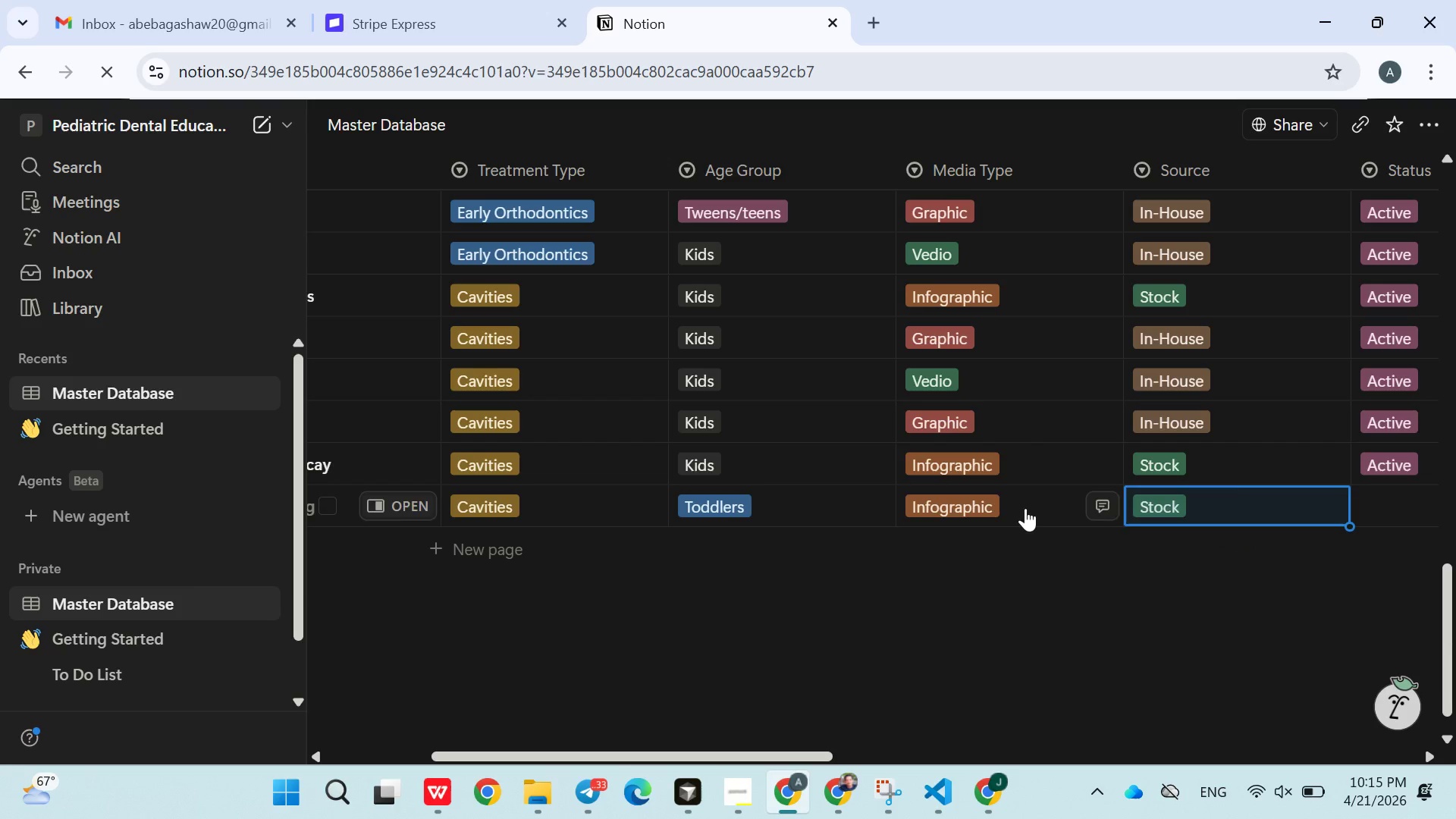 
left_click([1025, 508])
 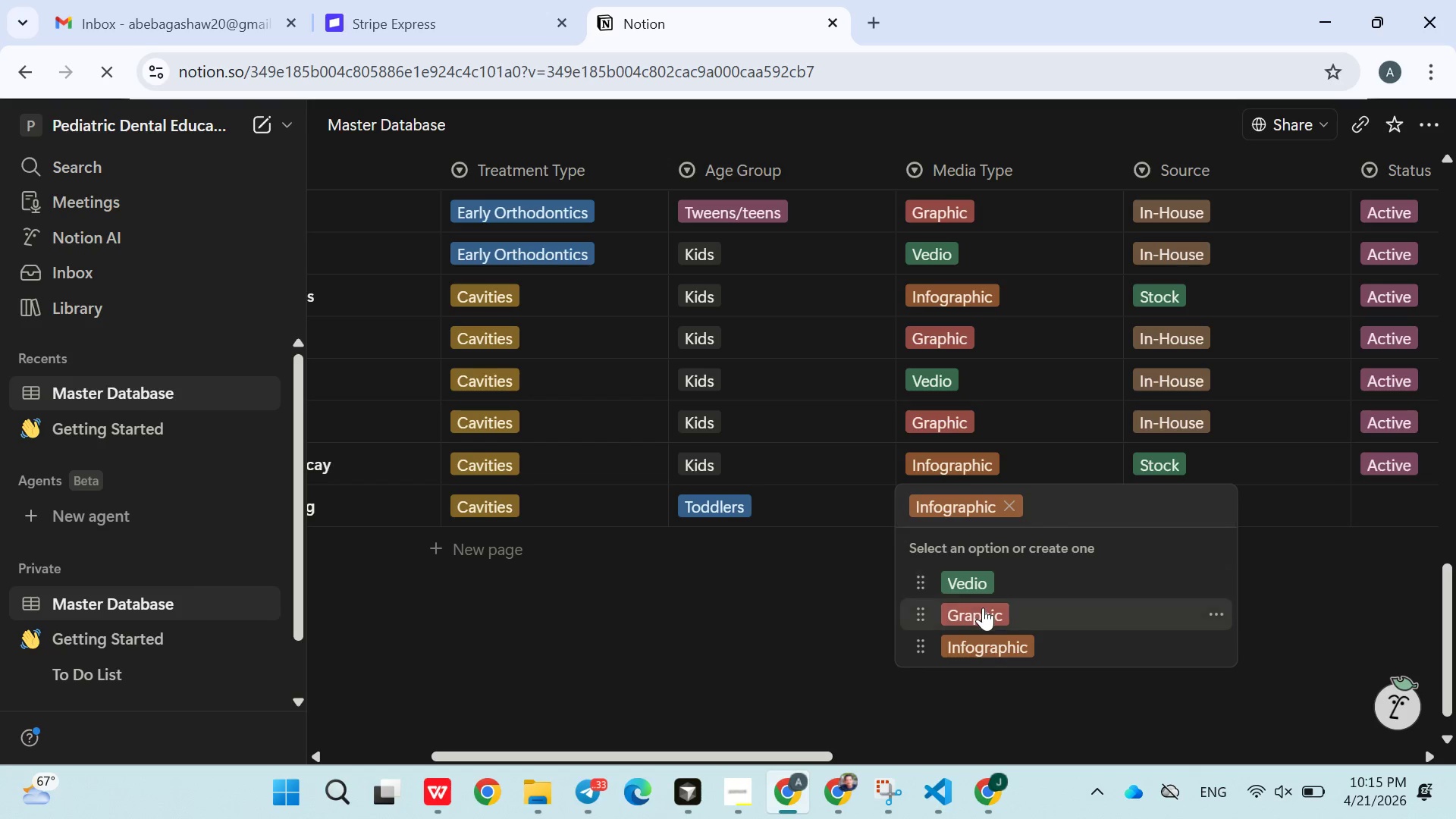 
left_click([984, 608])
 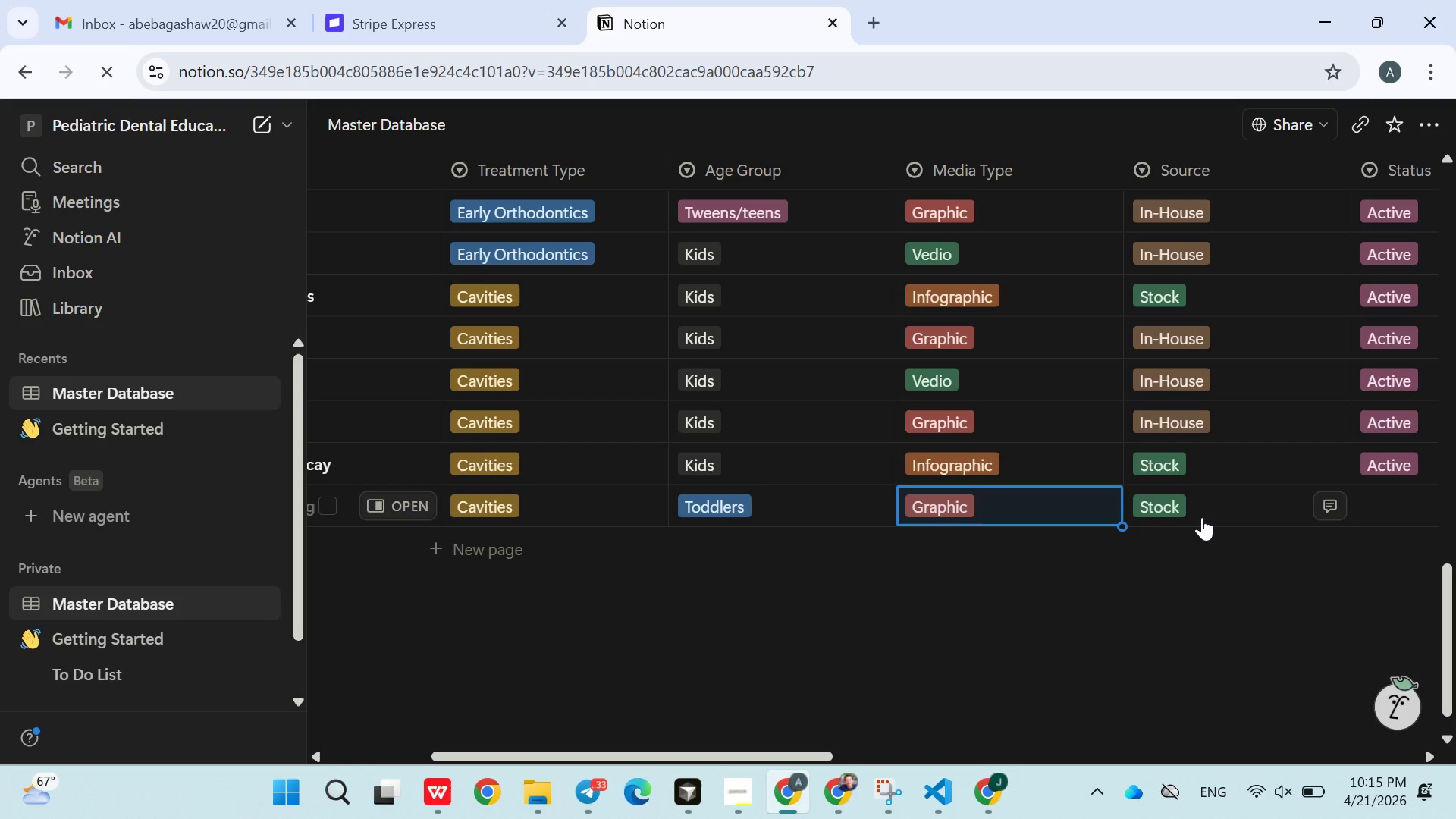 
left_click([1203, 517])
 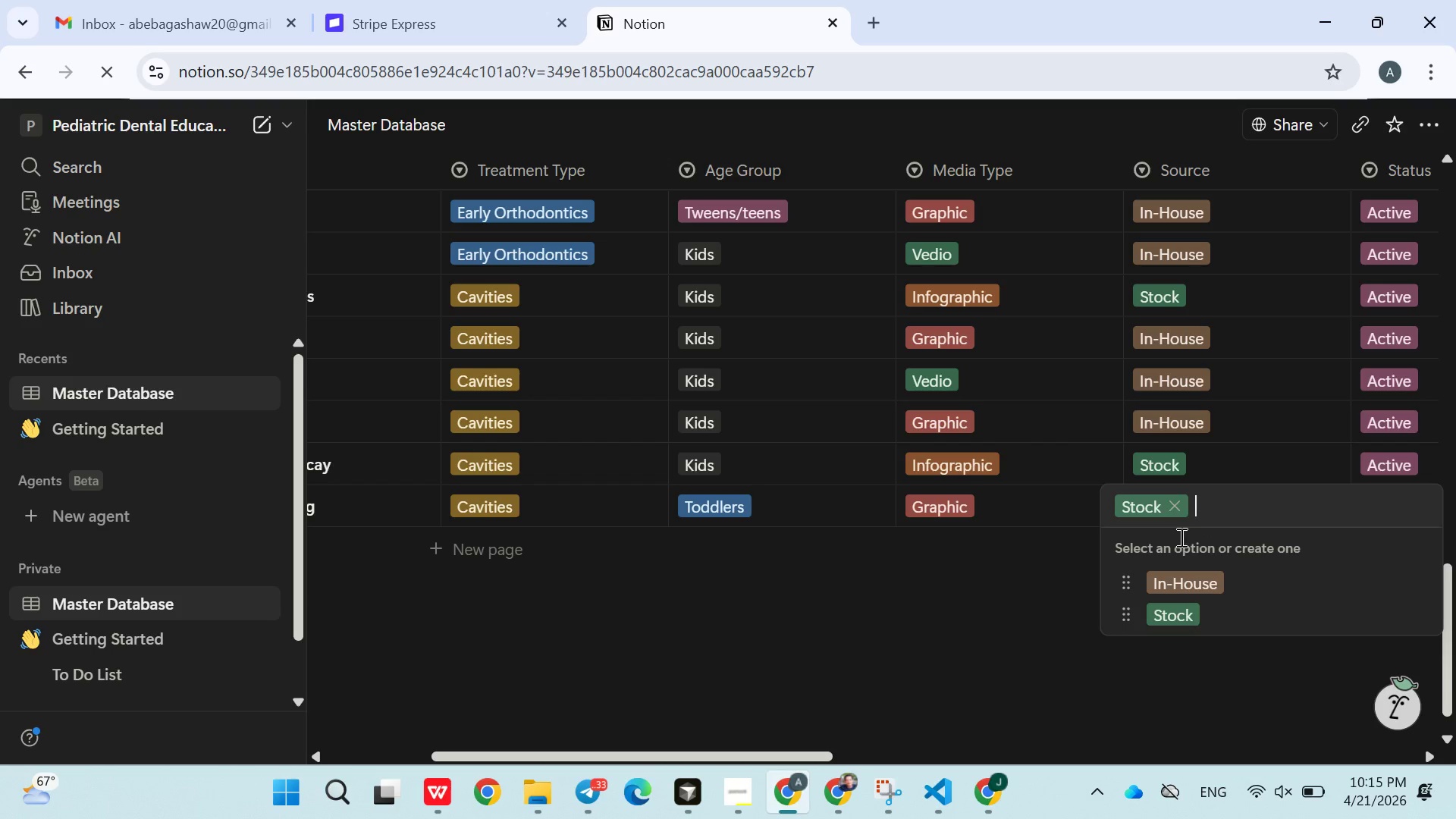 
left_click([1174, 575])
 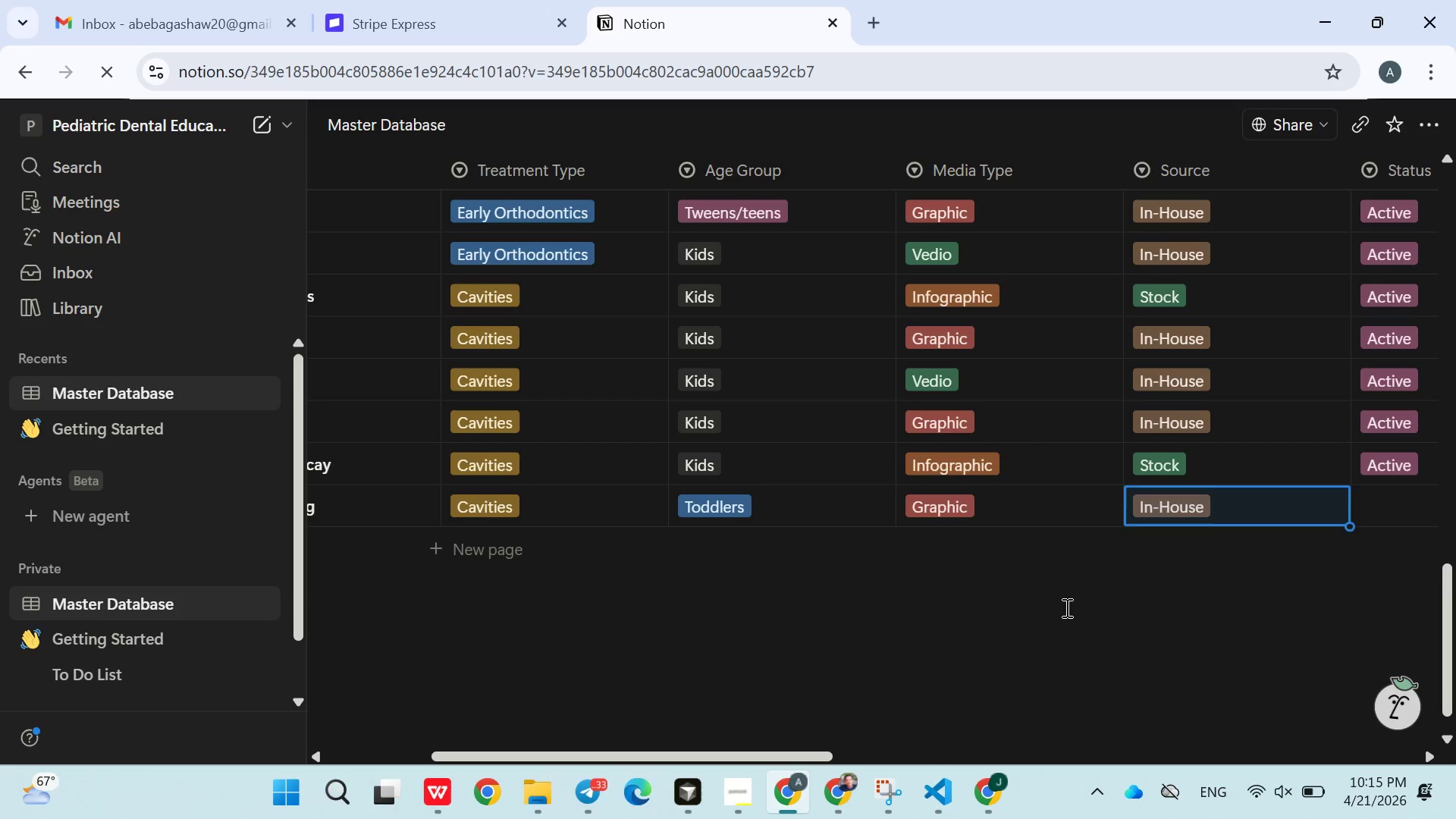 
left_click([1065, 607])
 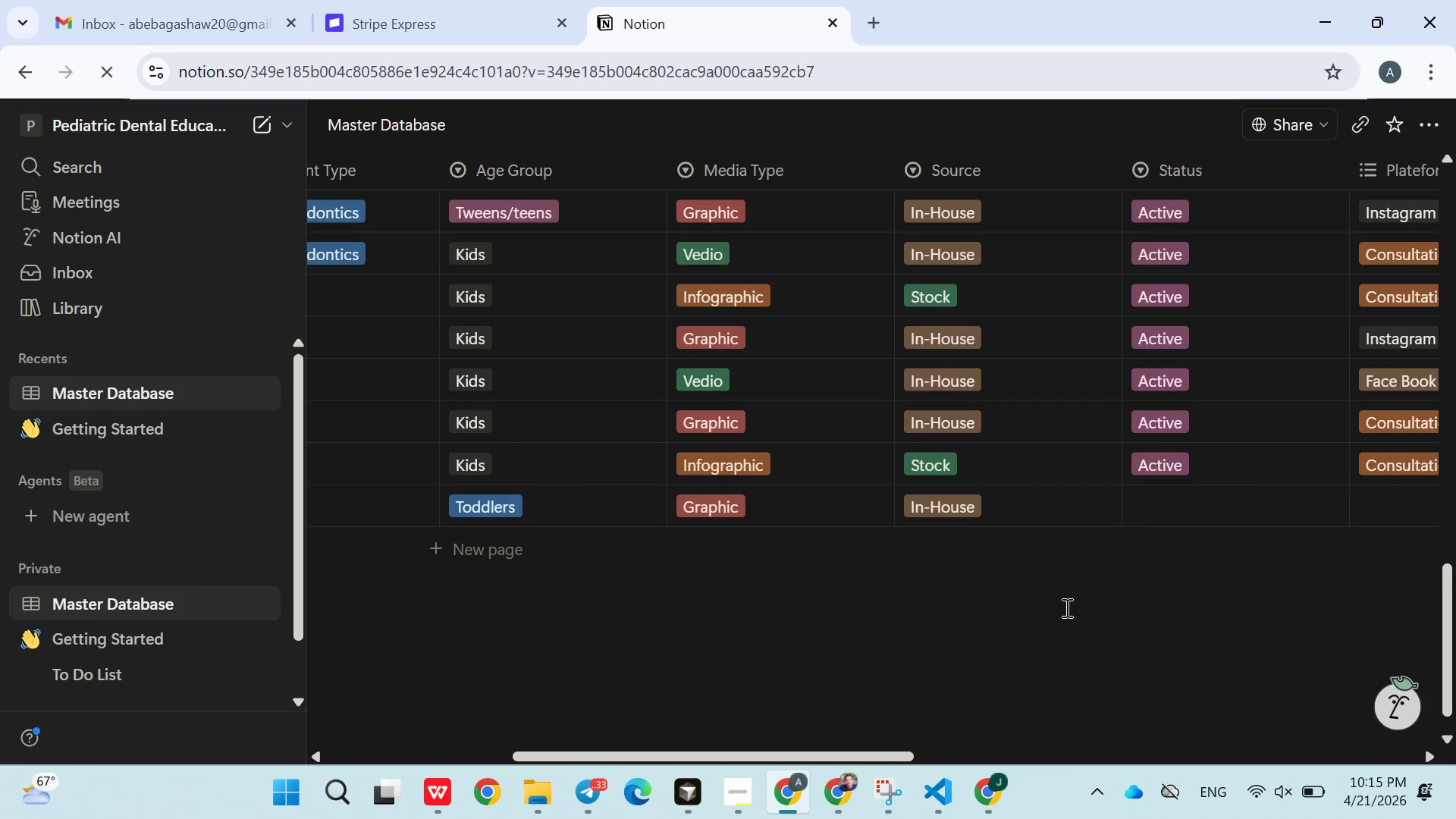 
left_click([1166, 508])
 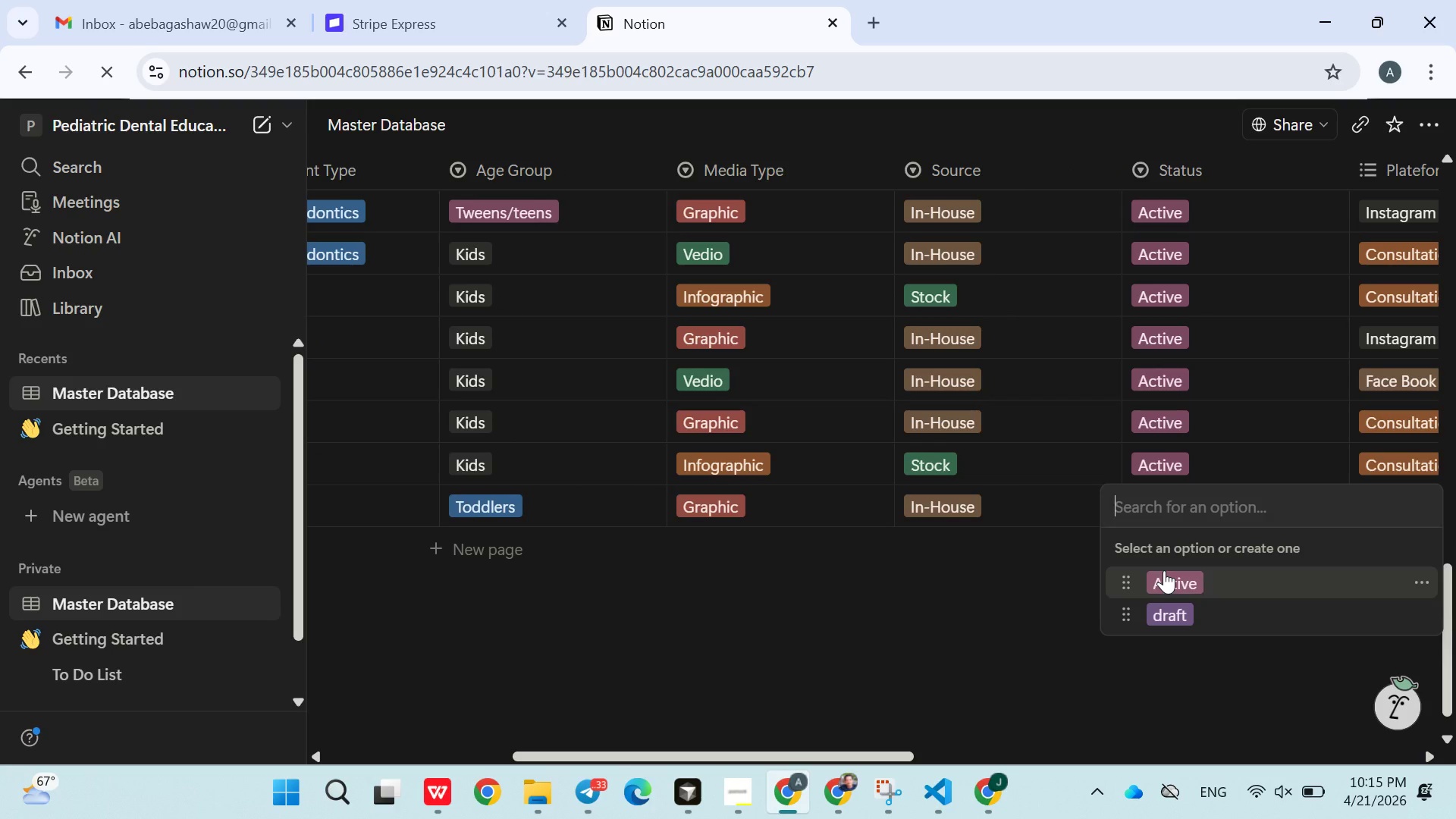 
left_click([1163, 572])
 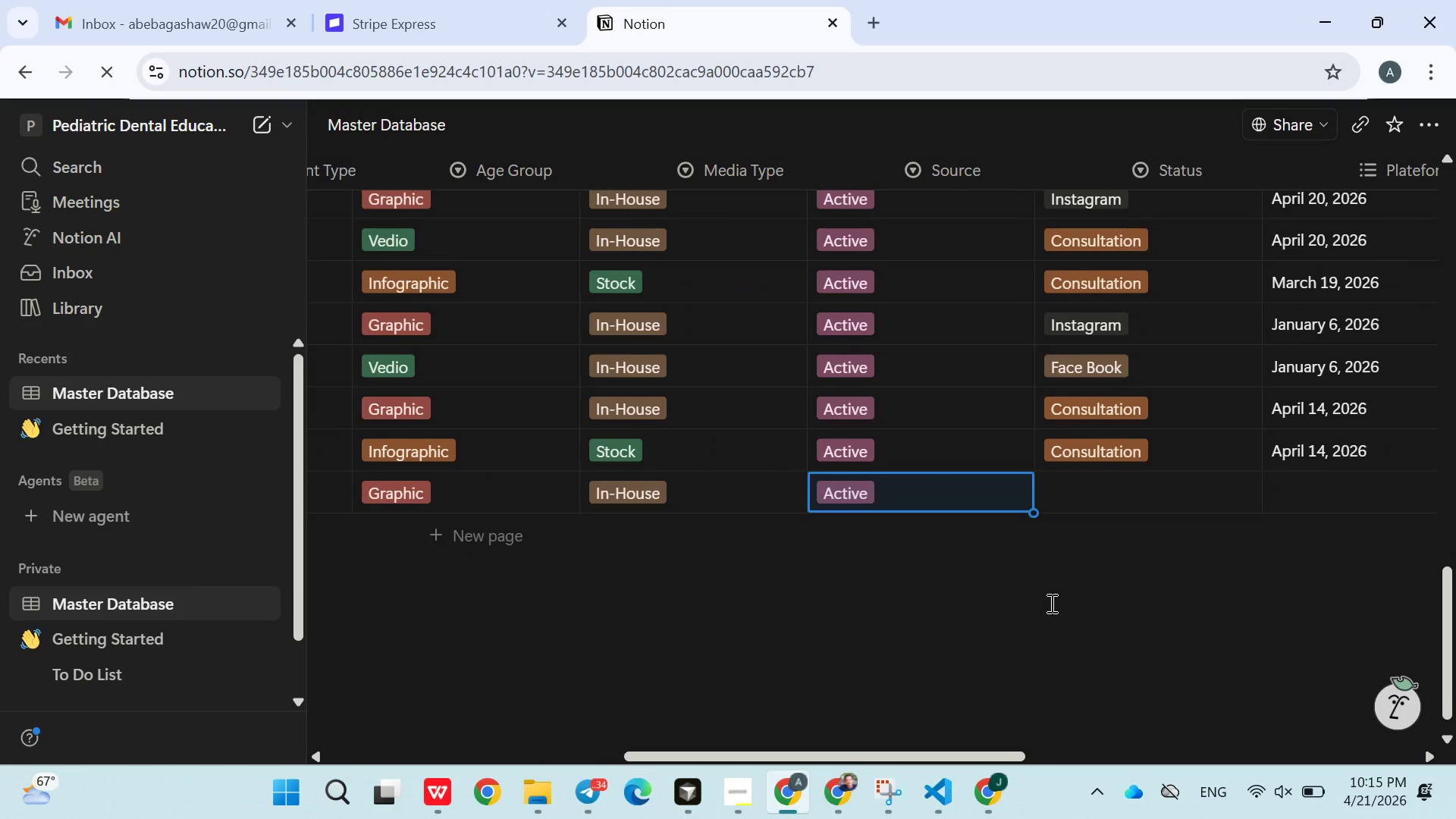 
left_click([1065, 486])
 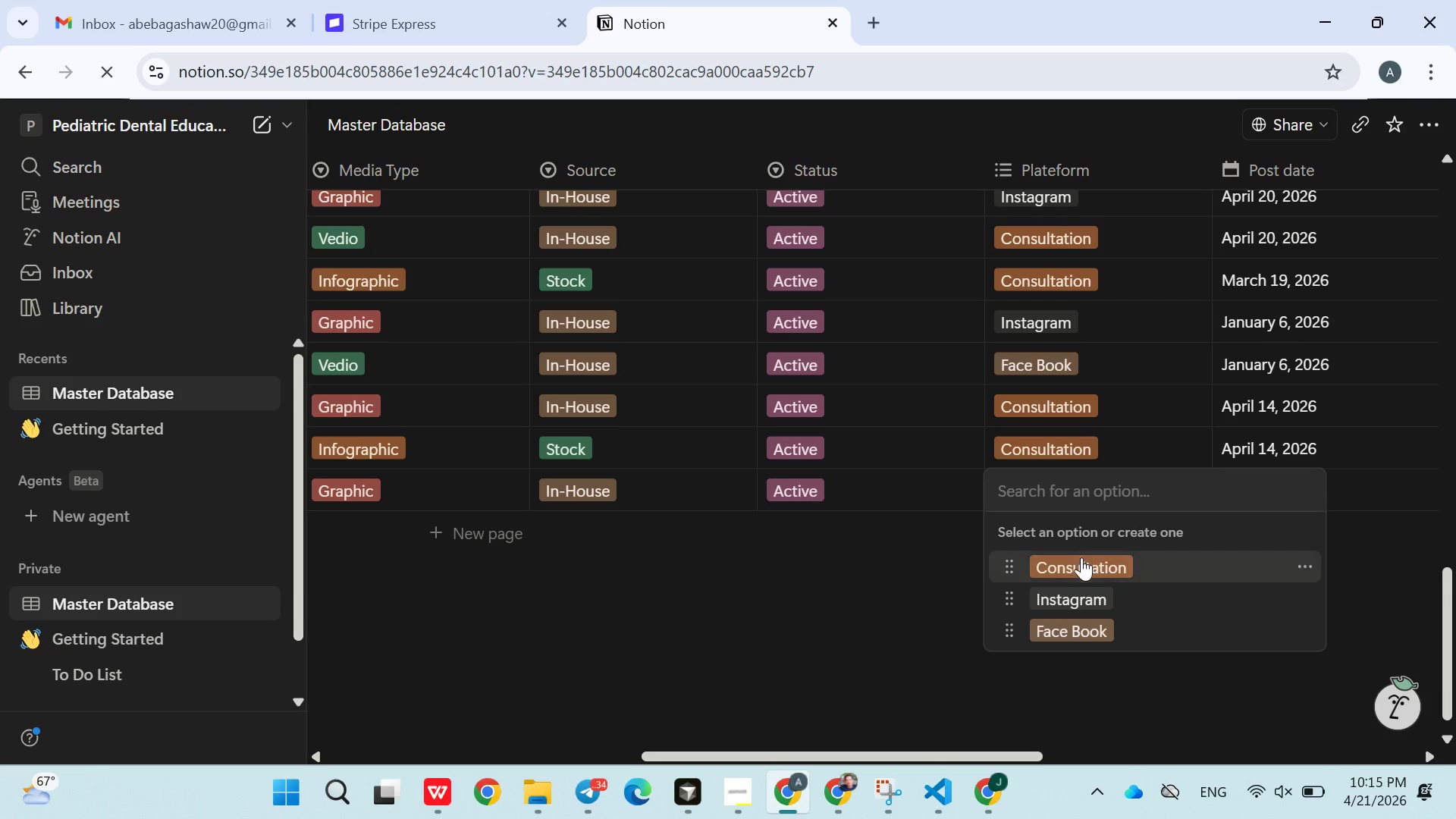 
left_click([1081, 557])
 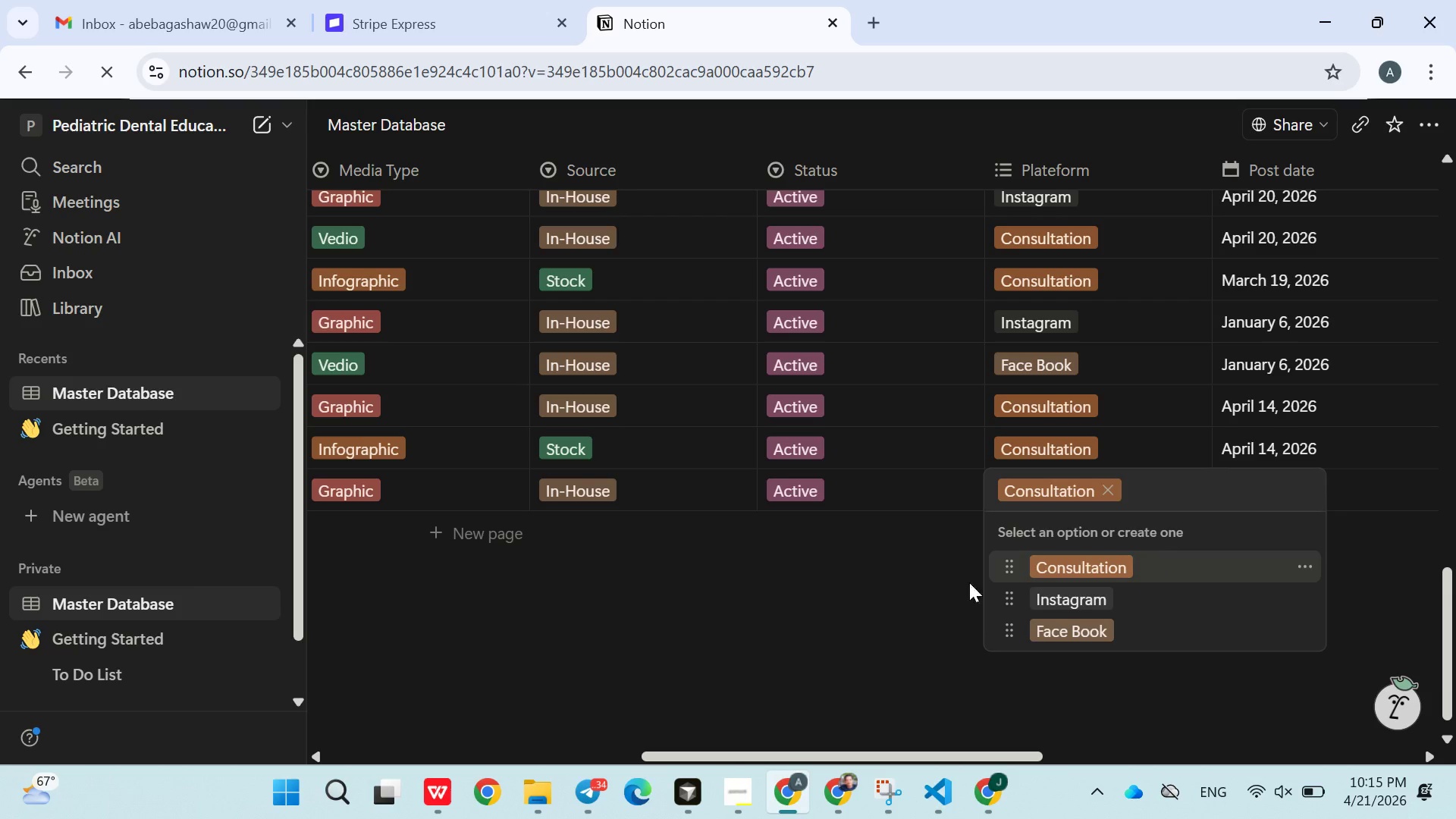 
left_click([949, 584])
 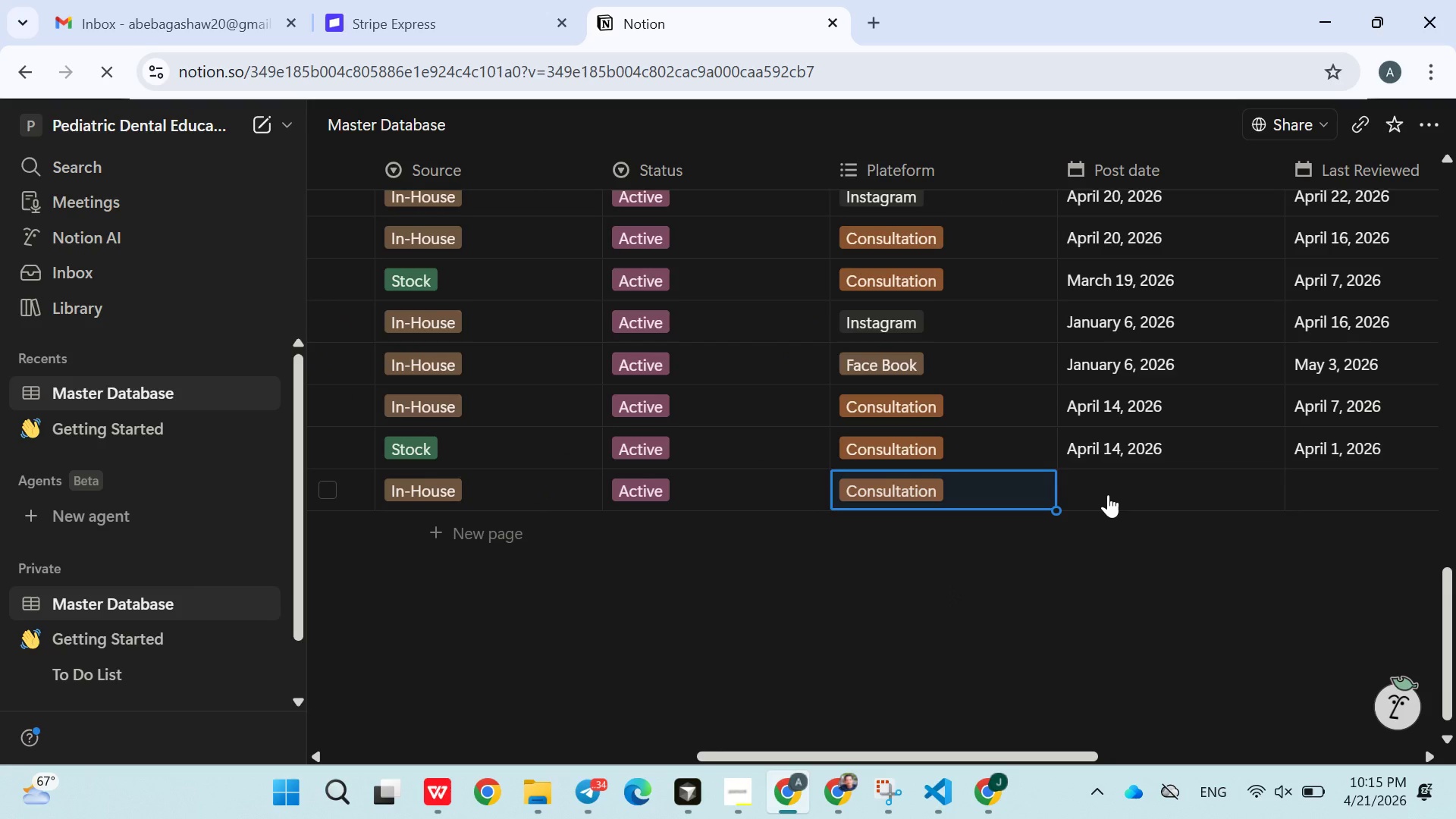 
left_click([1108, 494])
 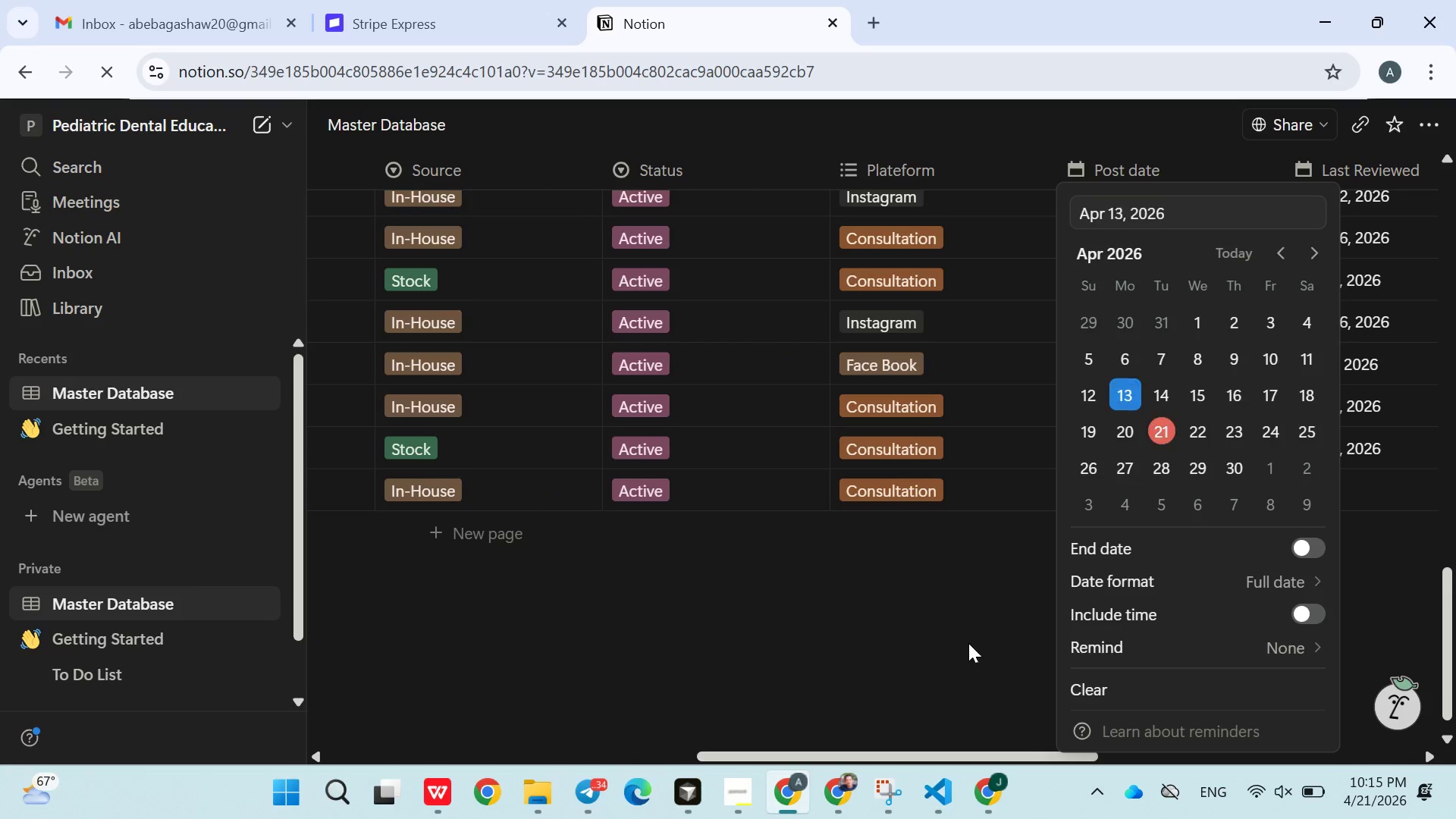 
double_click([934, 670])
 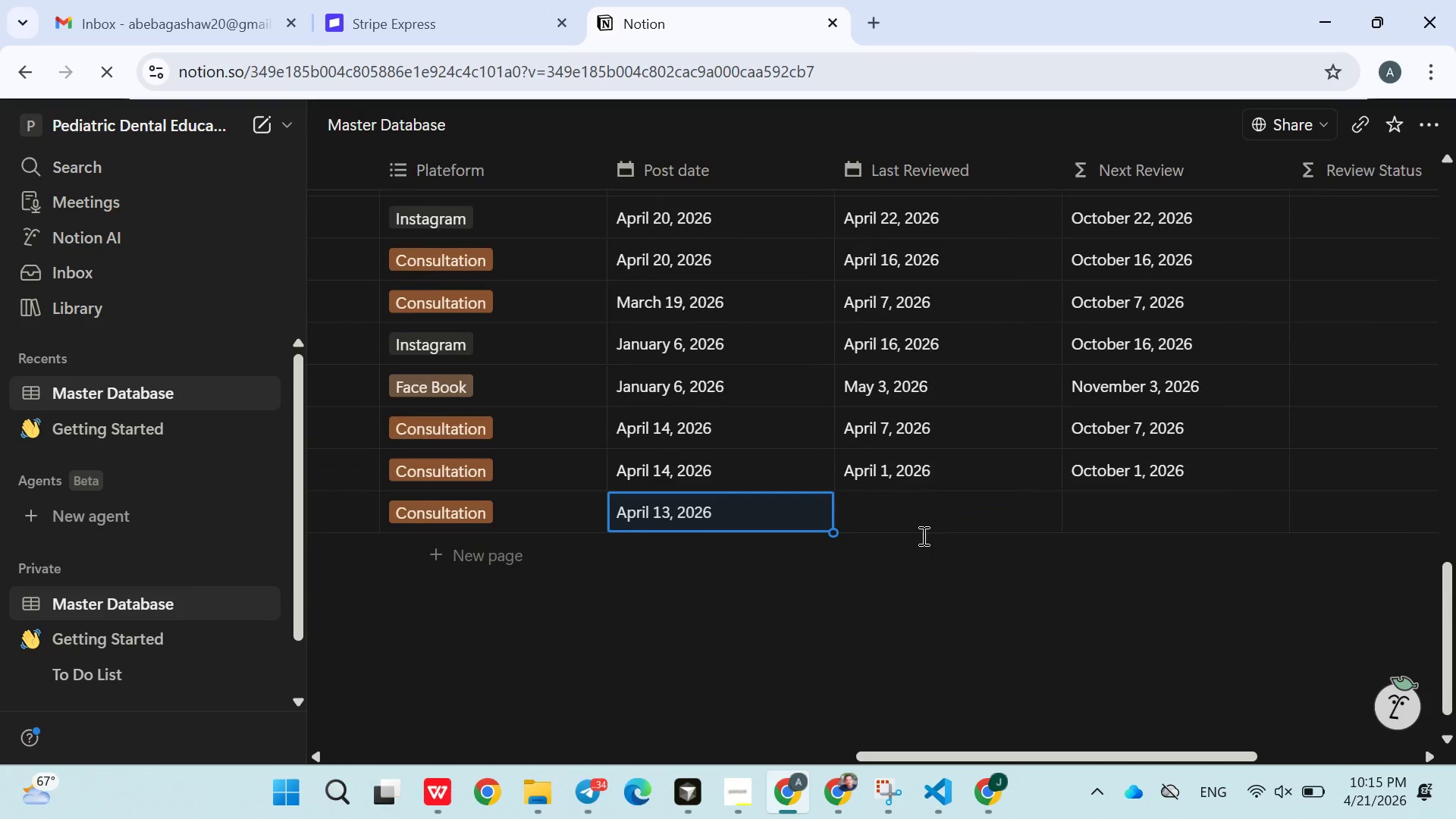 
left_click([922, 535])
 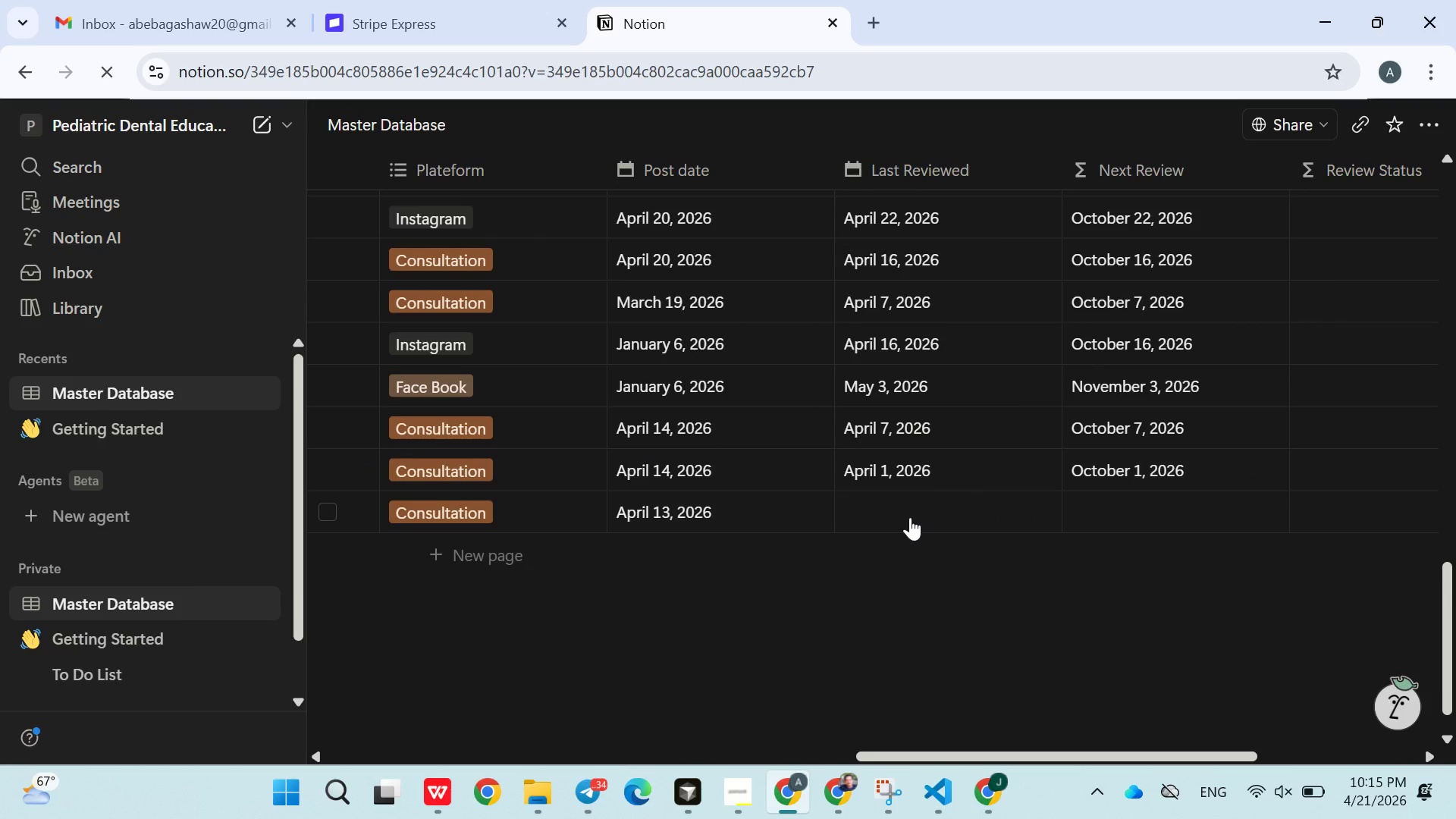 
left_click([910, 517])
 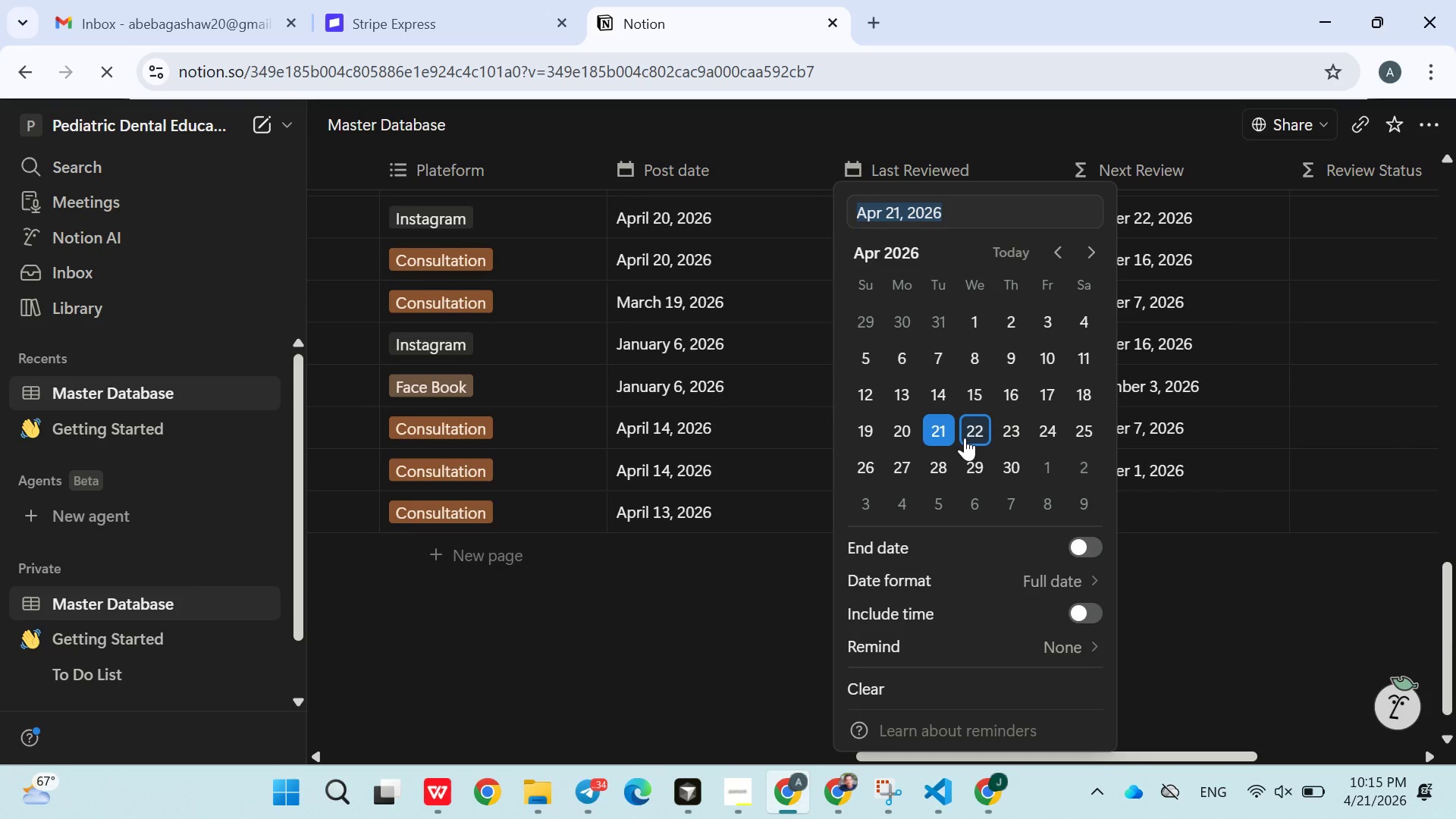 
left_click([966, 438])
 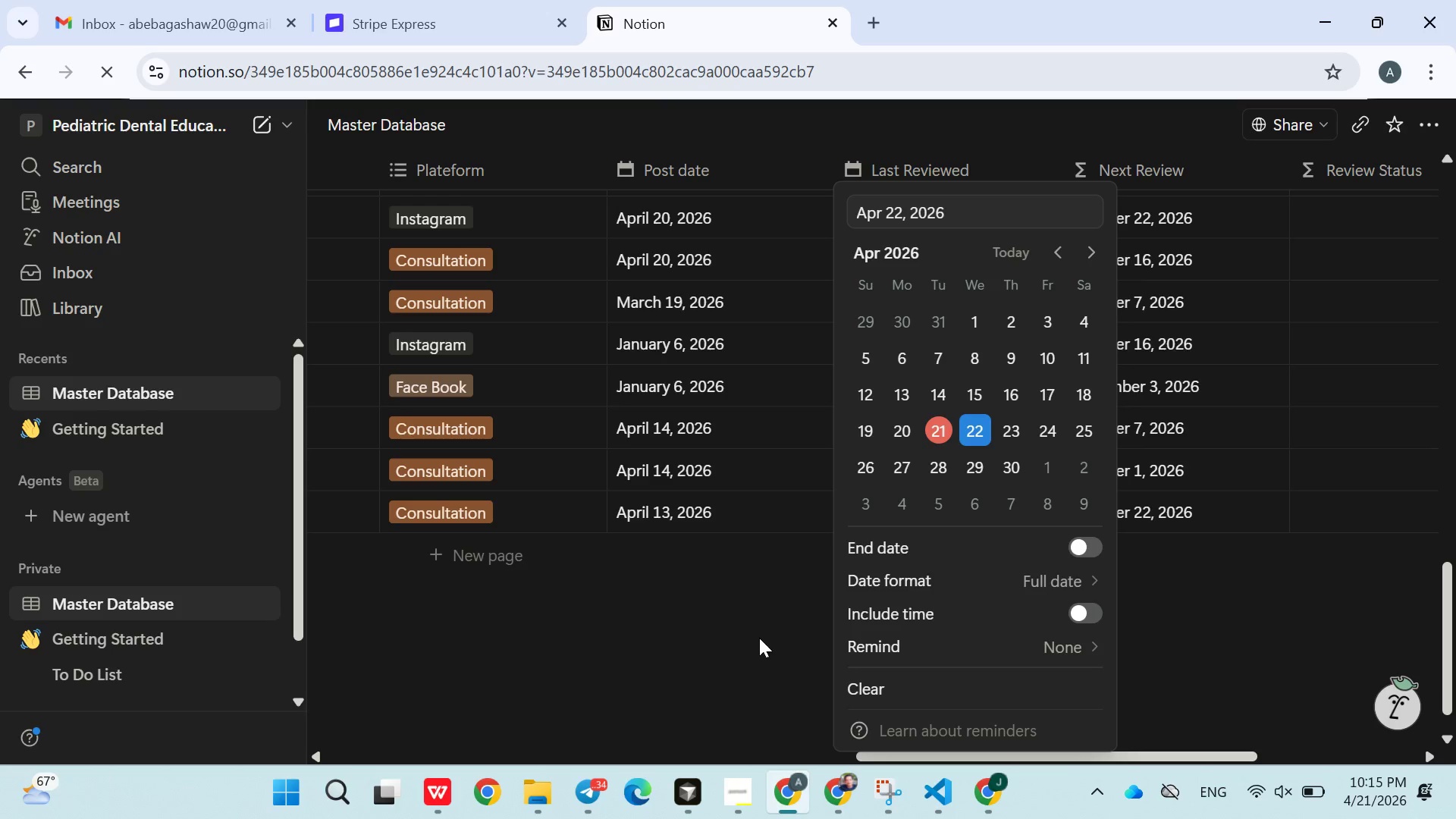 
left_click([759, 638])
 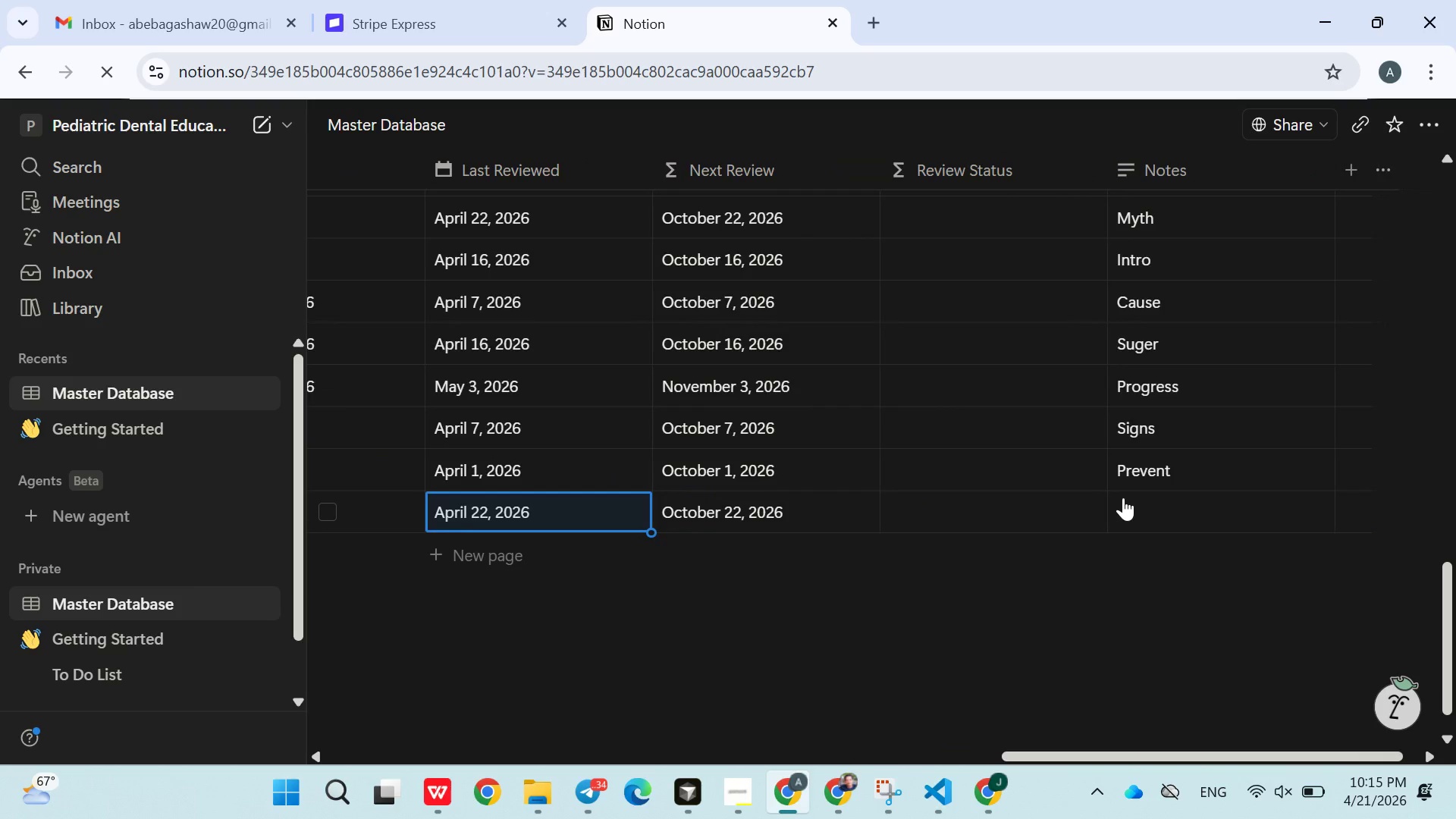 
left_click([1144, 503])
 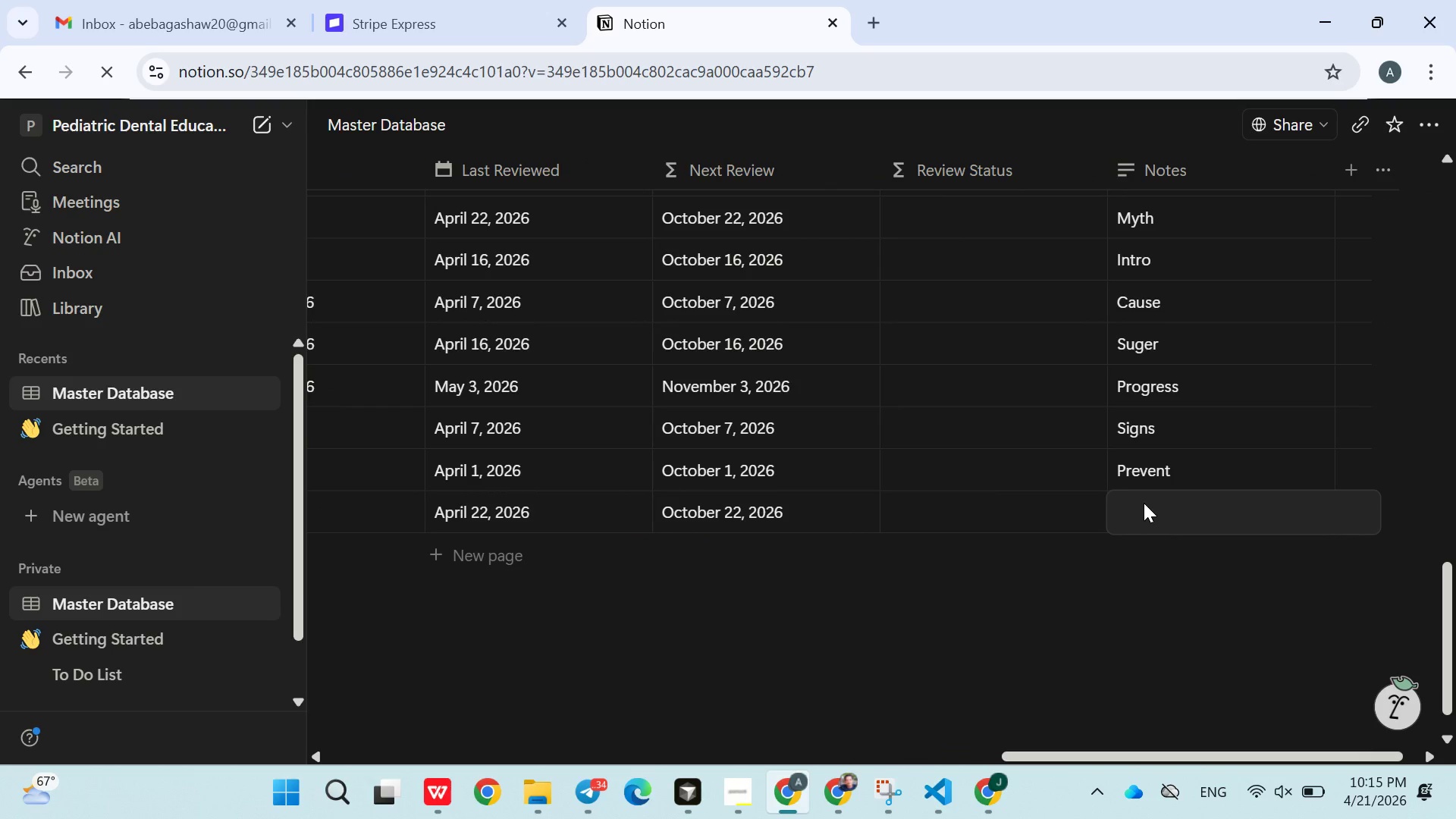 
type(Food)
 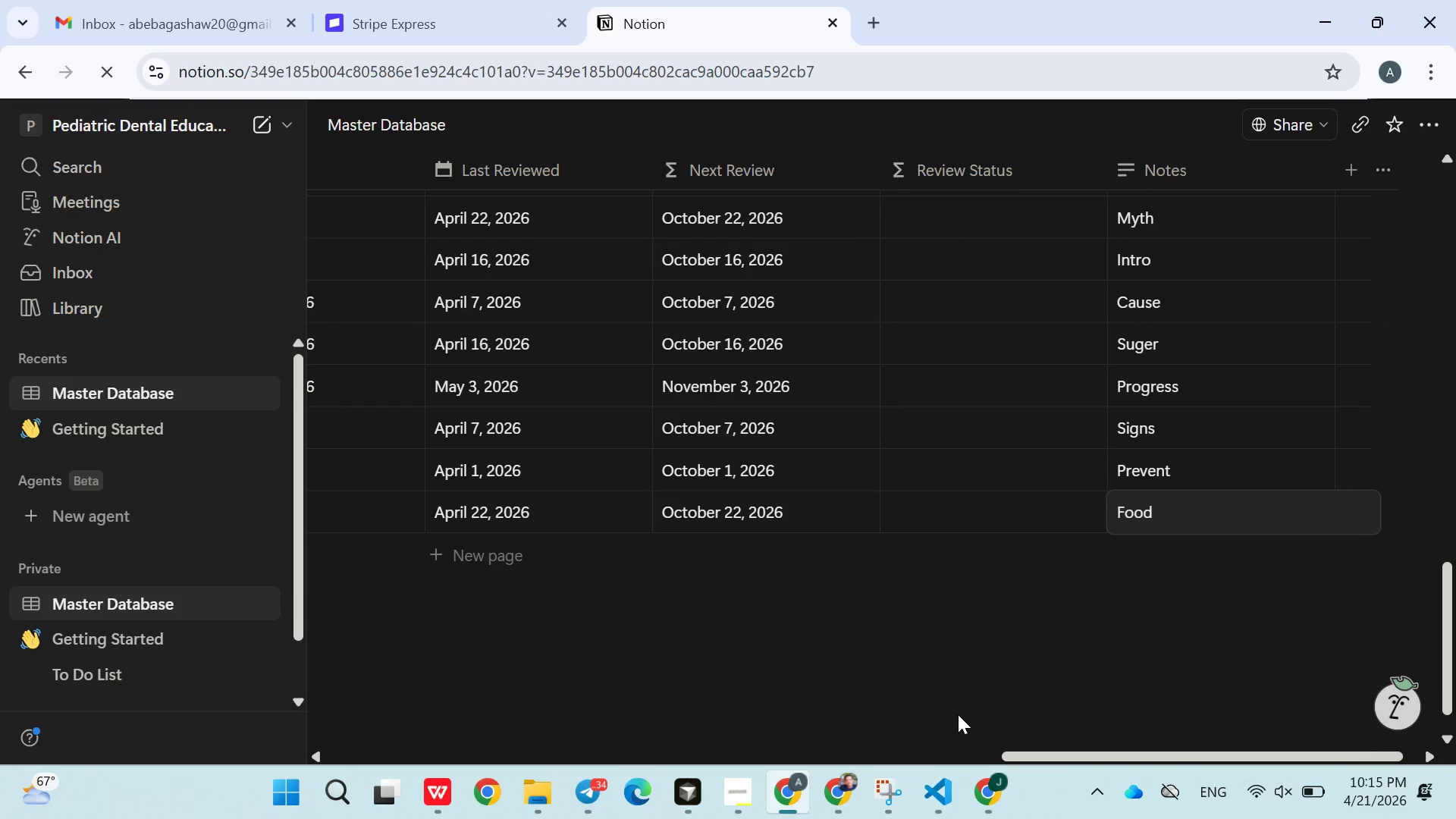 
left_click([950, 717])
 